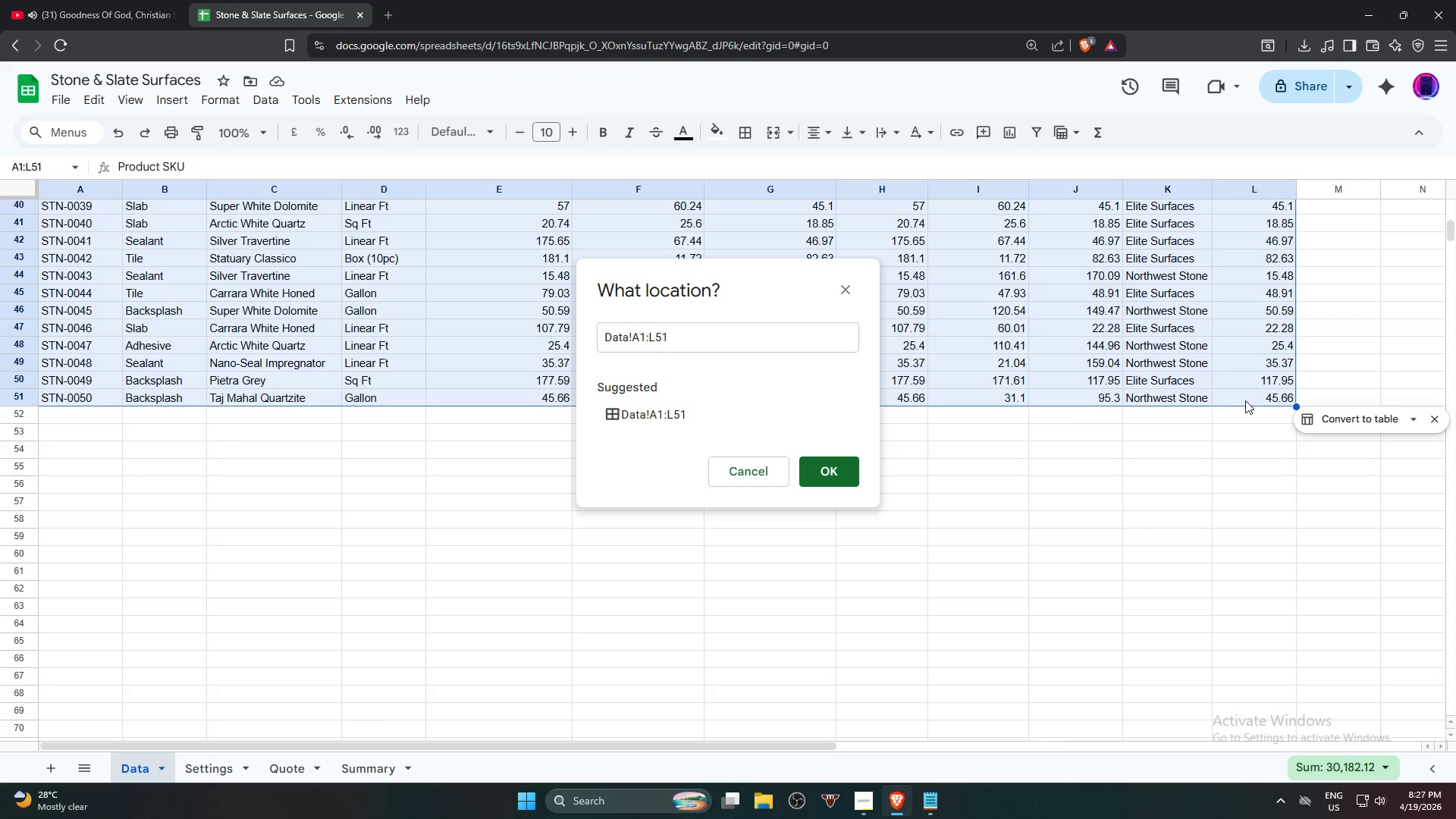 
scroll: coordinate [1198, 564], scroll_direction: down, amount: 9.0
 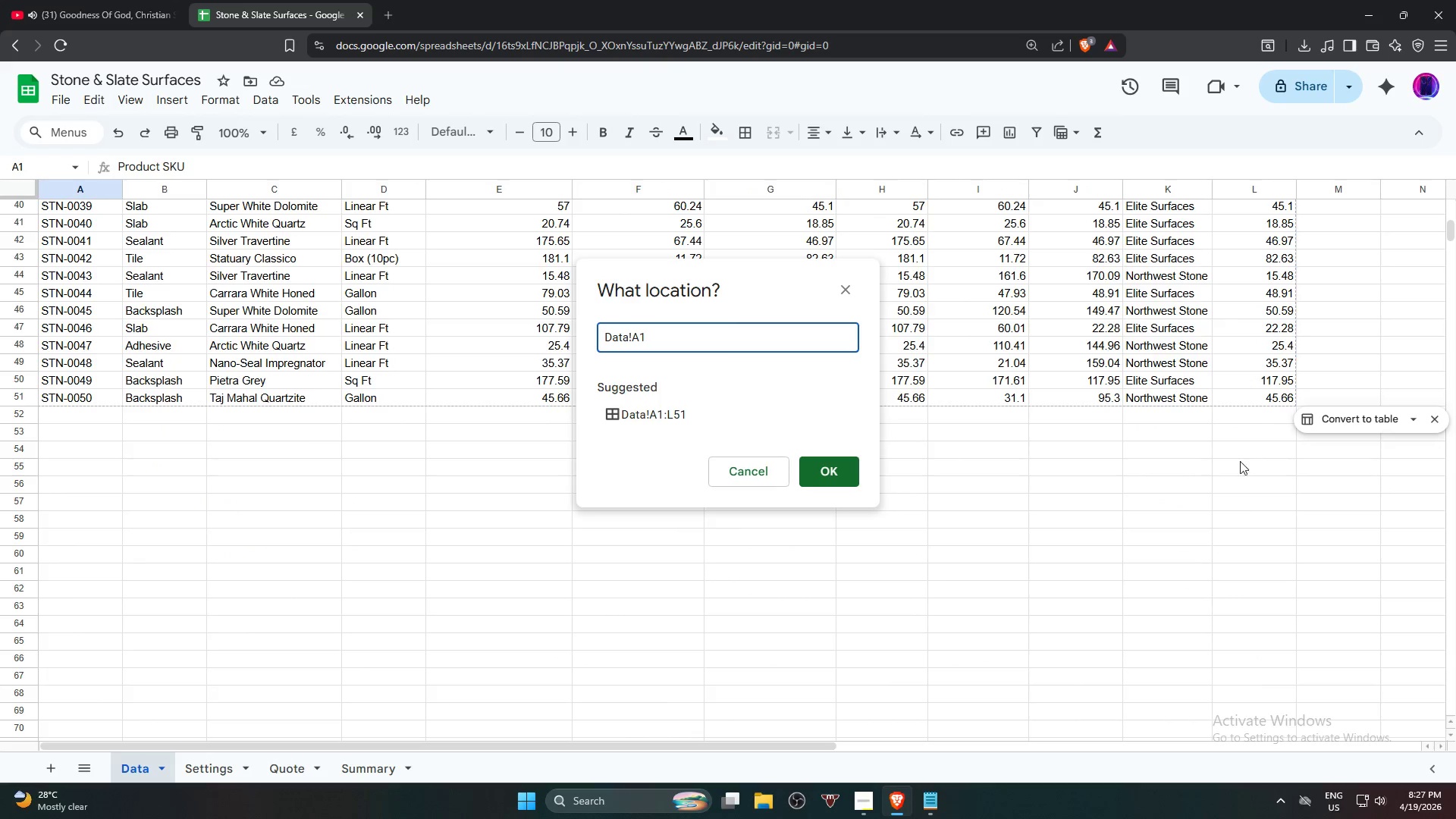 
left_click([1258, 397])
 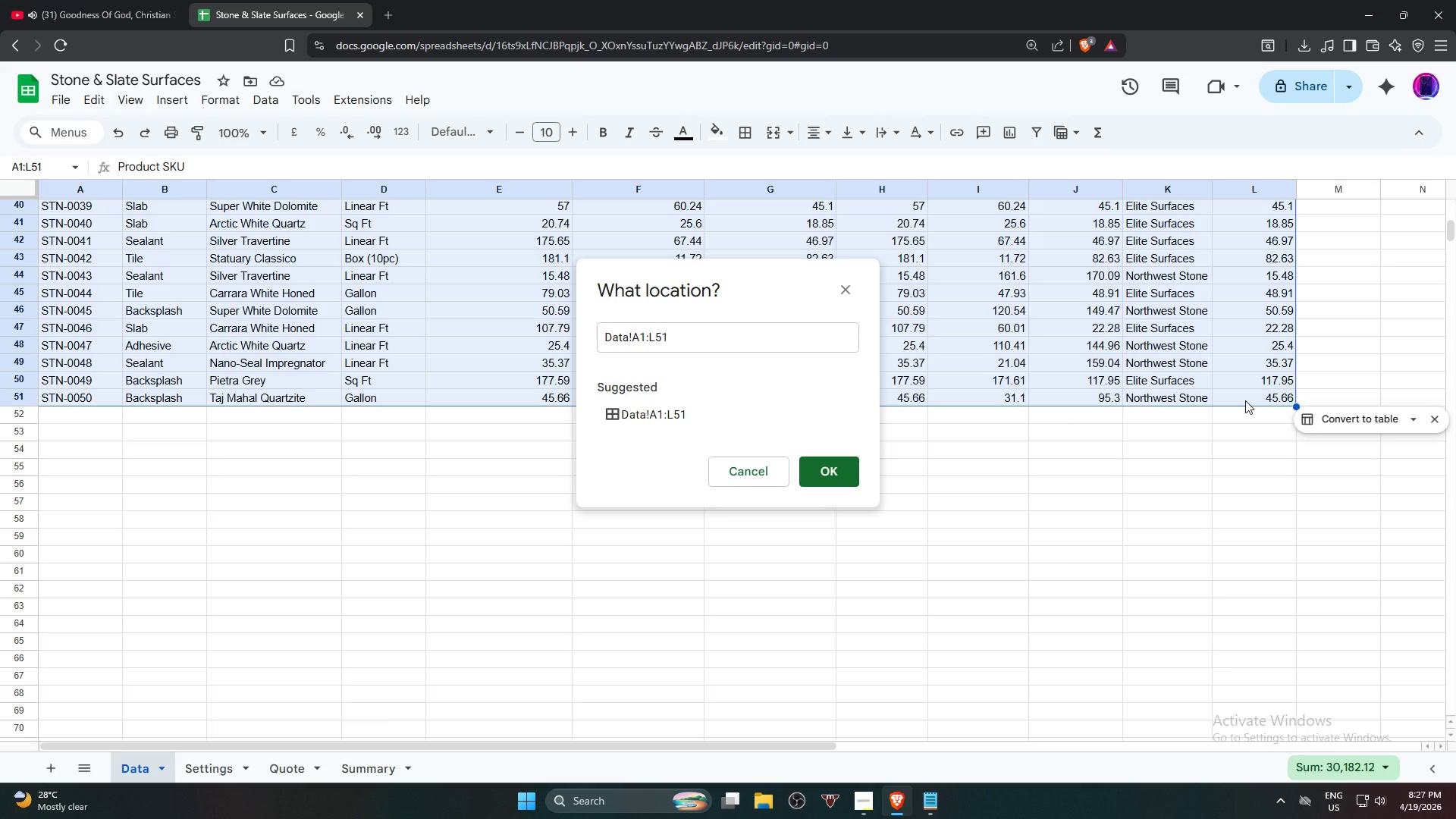 
key(NumpadEnter)
 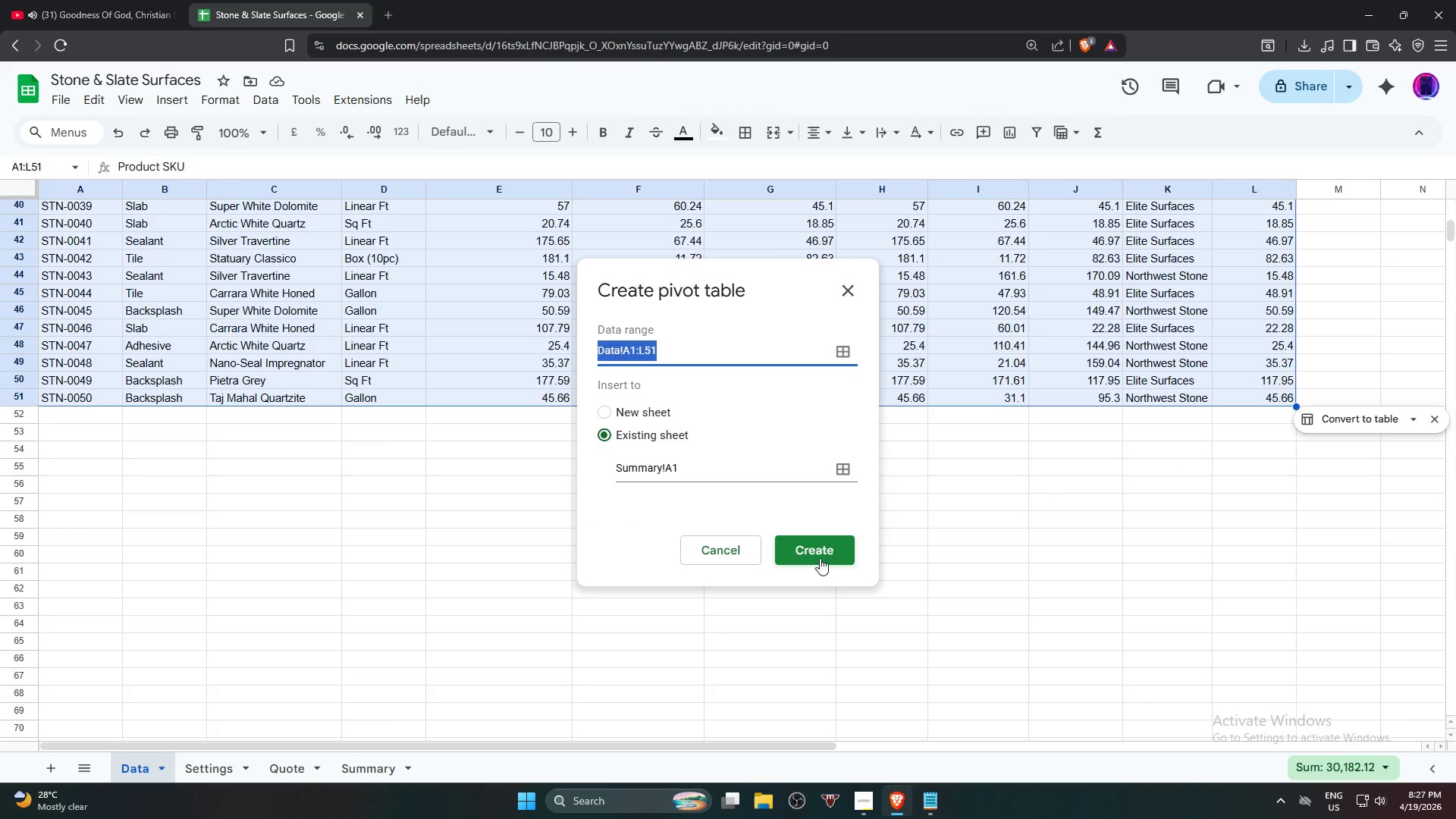 
left_click([820, 558])
 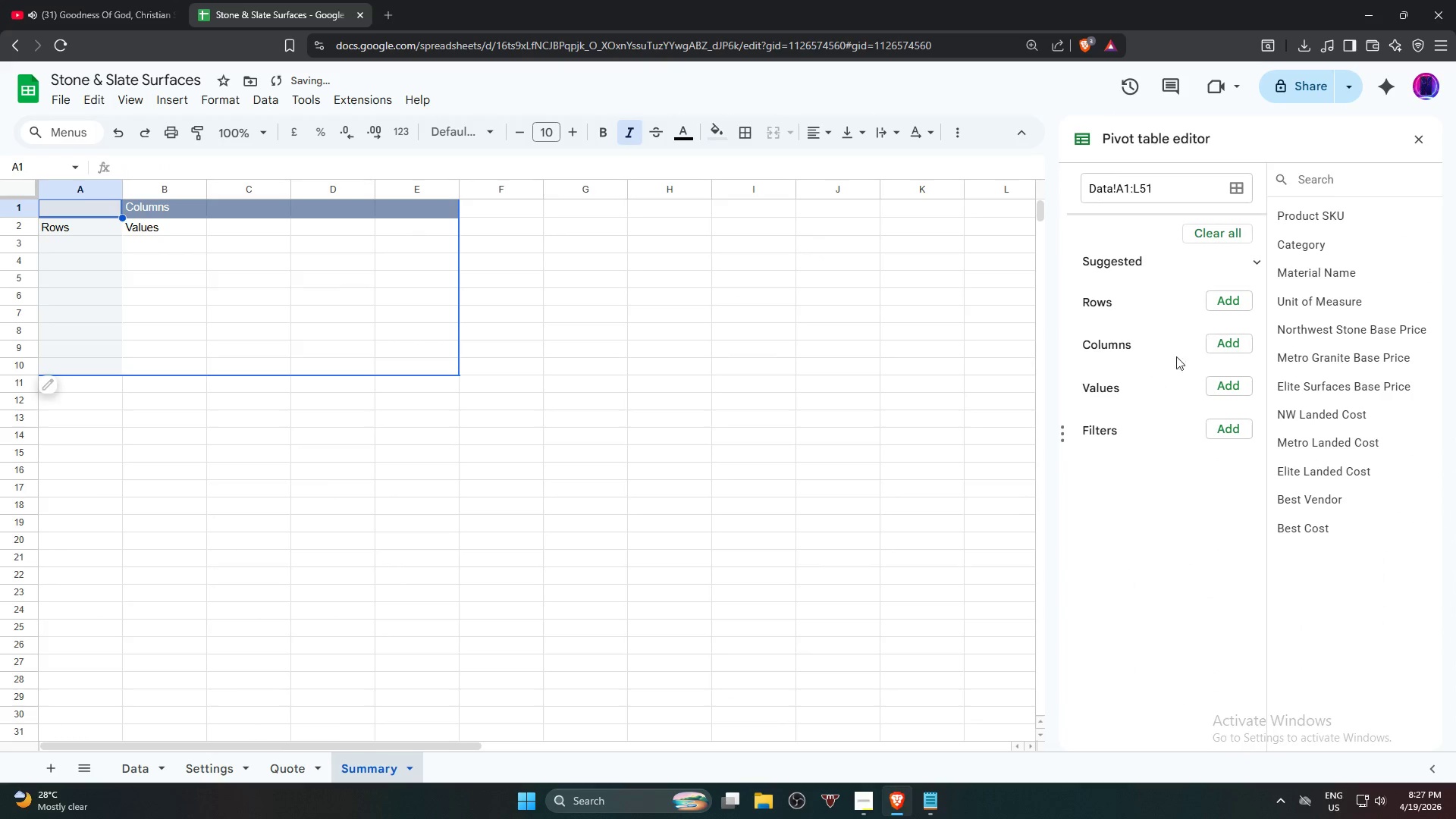 
left_click([1225, 300])
 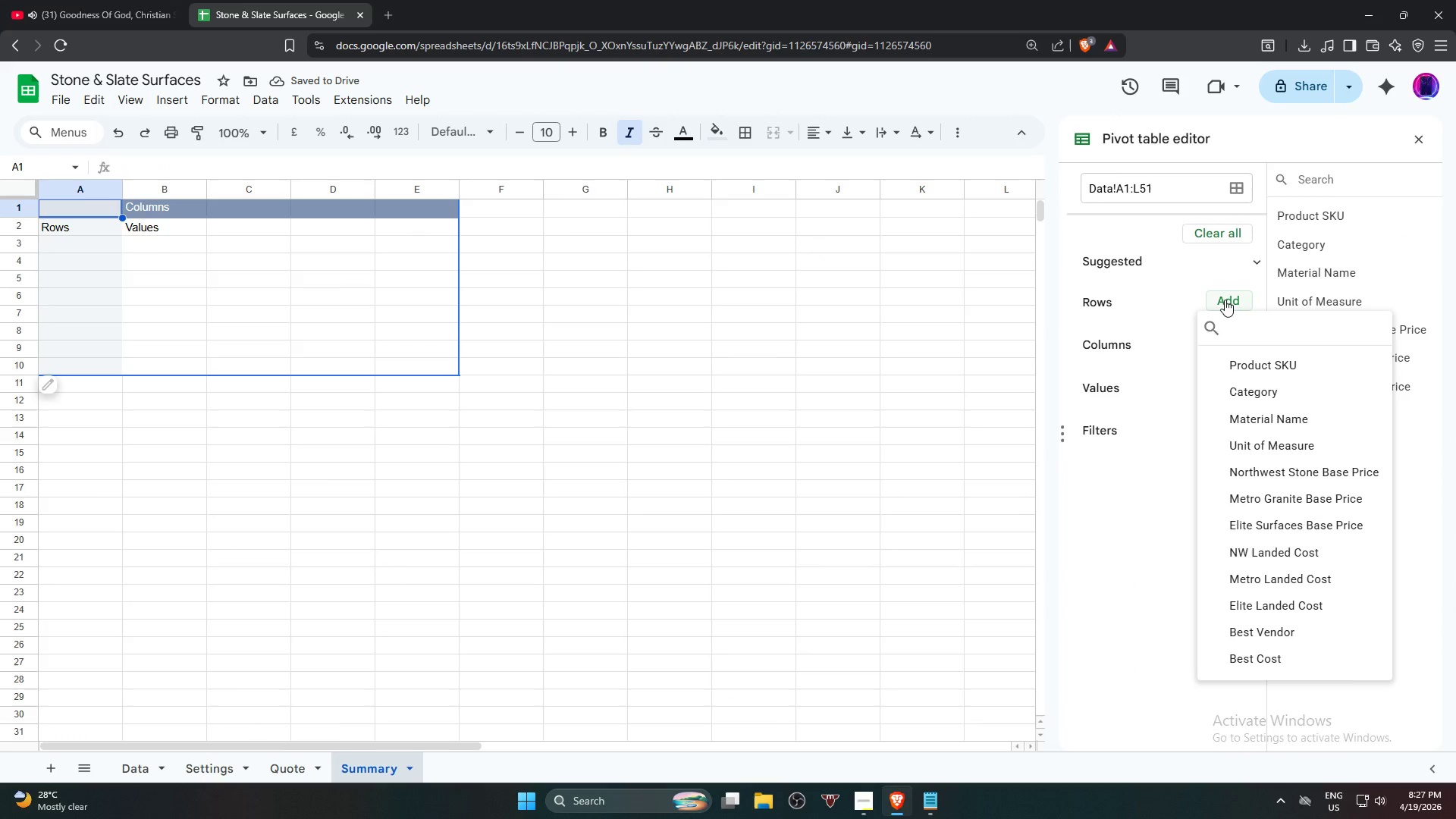 
left_click([1249, 398])
 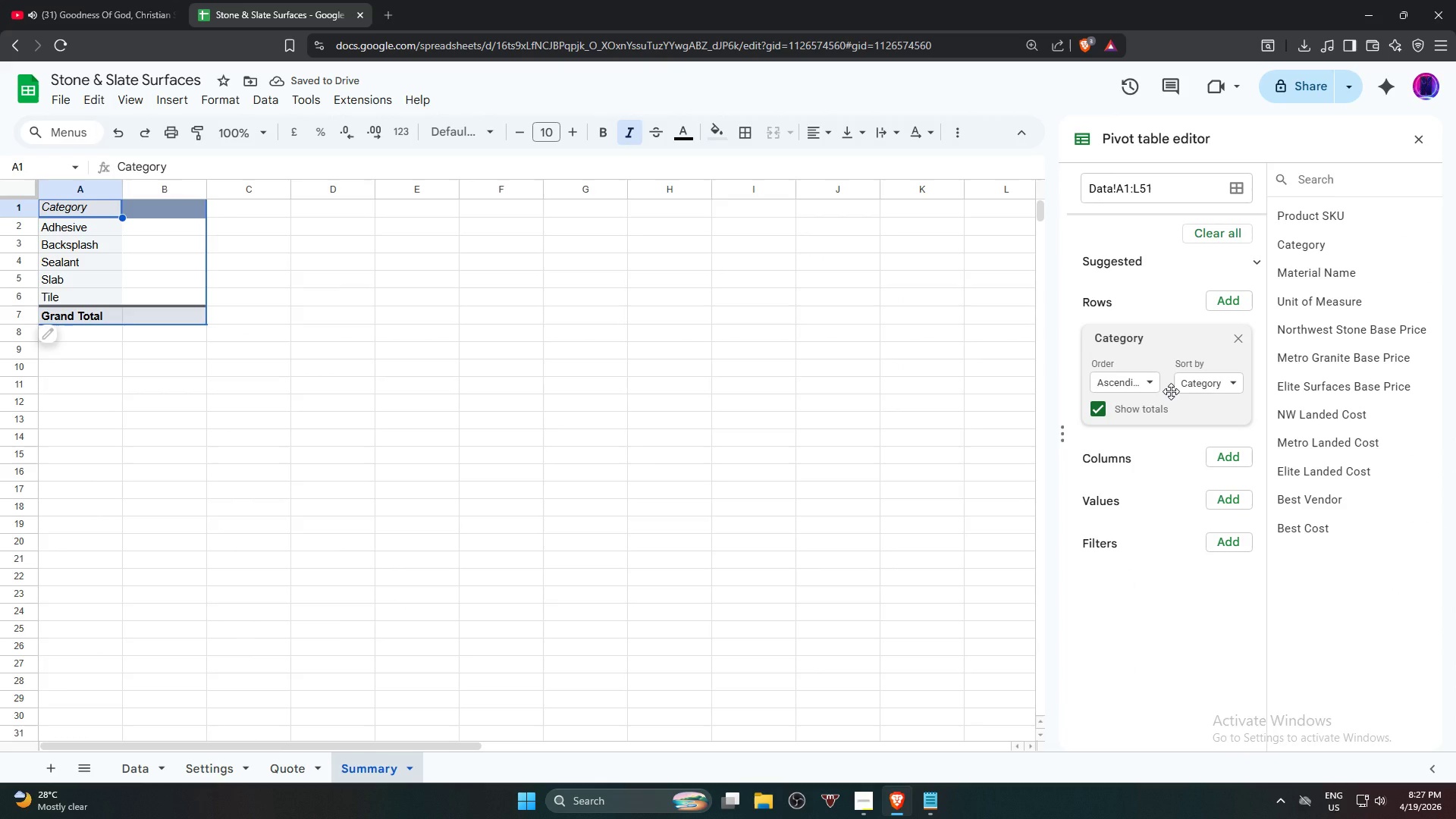 
wait(8.77)
 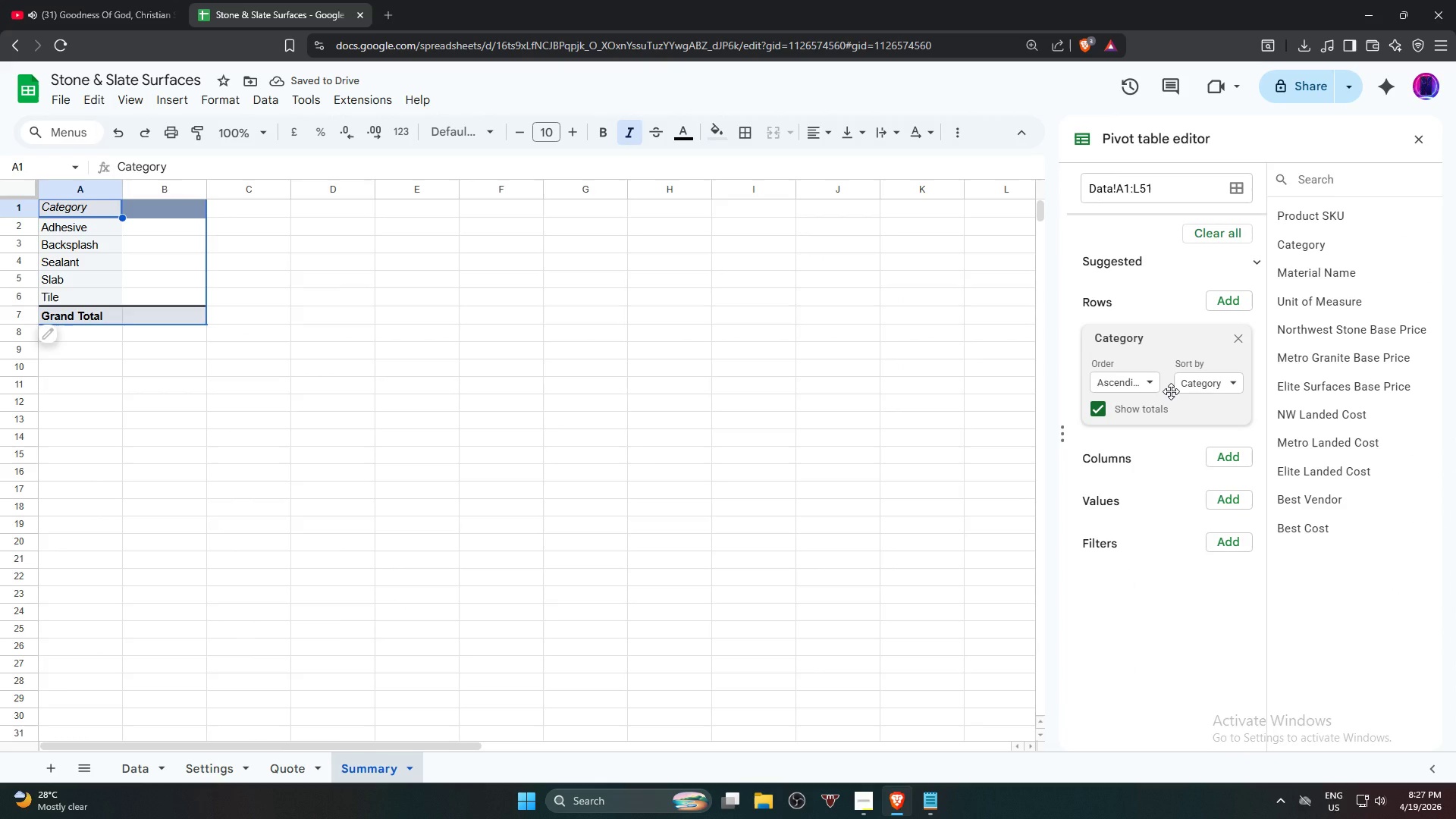 
left_click([1228, 504])
 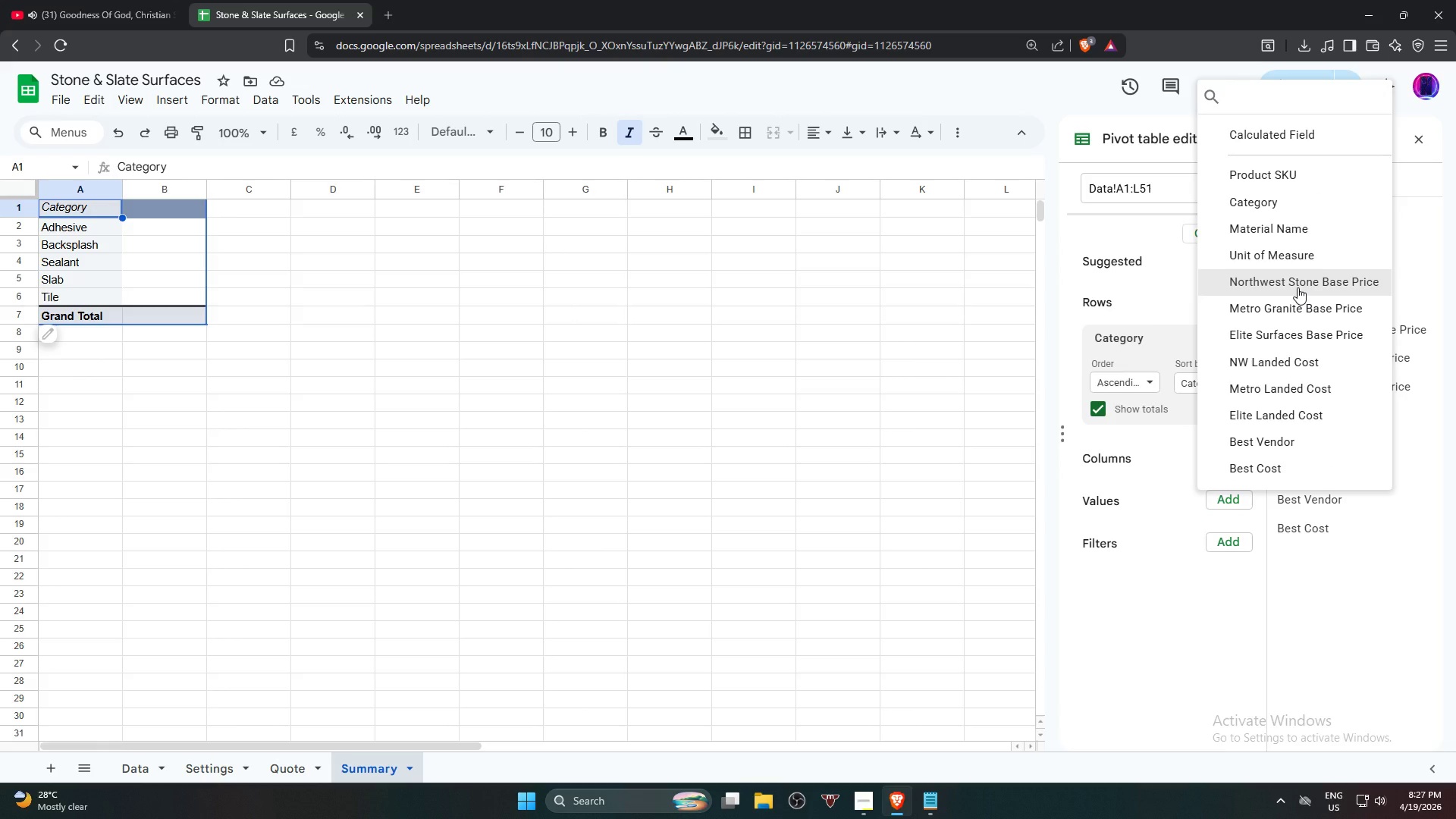 
wait(8.92)
 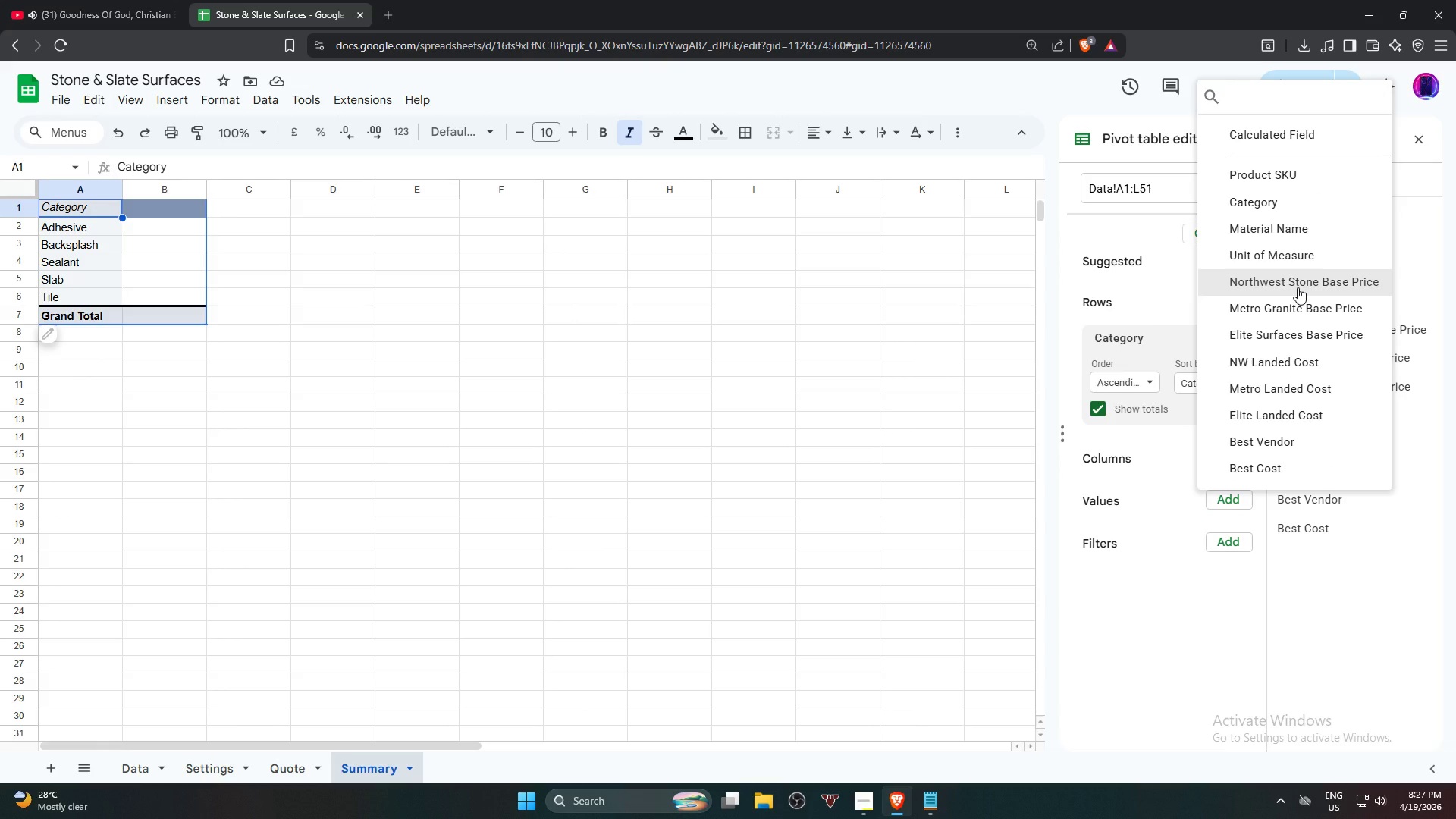 
left_click([1294, 362])
 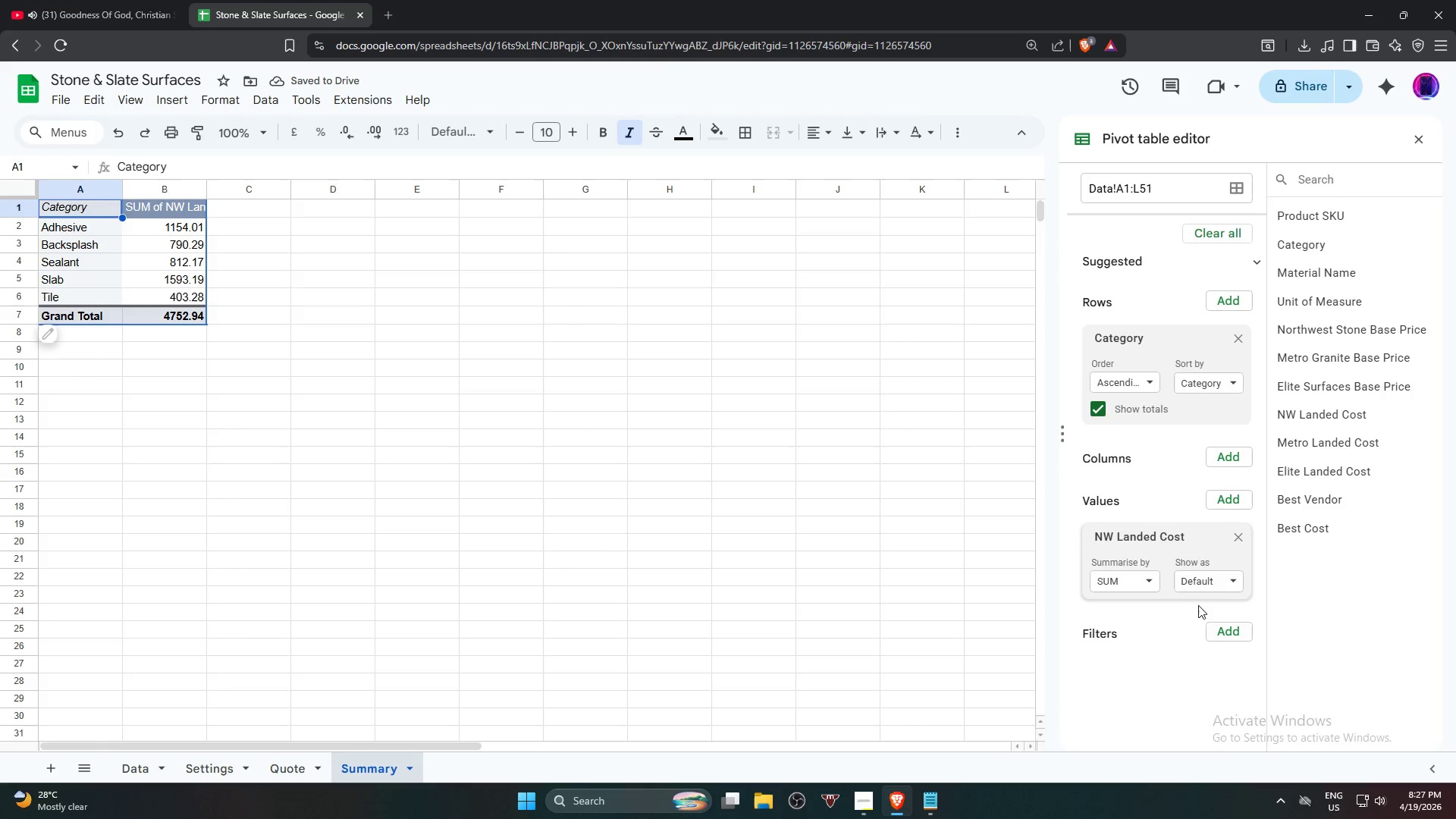 
left_click([1235, 505])
 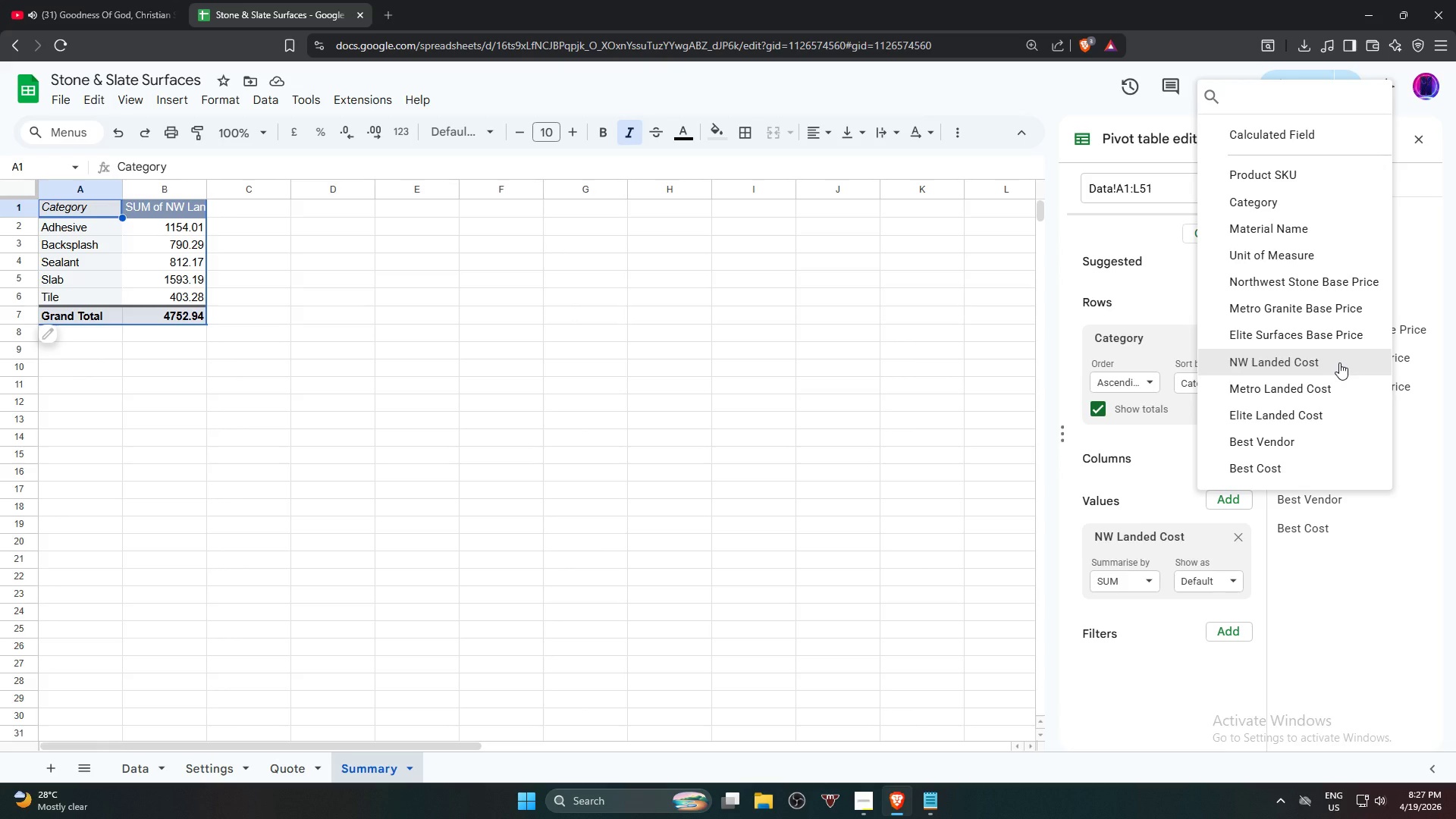 
wait(6.78)
 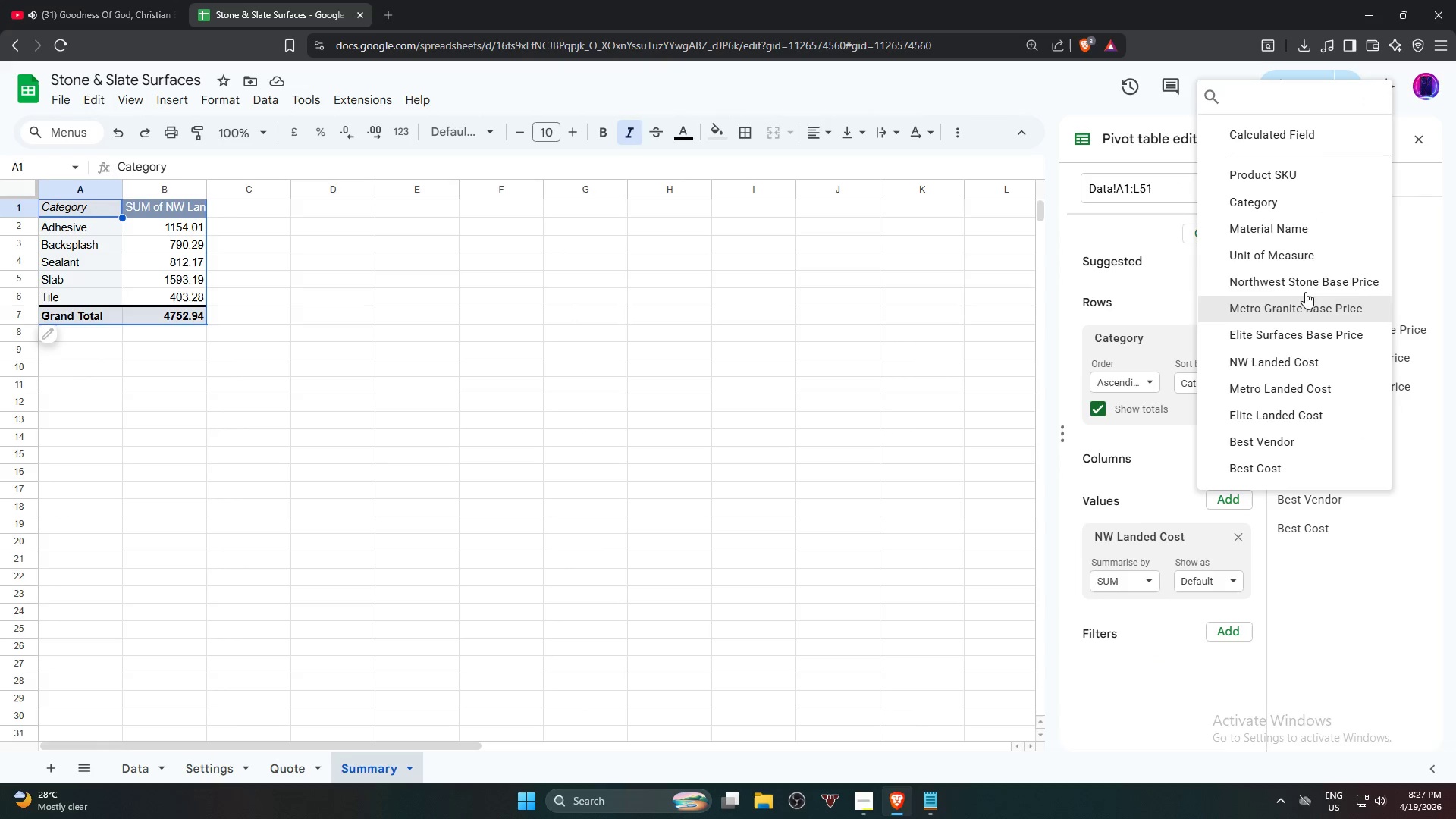 
left_click([1329, 384])
 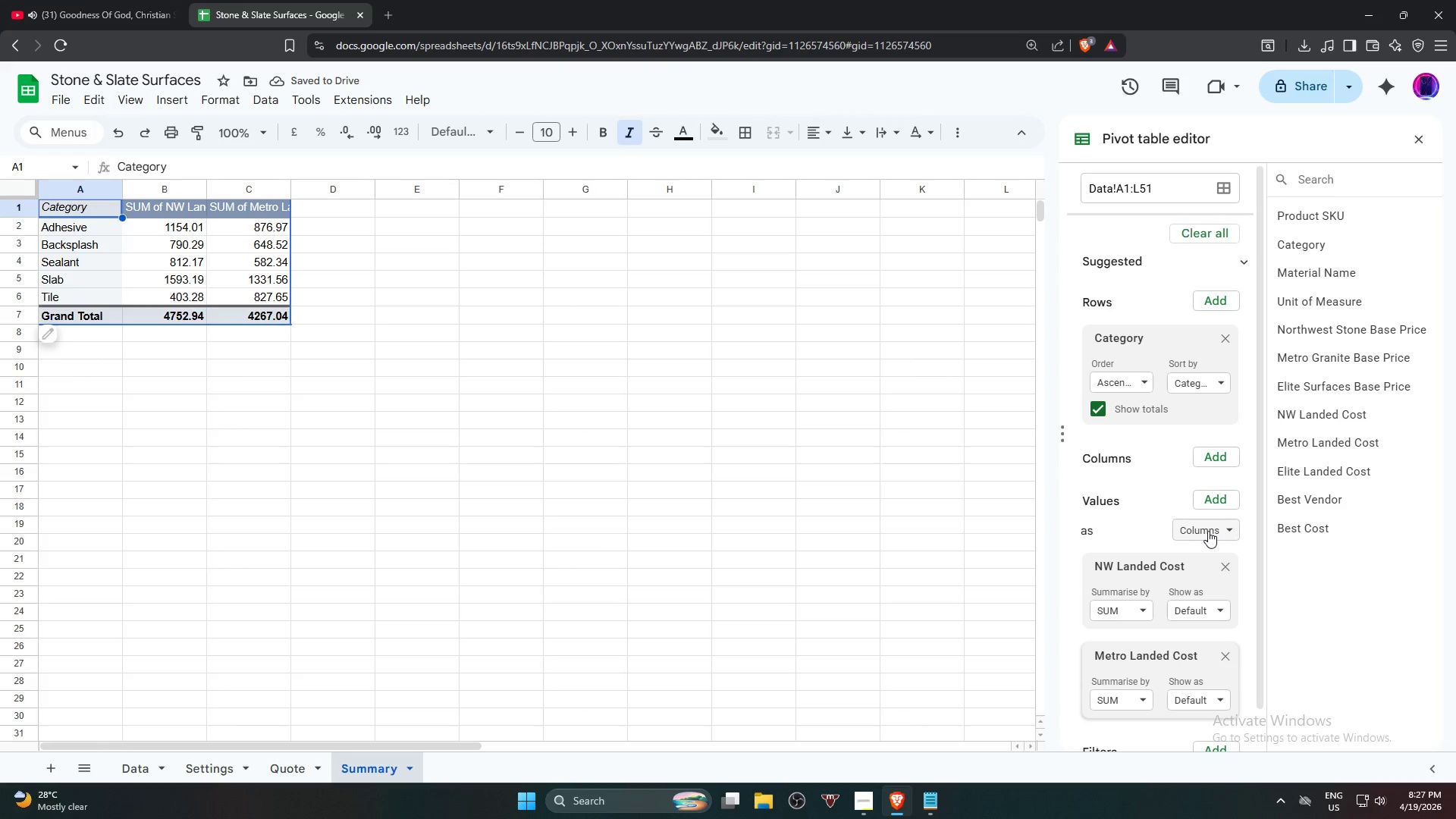 
left_click([1224, 504])
 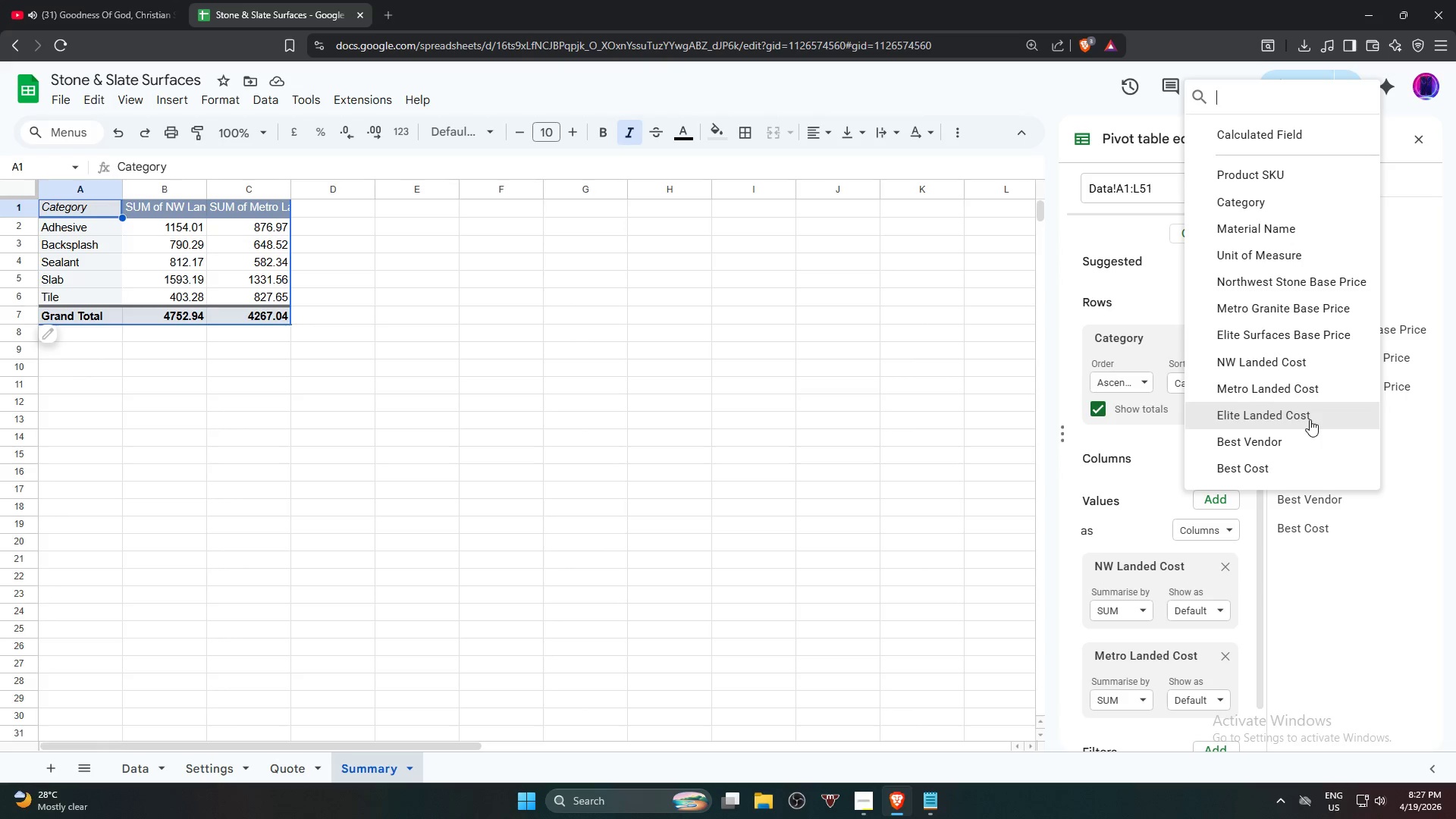 
wait(7.12)
 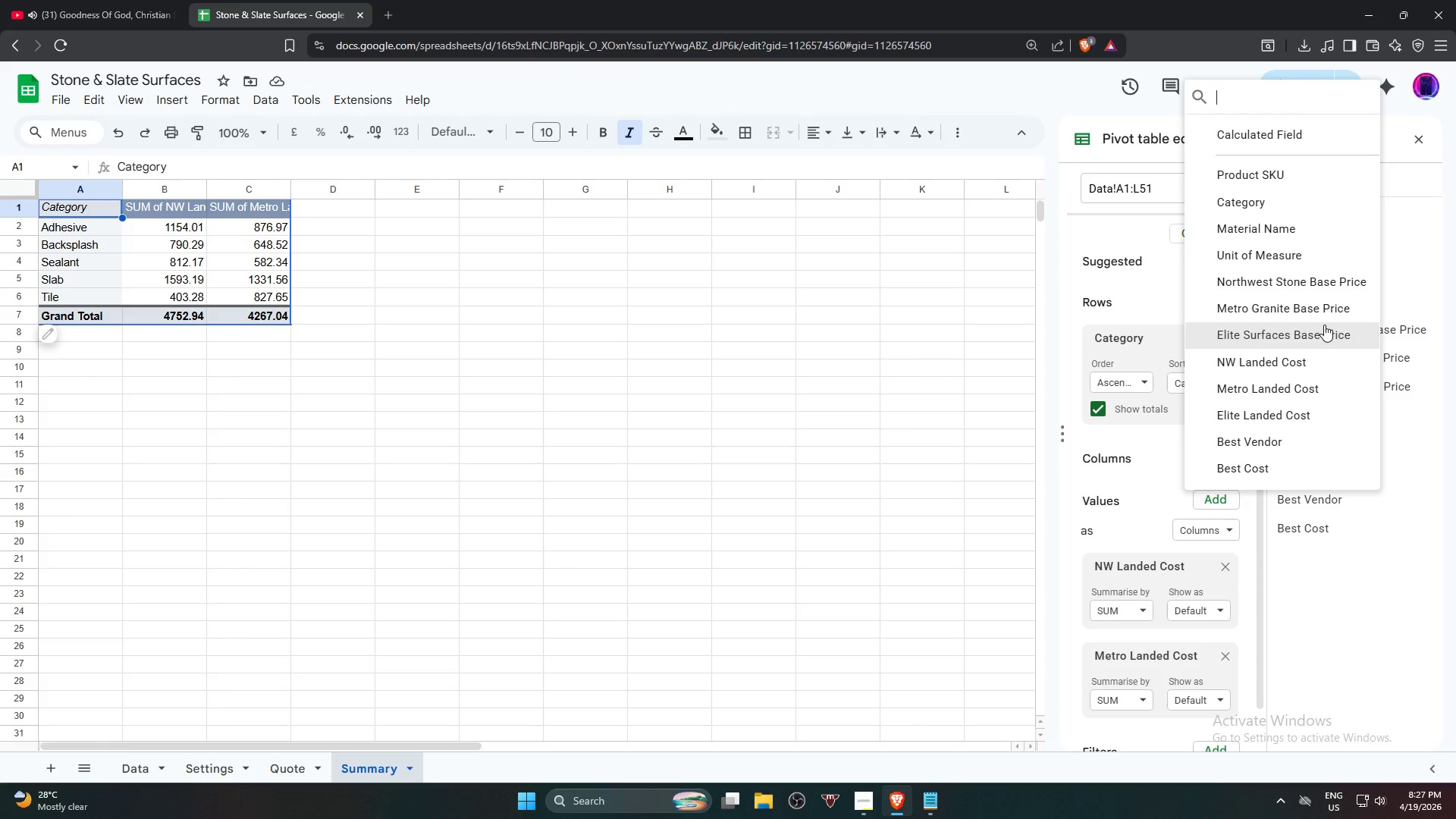 
left_click([1310, 419])
 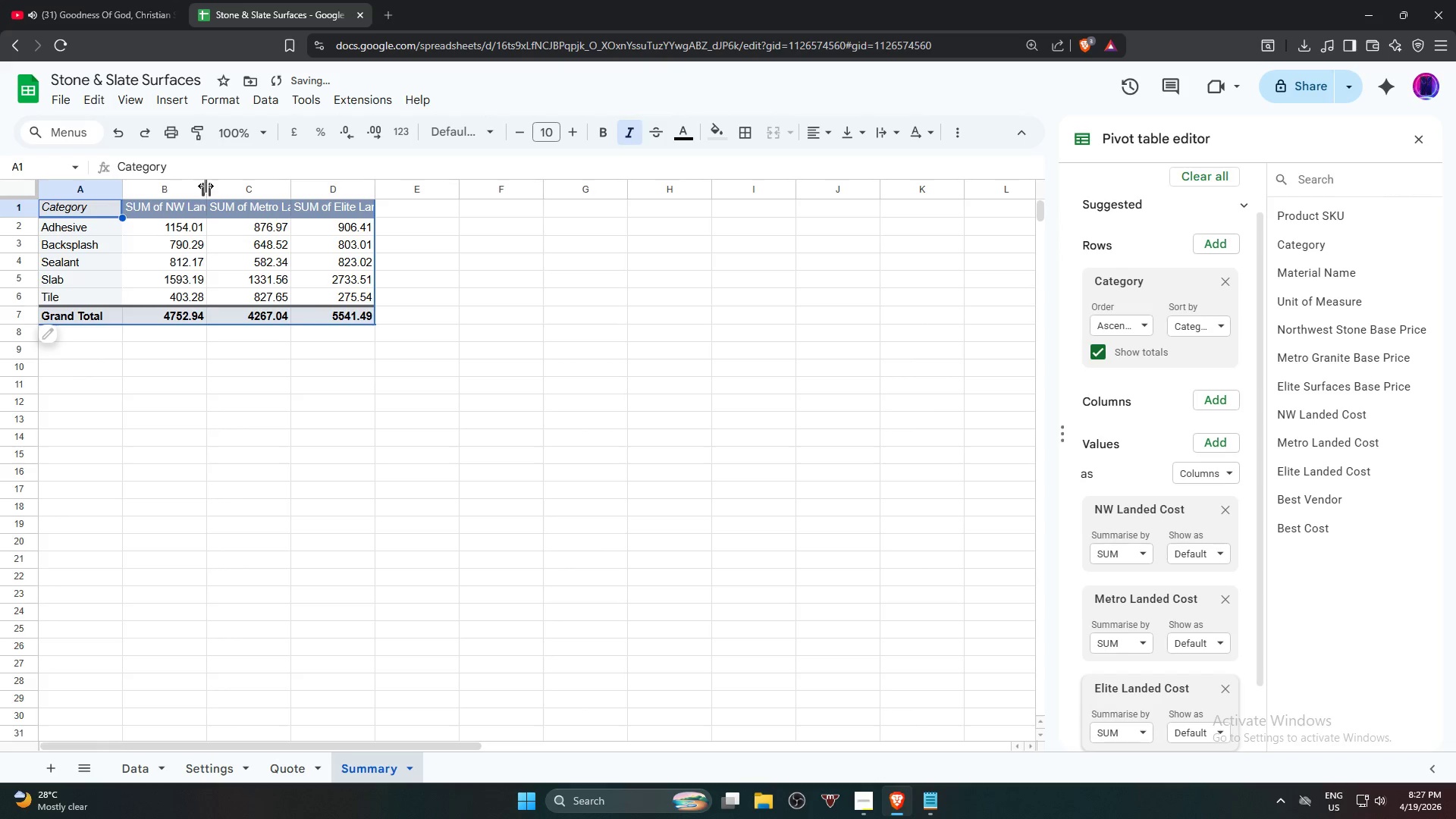 
double_click([207, 186])
 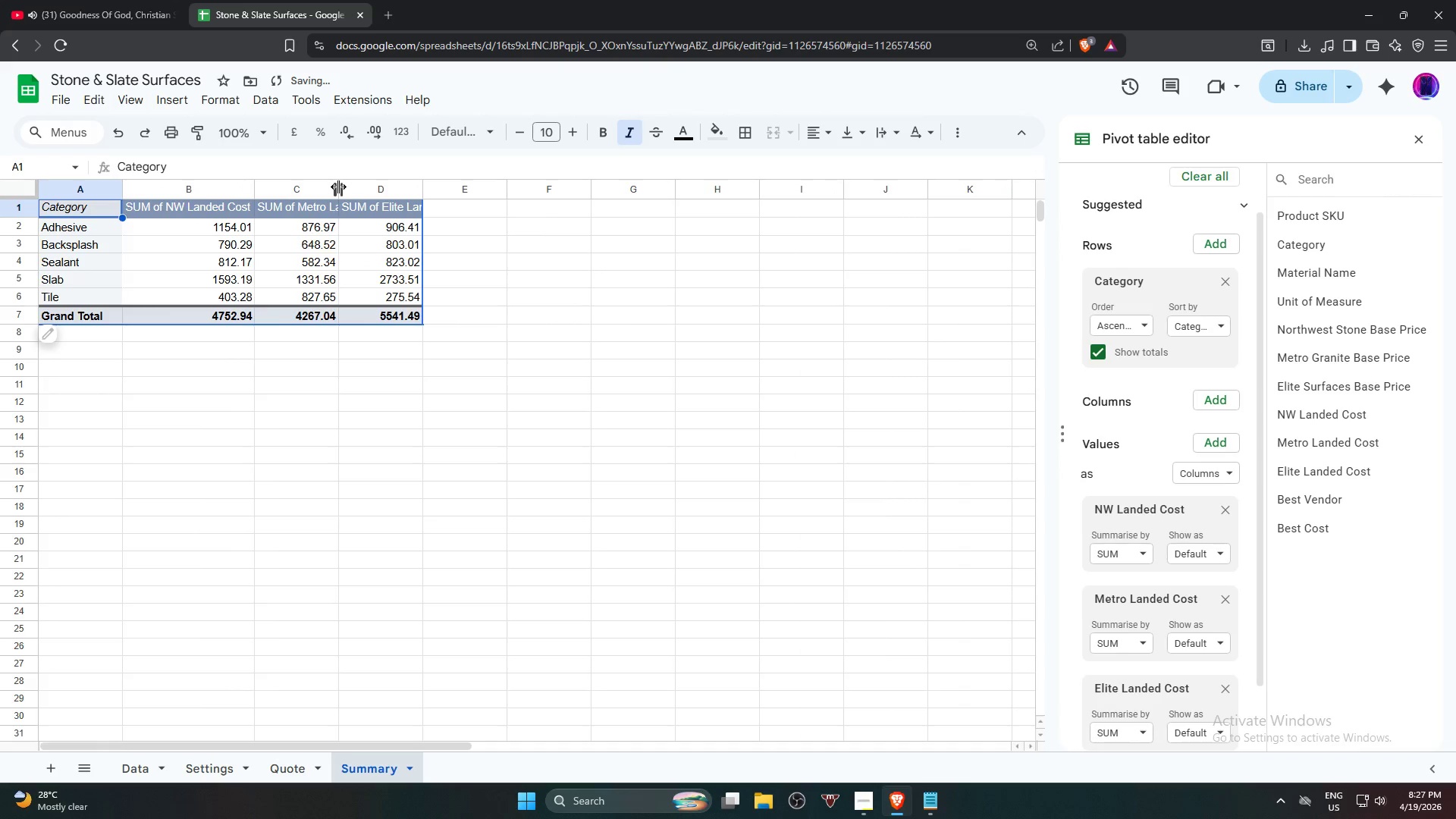 
double_click([338, 187])
 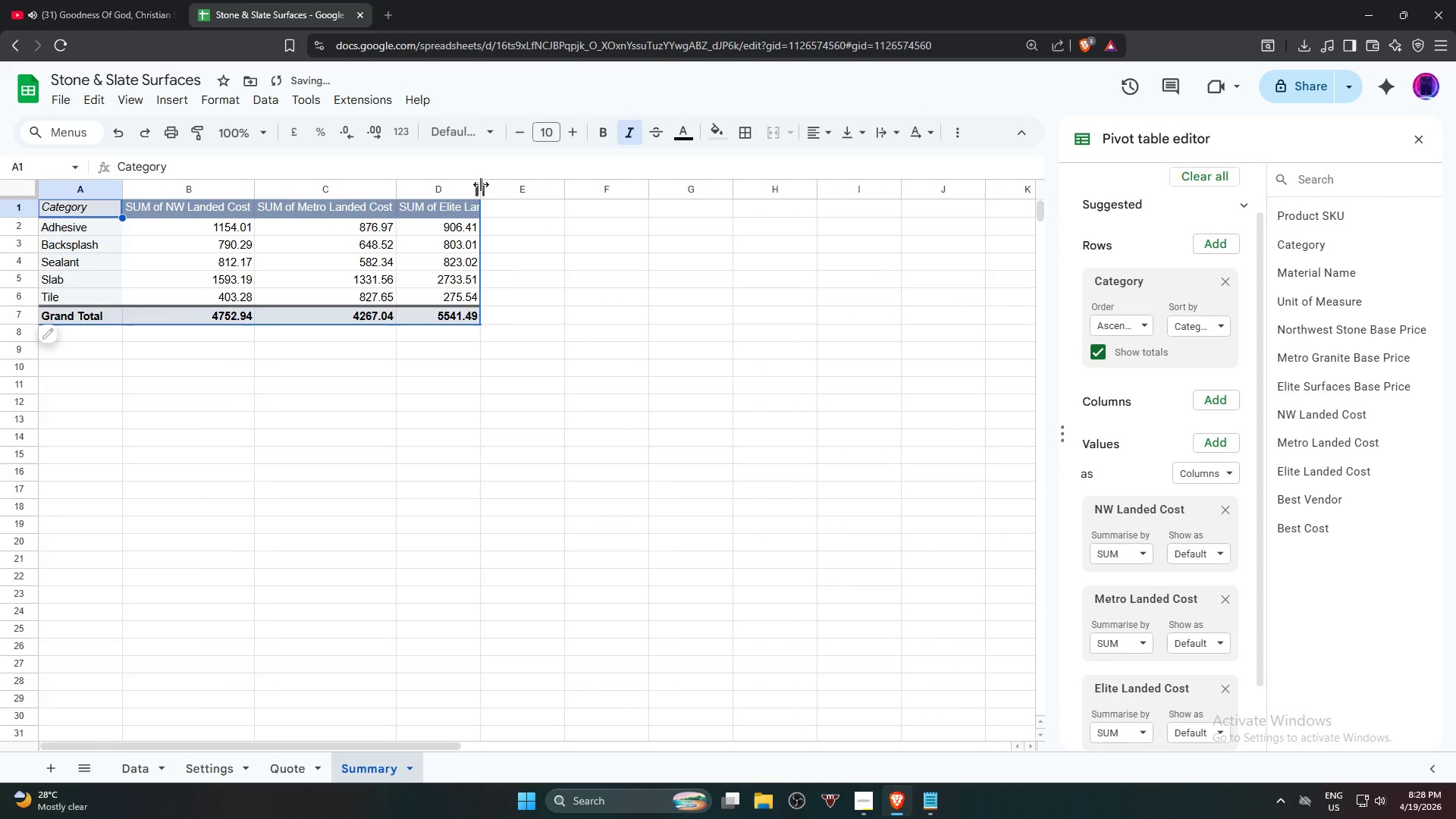 
double_click([481, 184])
 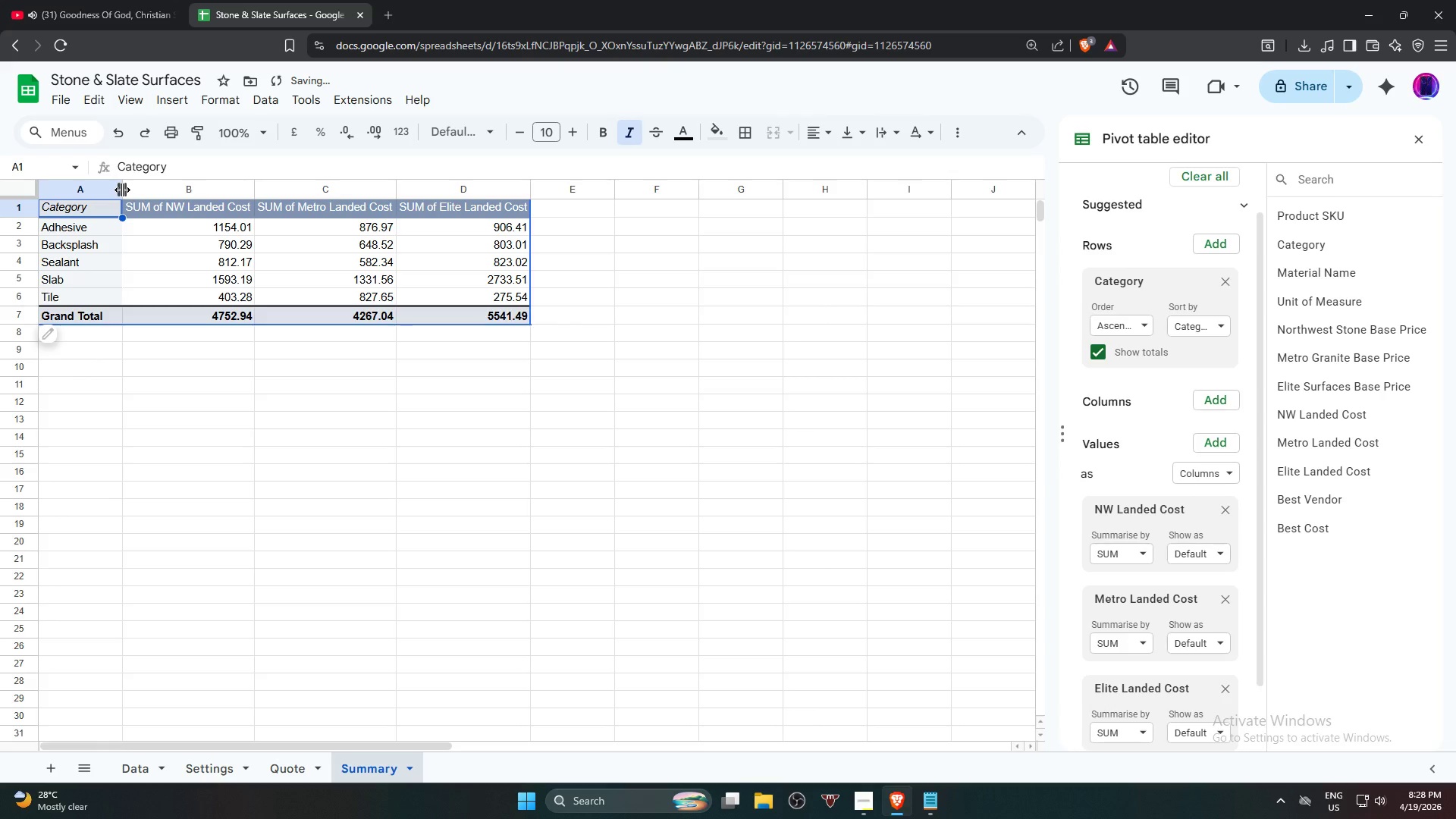 
double_click([122, 190])
 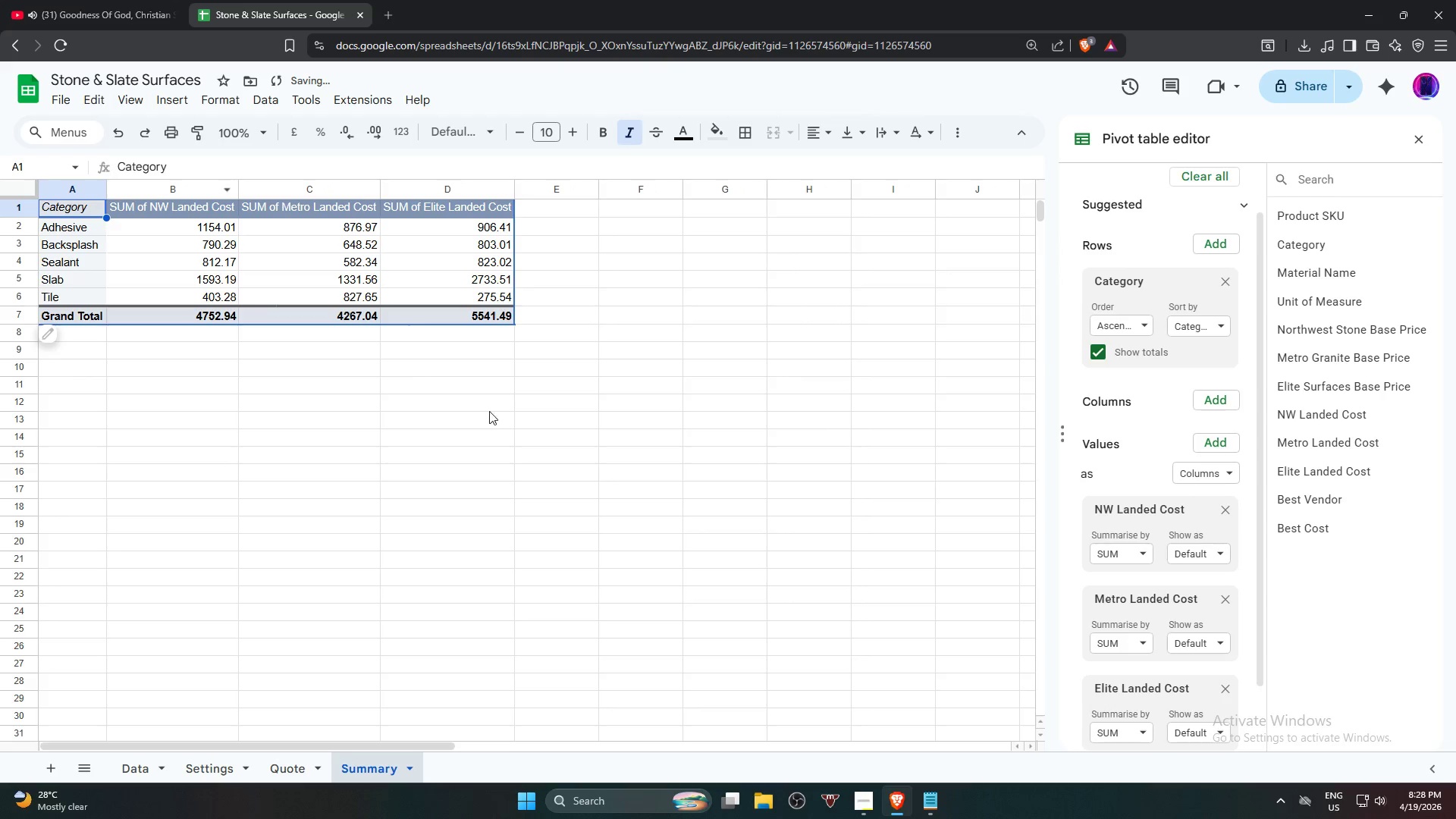 
left_click([623, 469])
 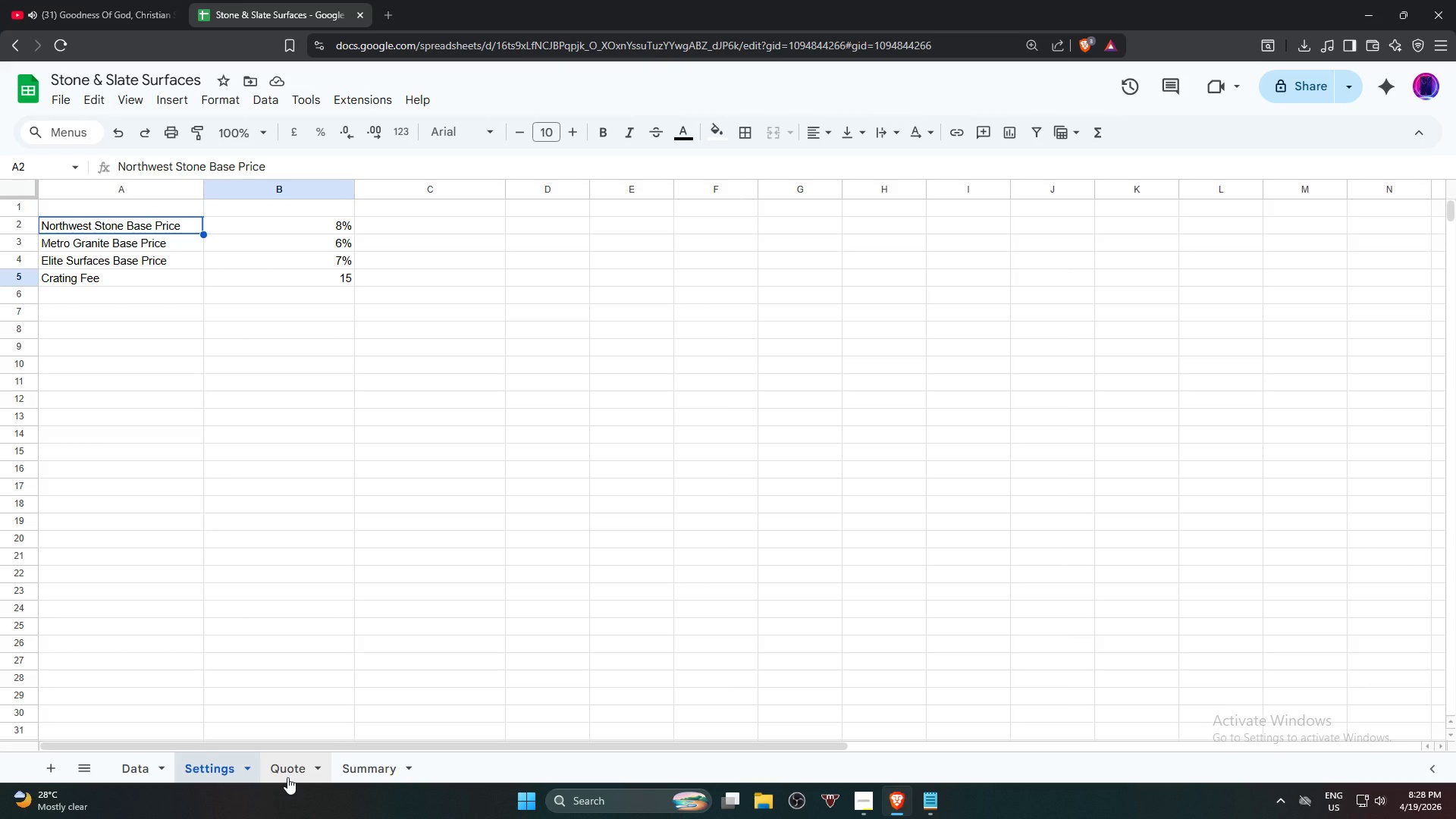 
wait(52.83)
 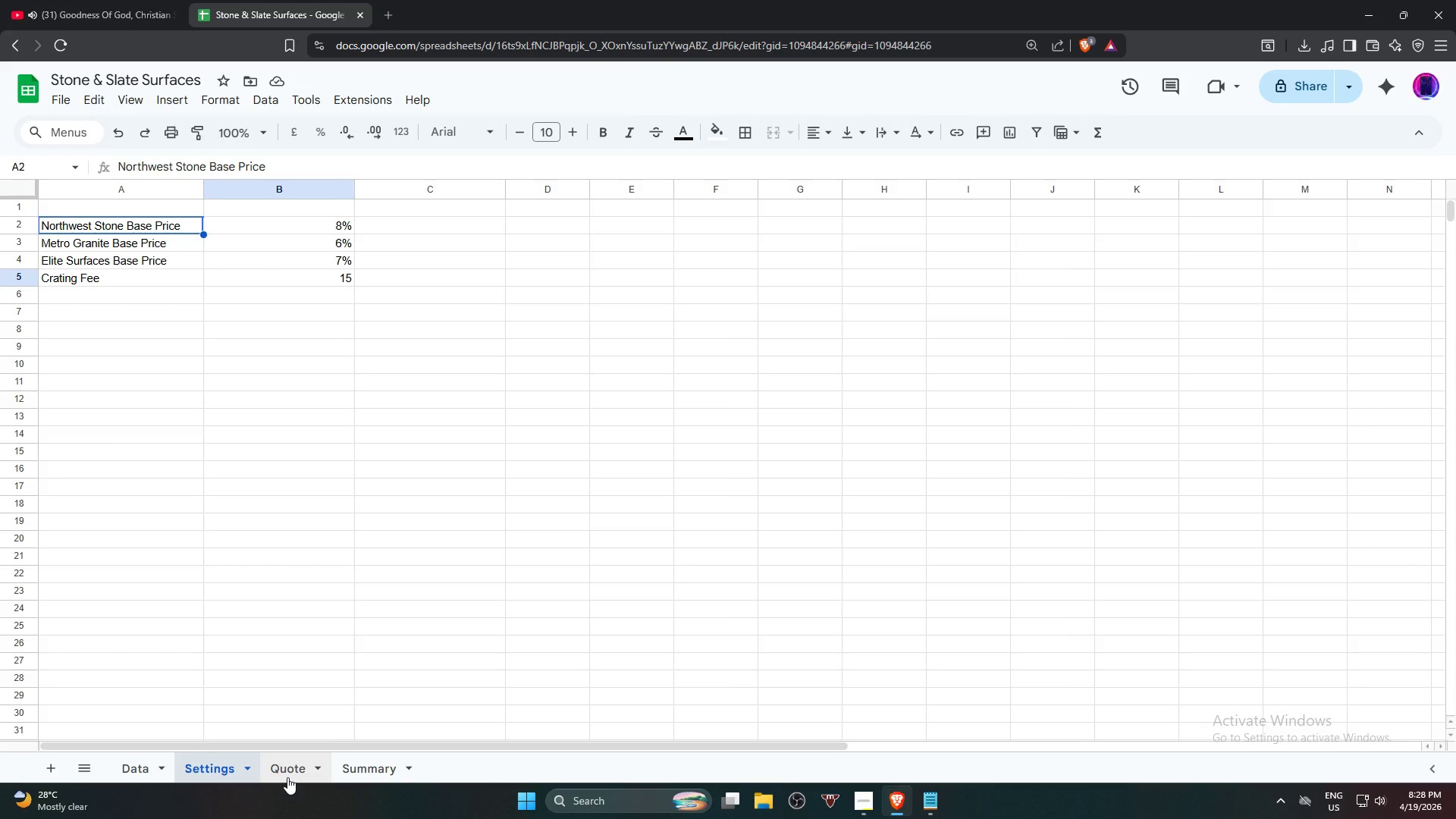 
left_click([287, 770])
 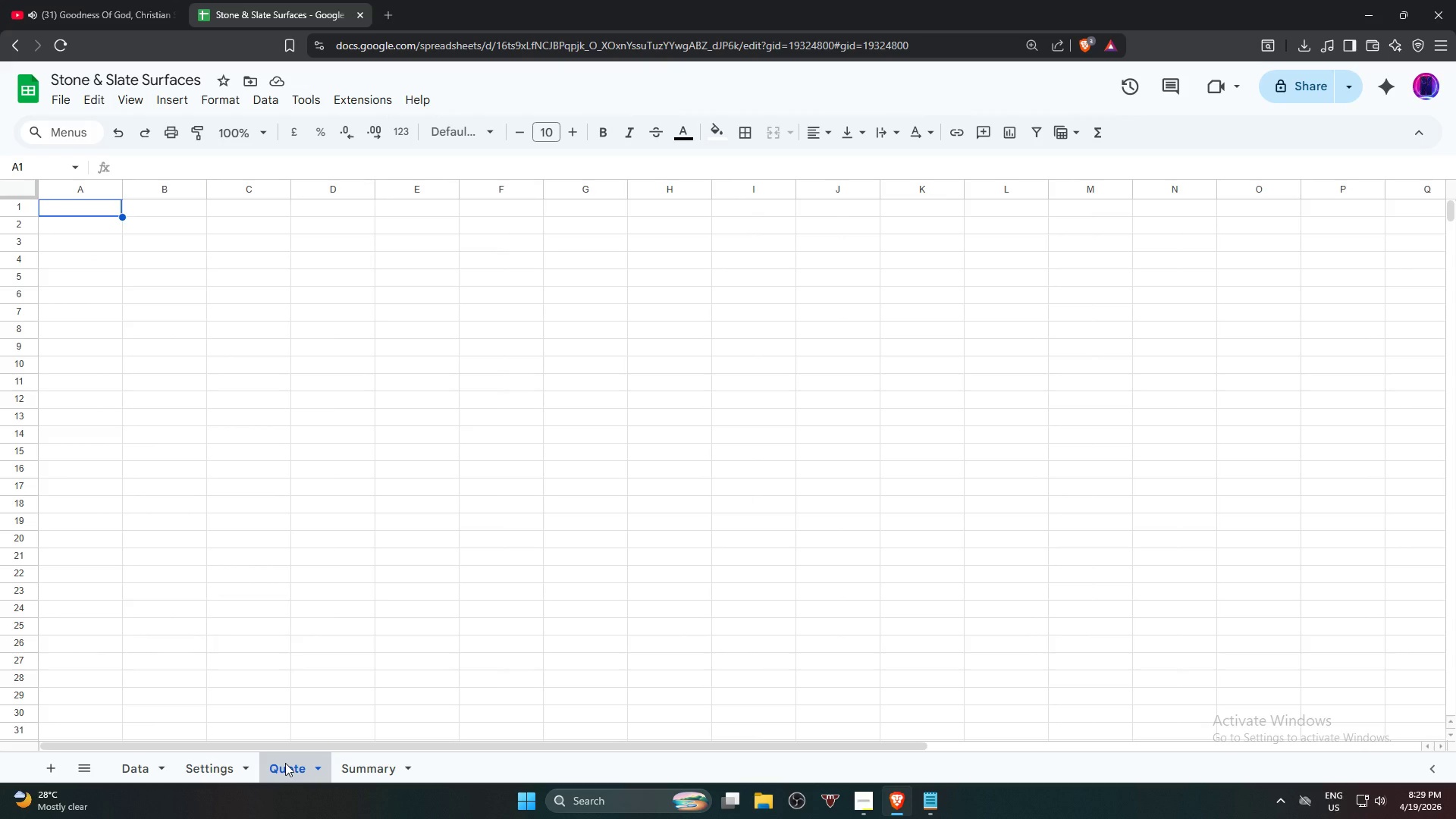 
wait(11.36)
 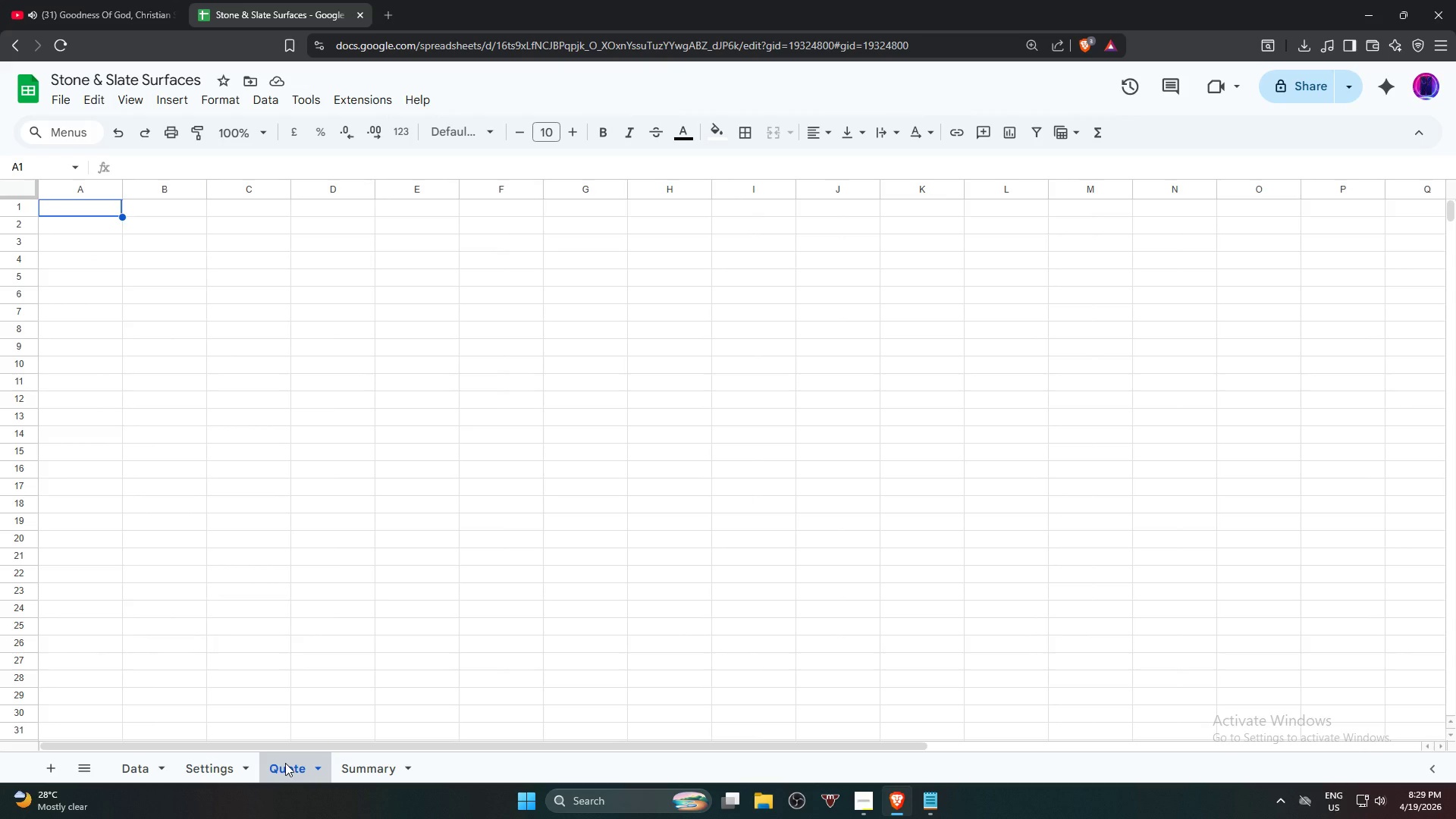 
double_click([80, 211])
 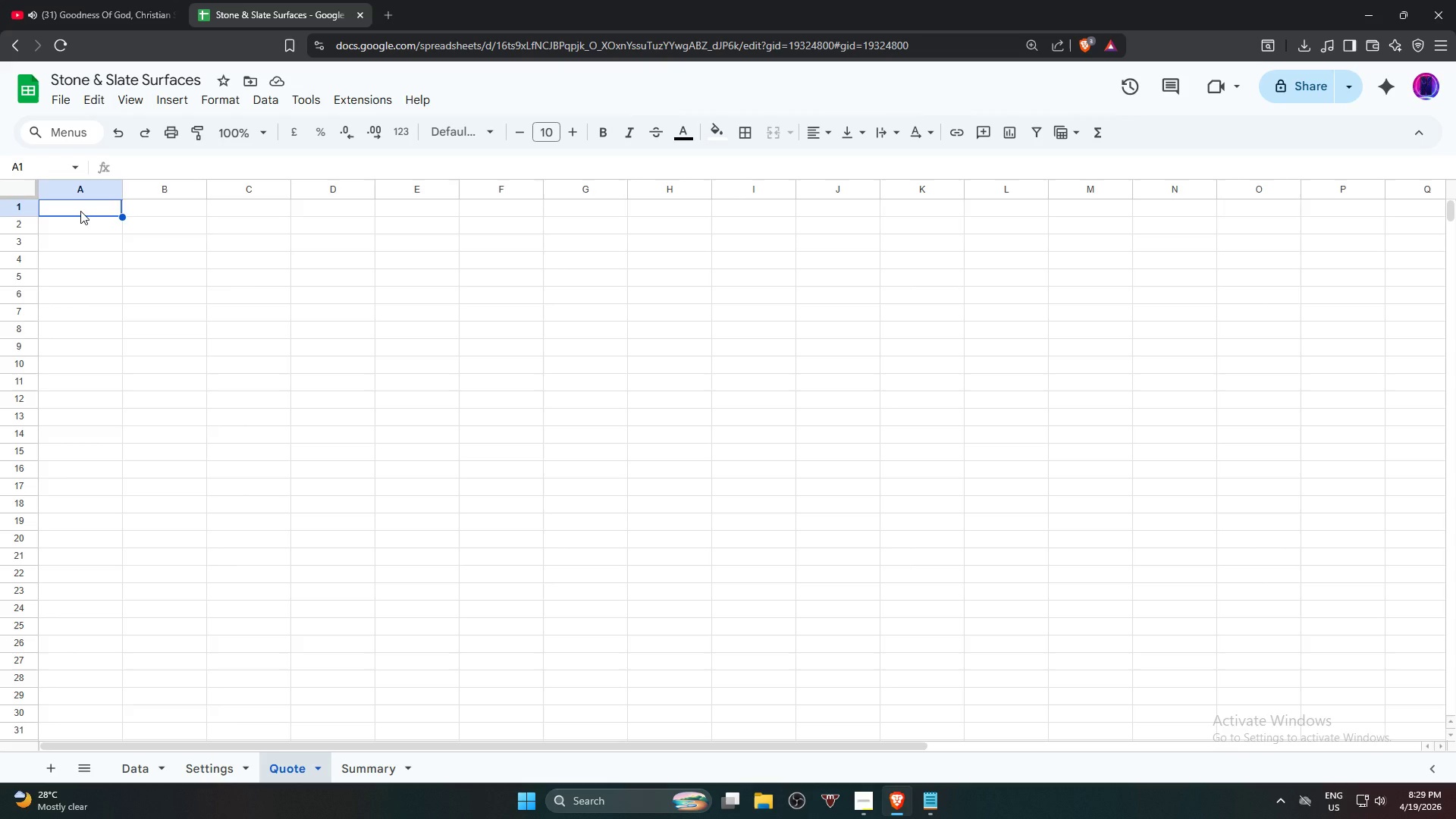 
type(SKU list)
 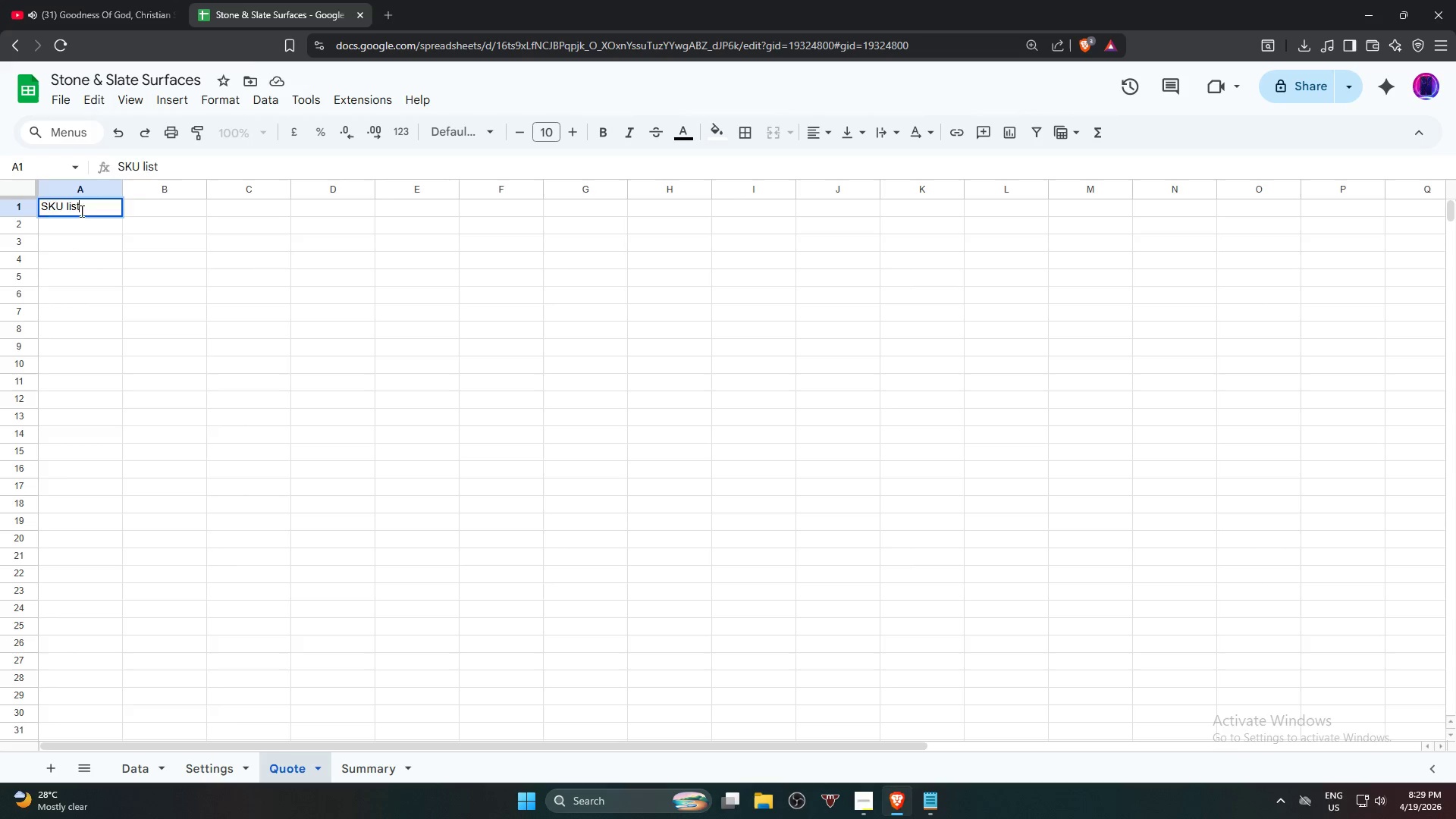 
key(Enter)
 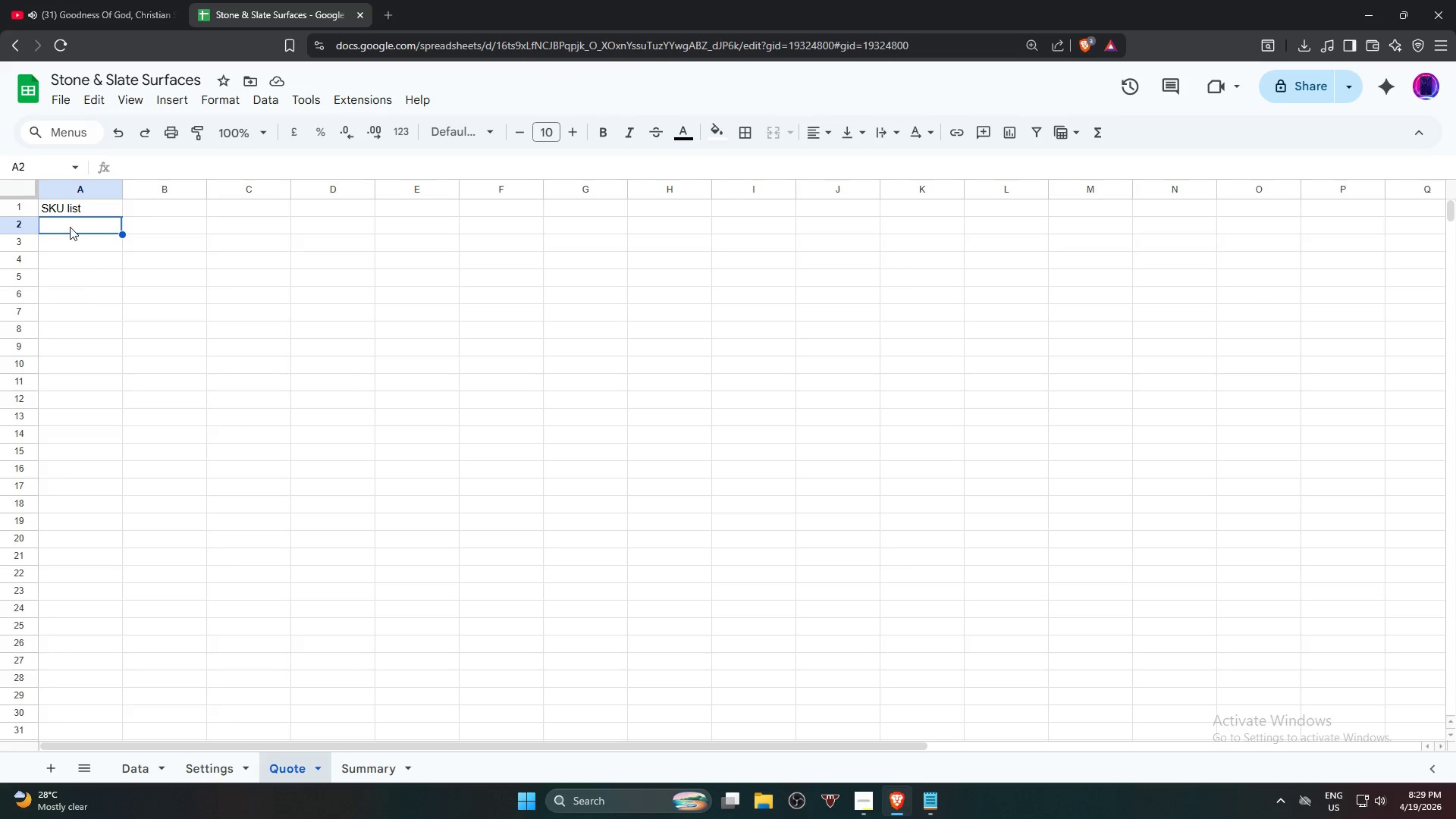 
wait(18.05)
 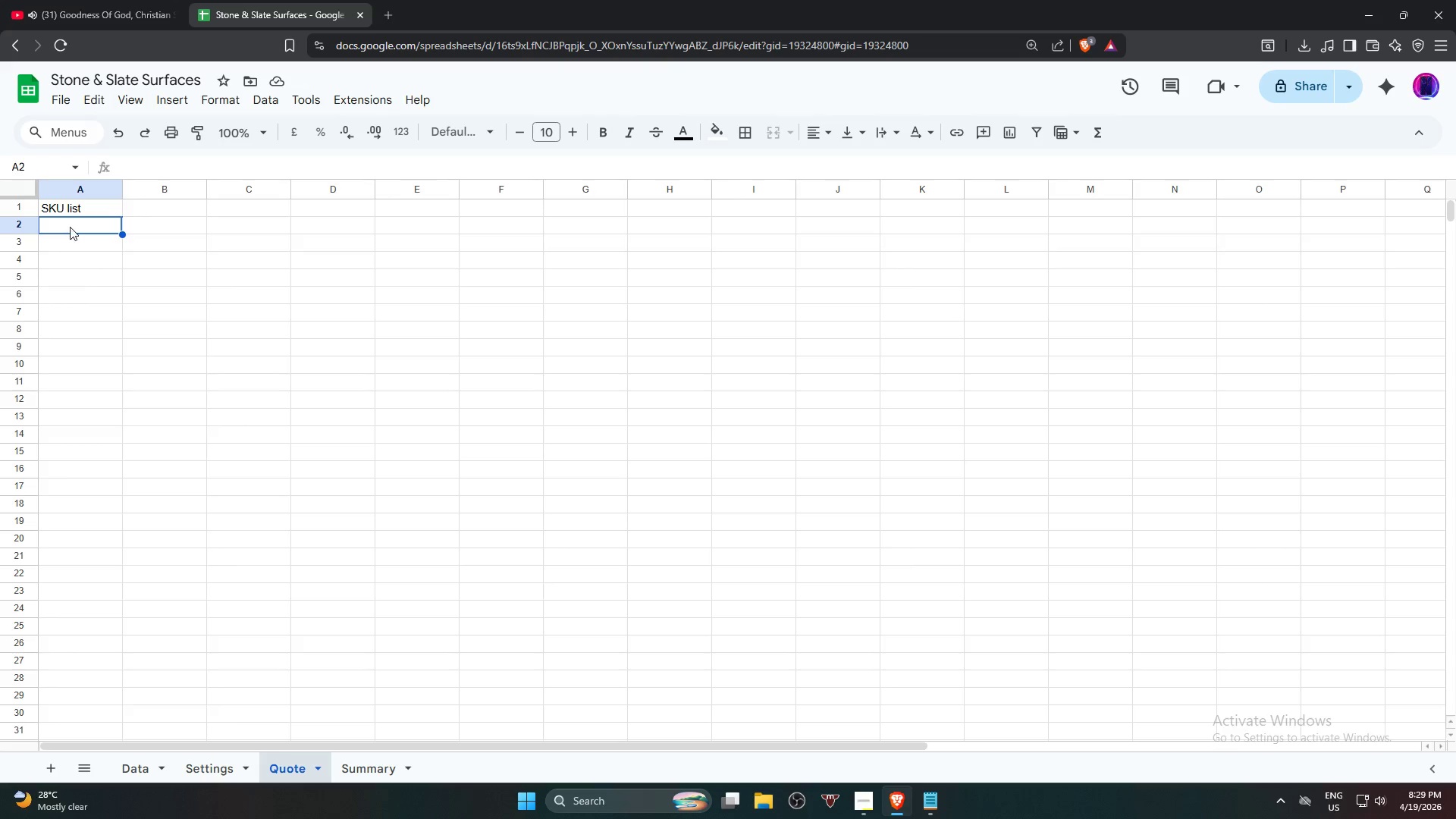 
left_click([64, 227])
 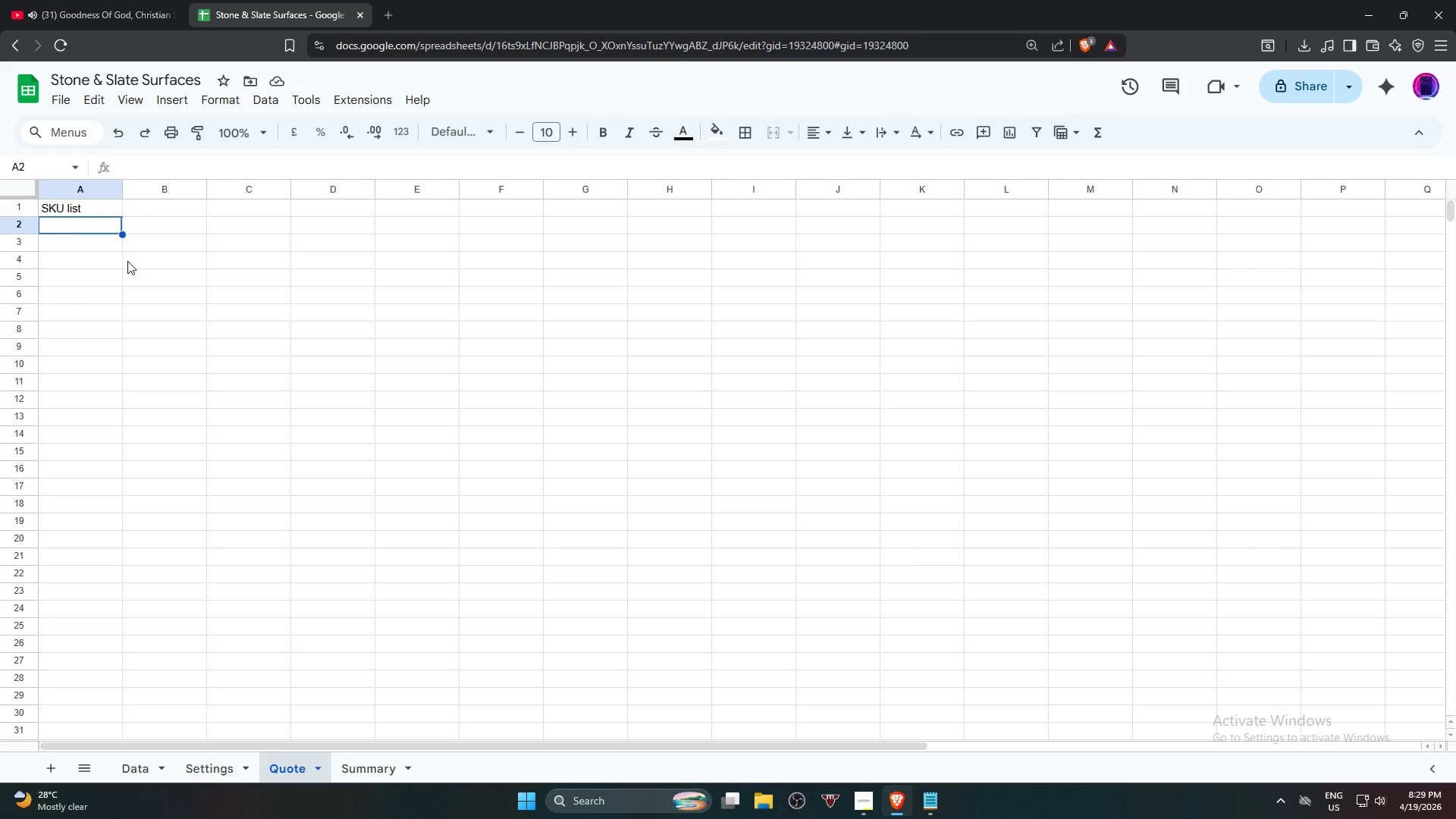 
wait(28.58)
 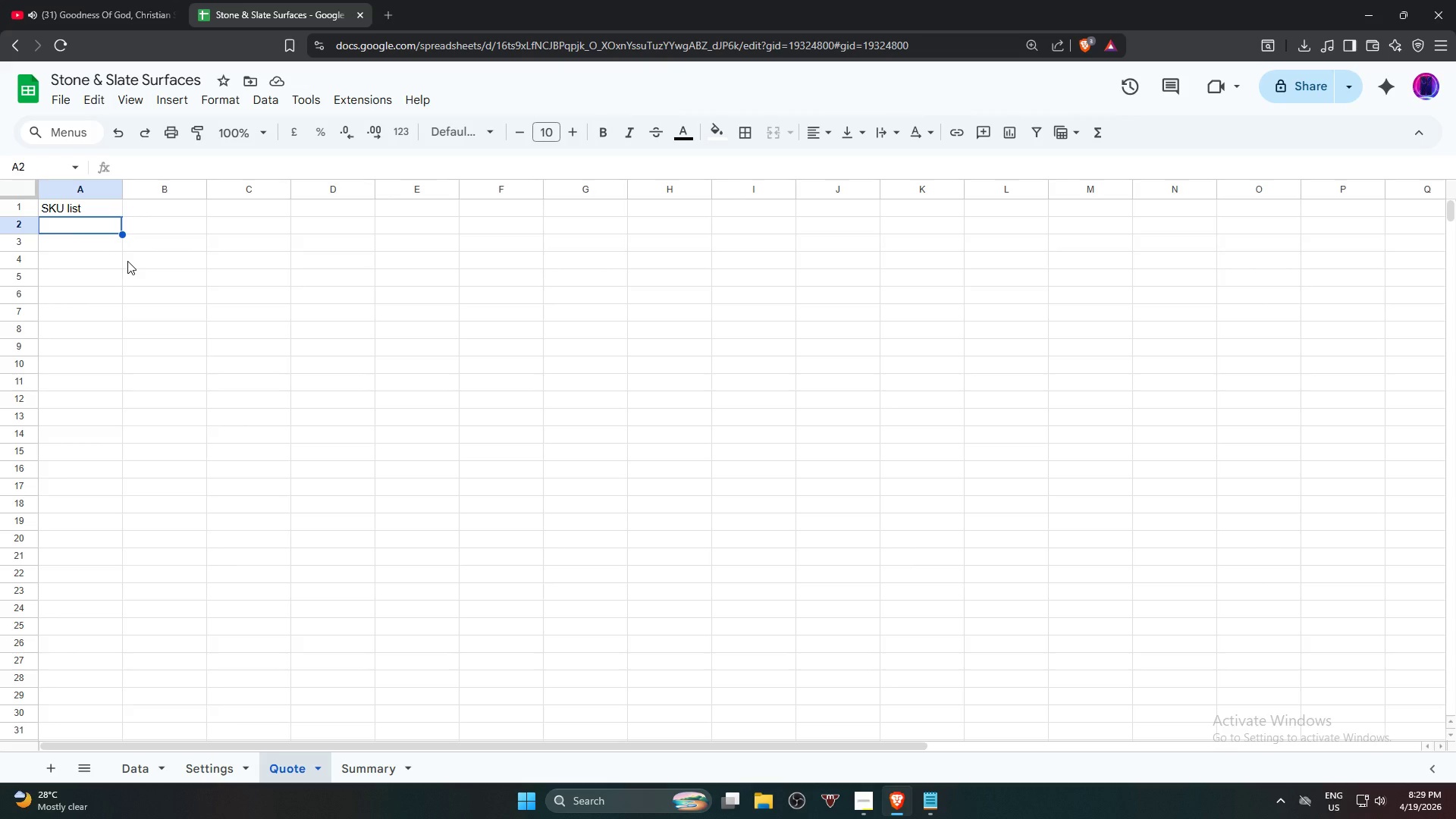 
double_click([96, 212])
 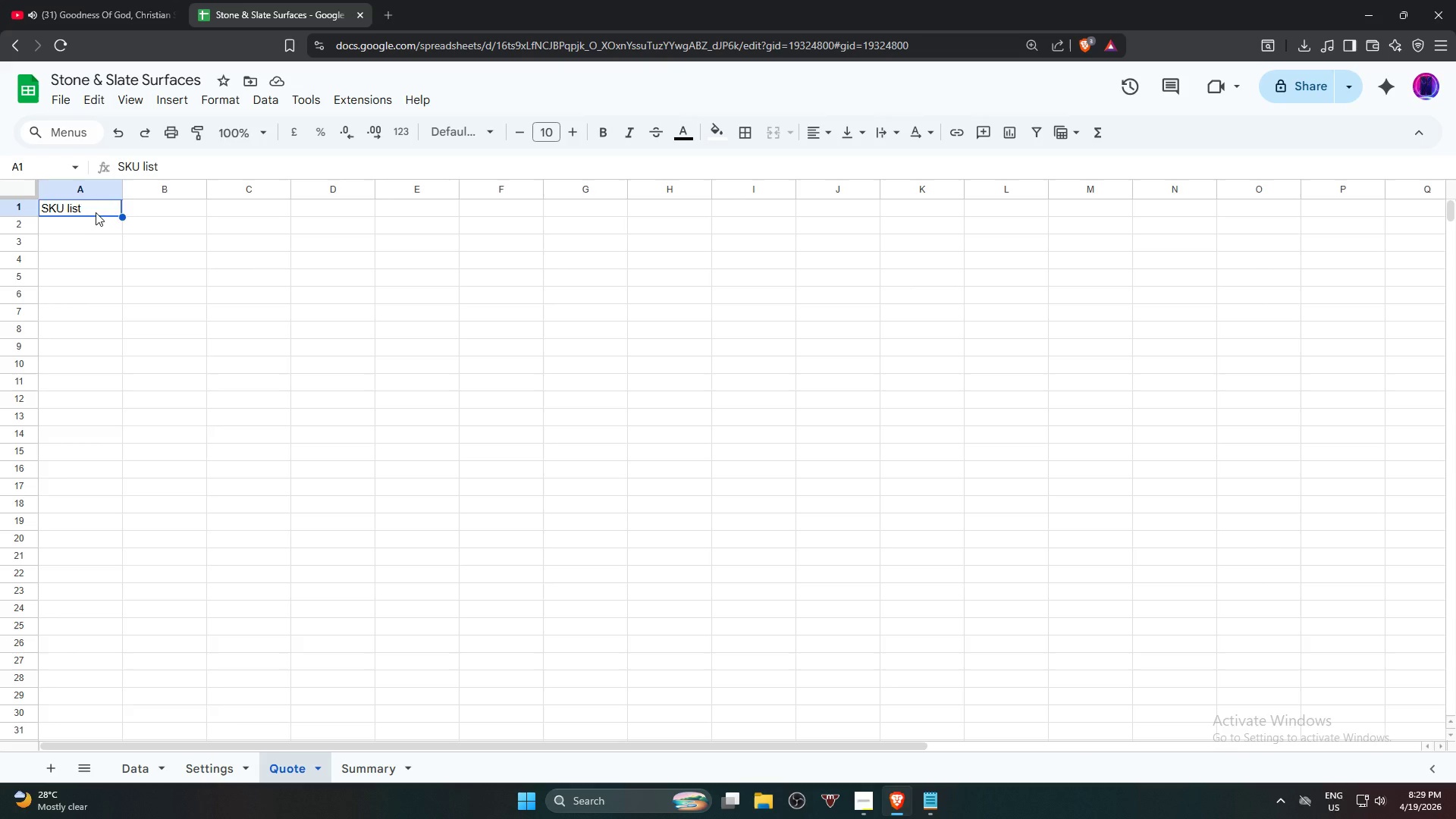 
triple_click([96, 212])
 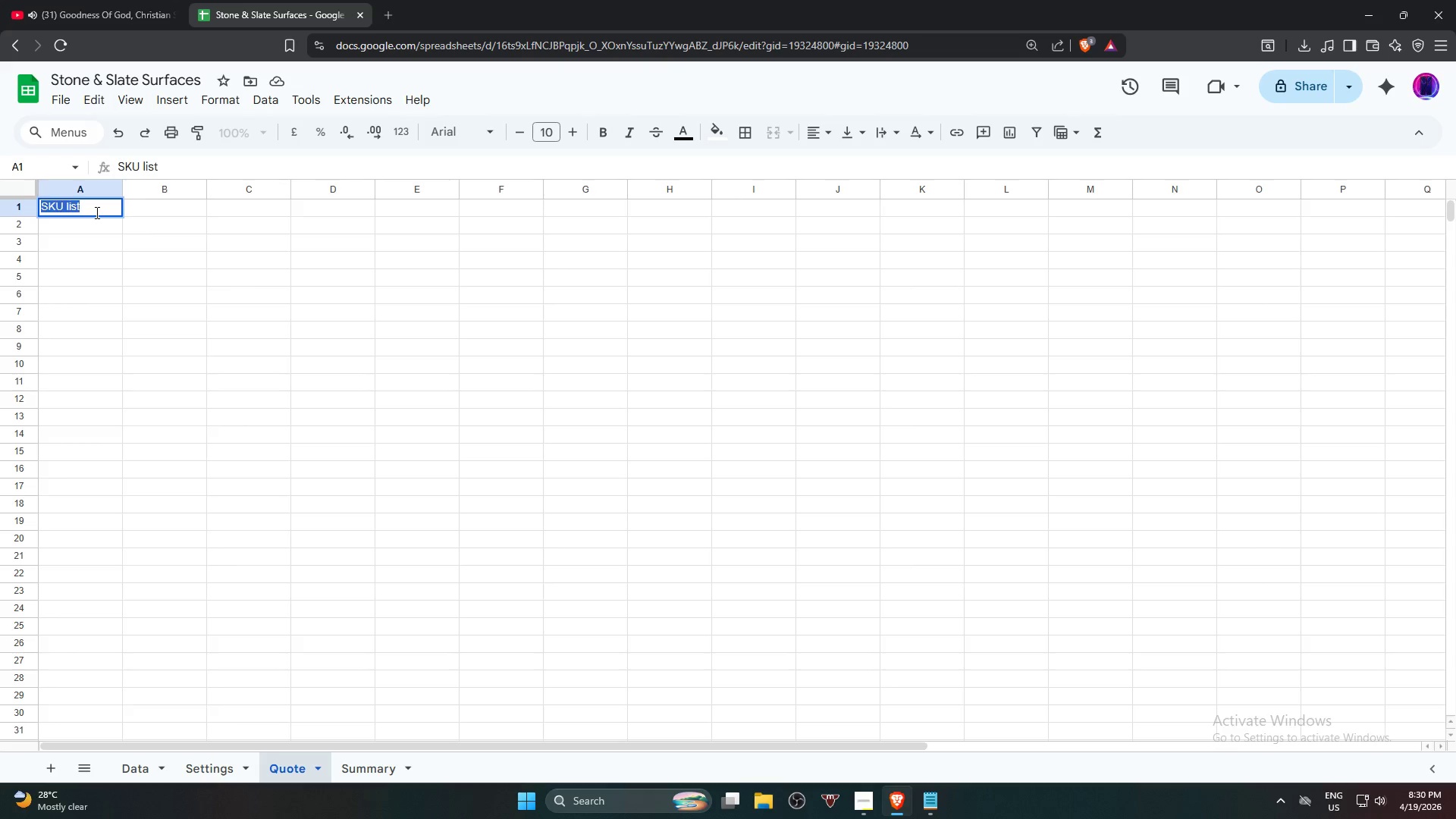 
key(Backspace)
 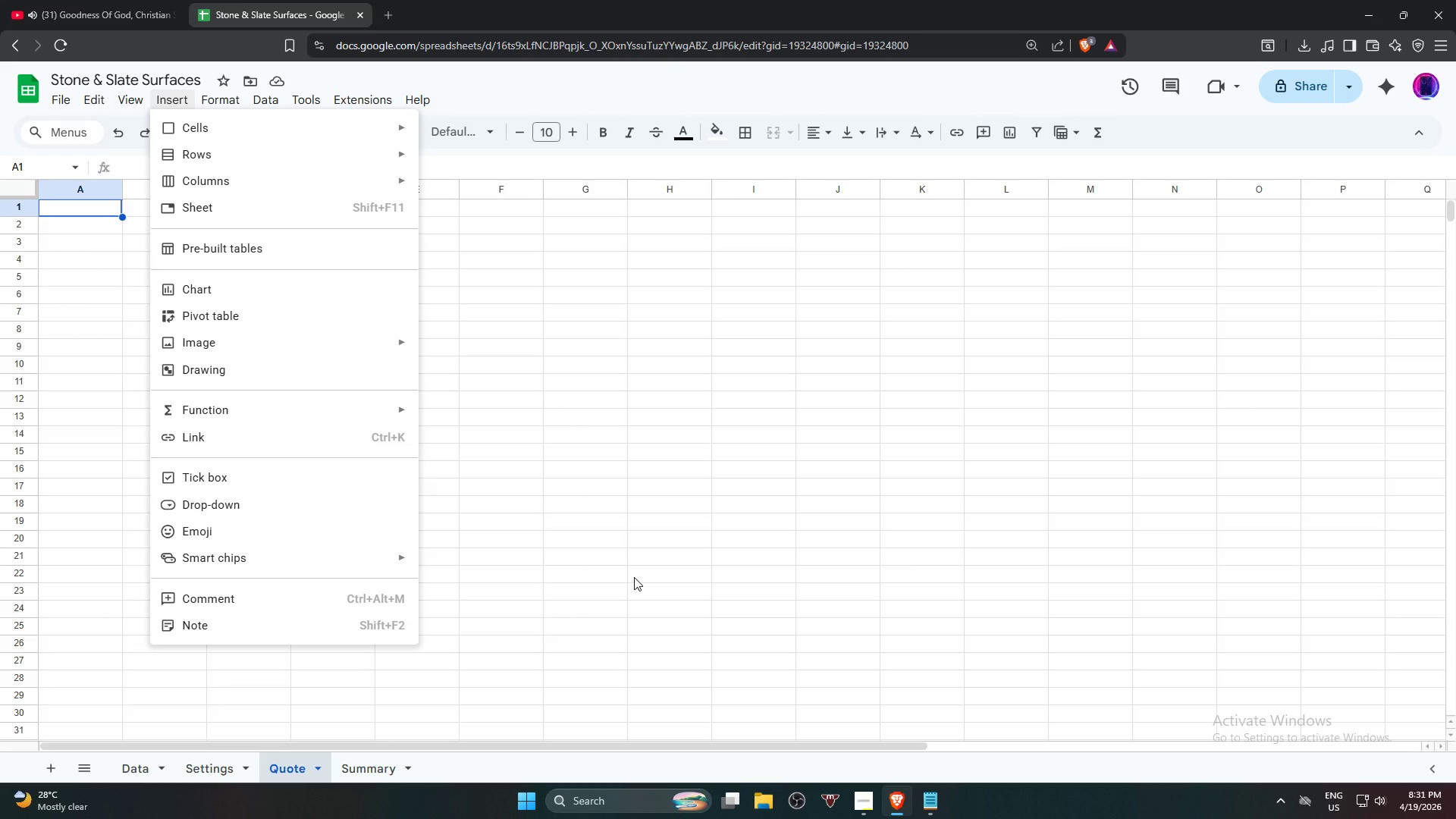 
wait(99.91)
 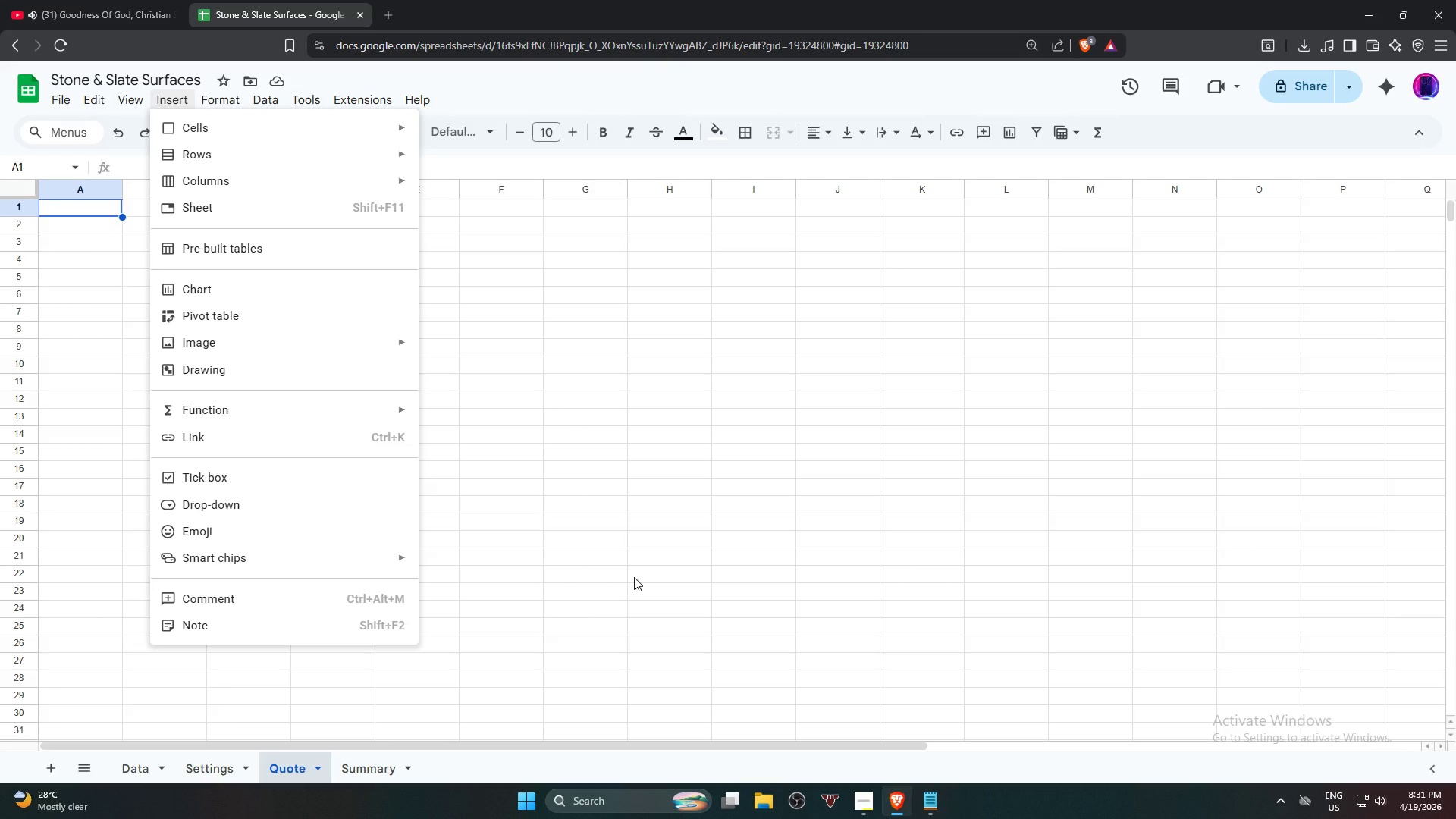 
left_click([620, 575])
 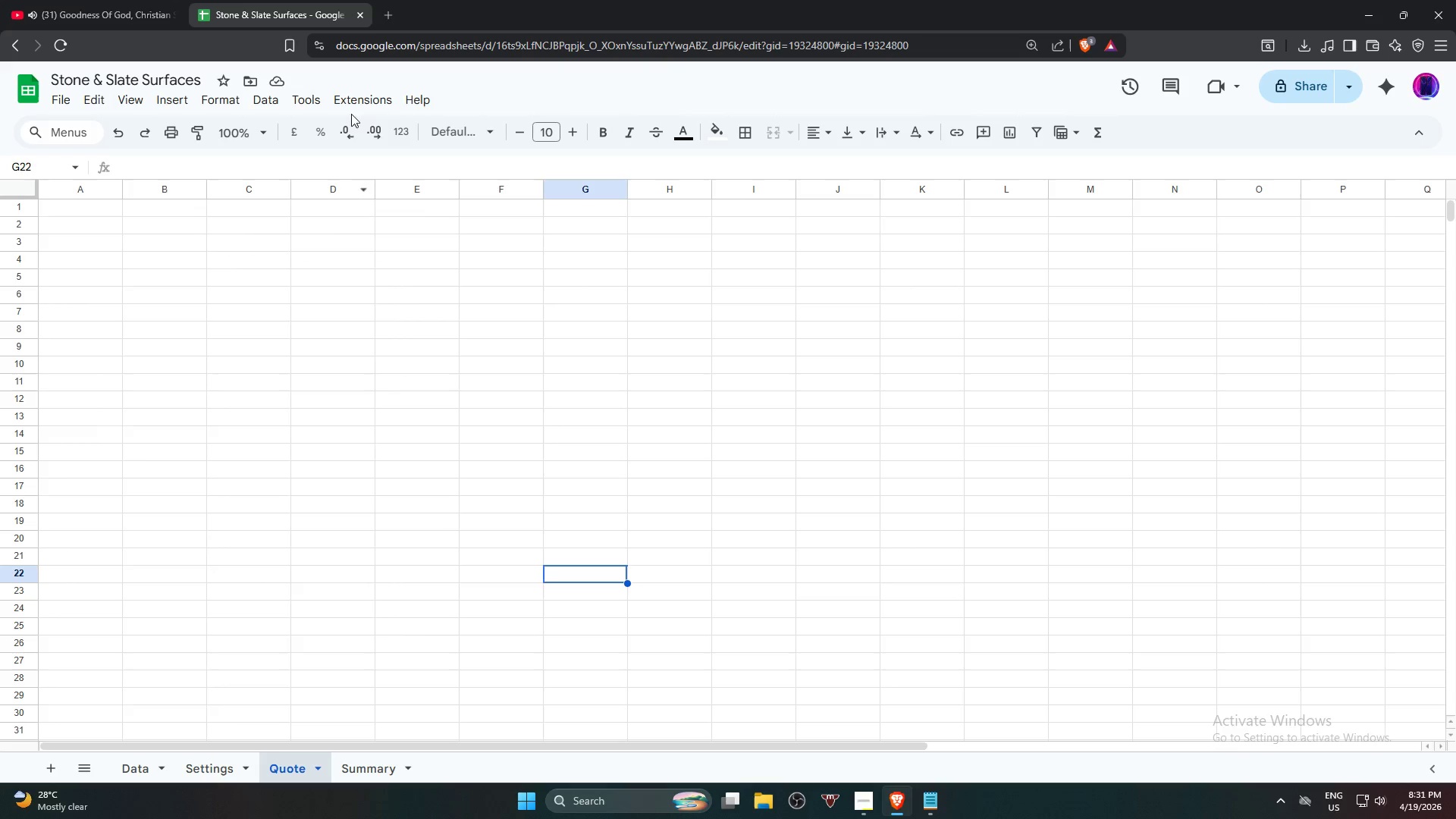 
left_click([369, 99])
 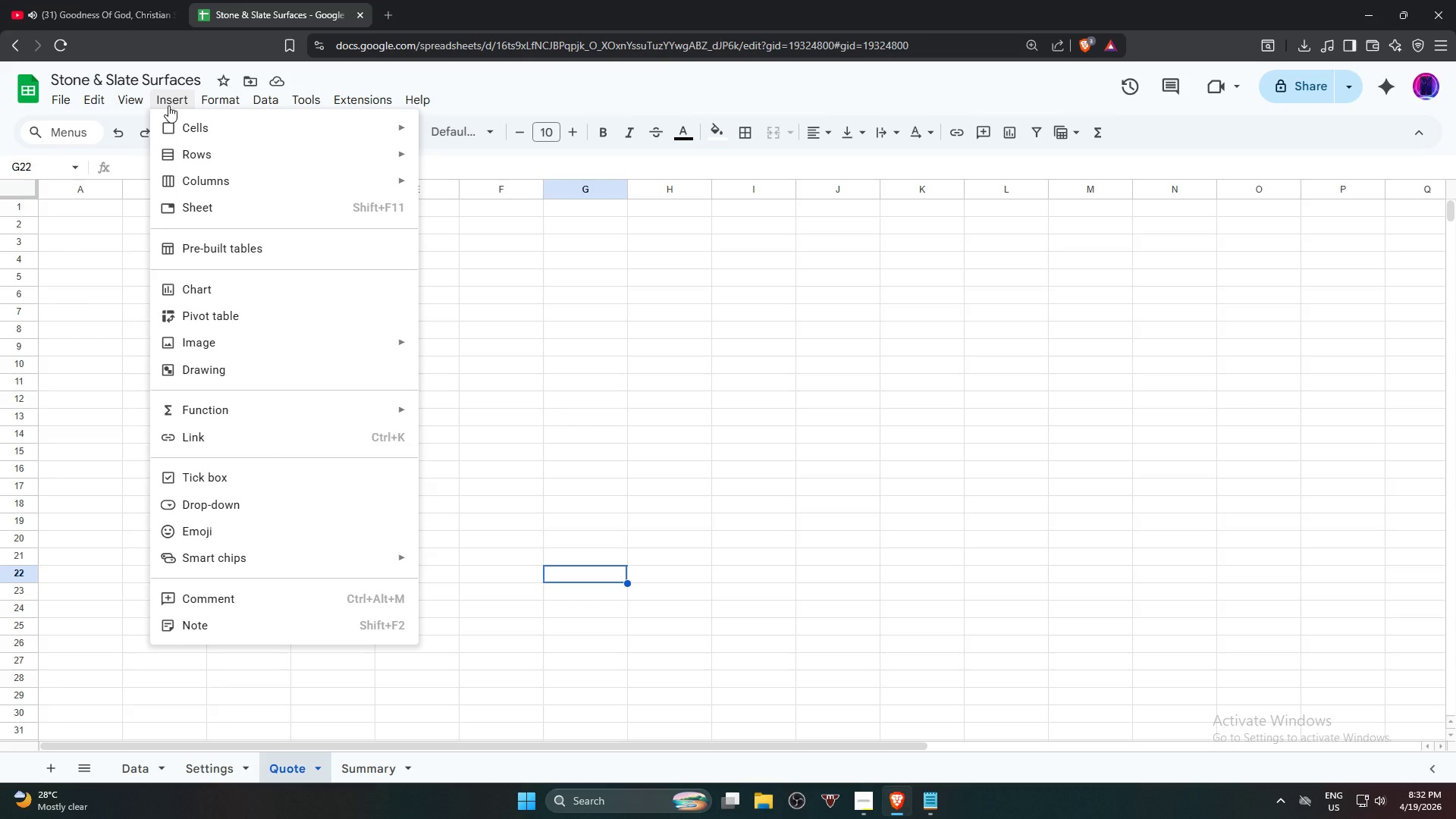 
wait(27.44)
 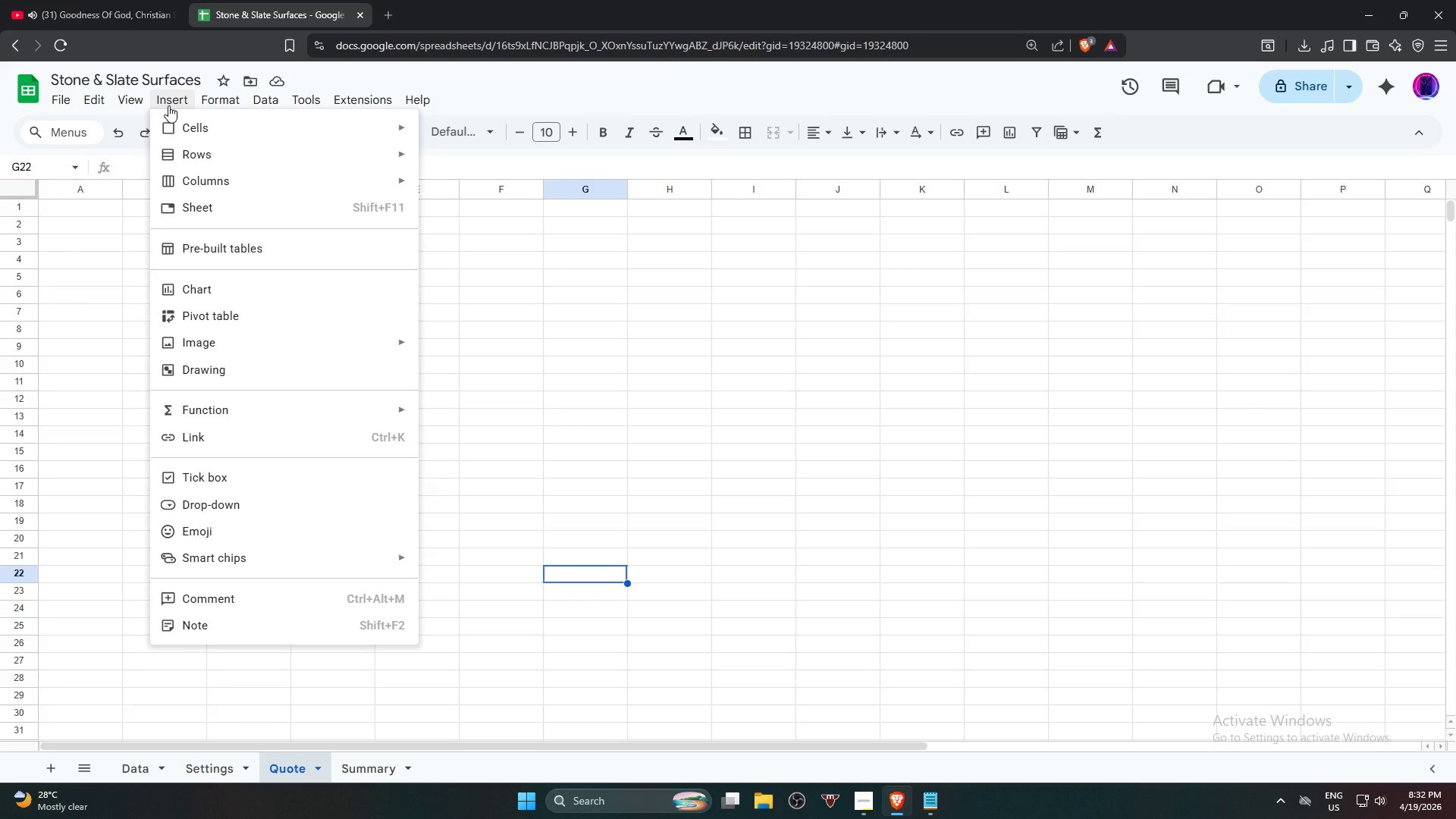 
left_click([85, 210])
 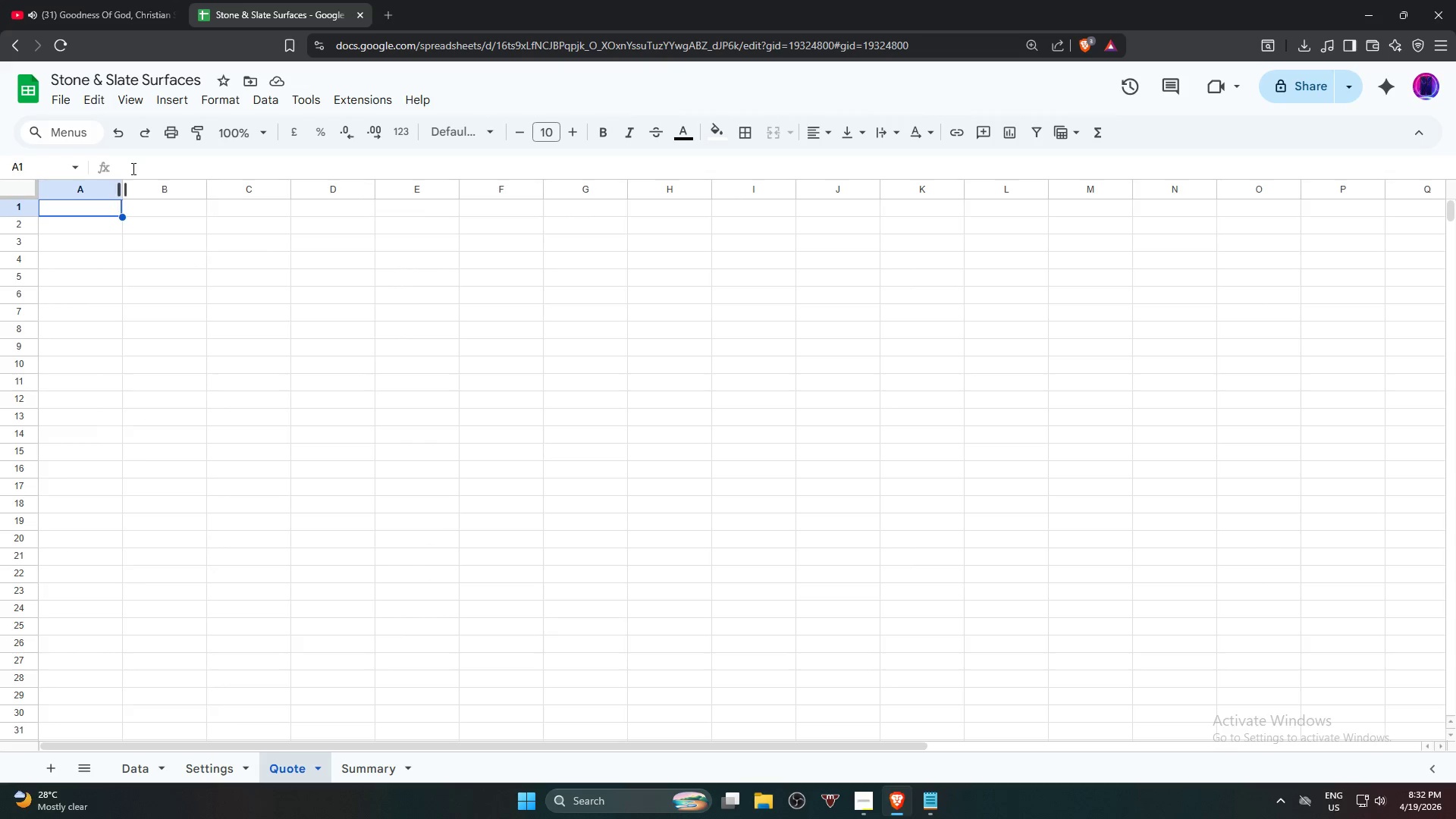 
wait(6.08)
 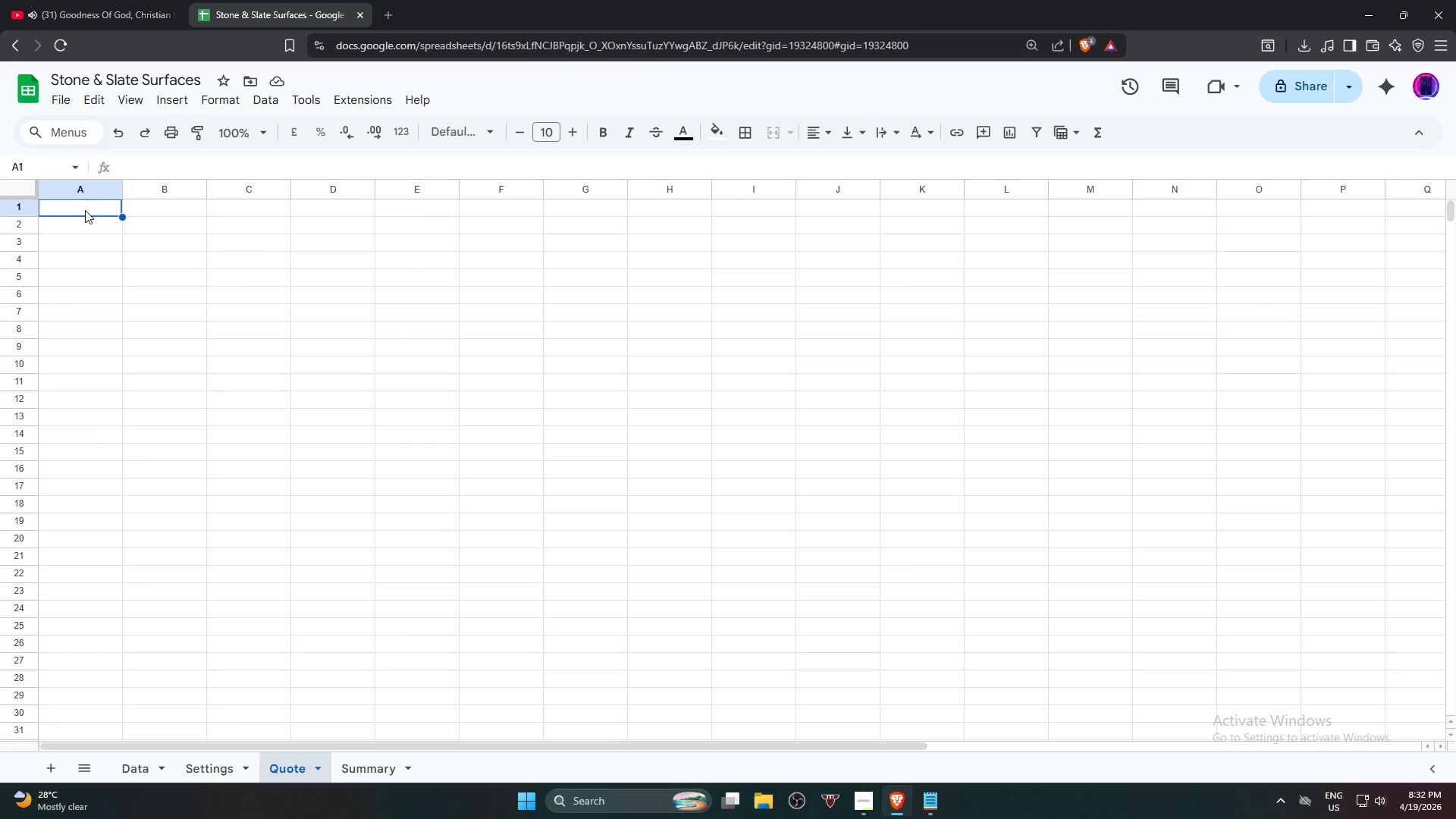 
left_click([178, 99])
 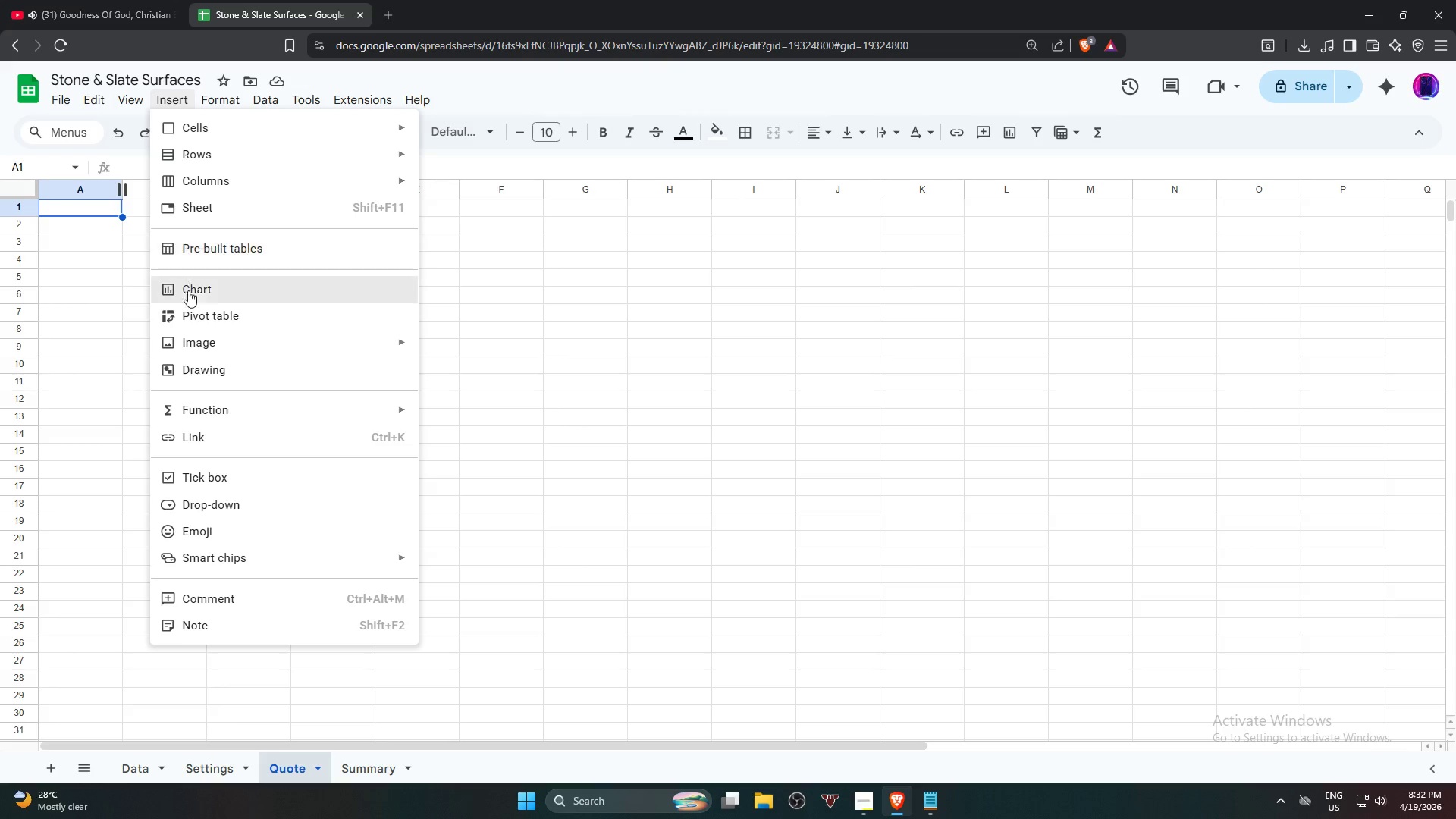 
left_click([254, 504])
 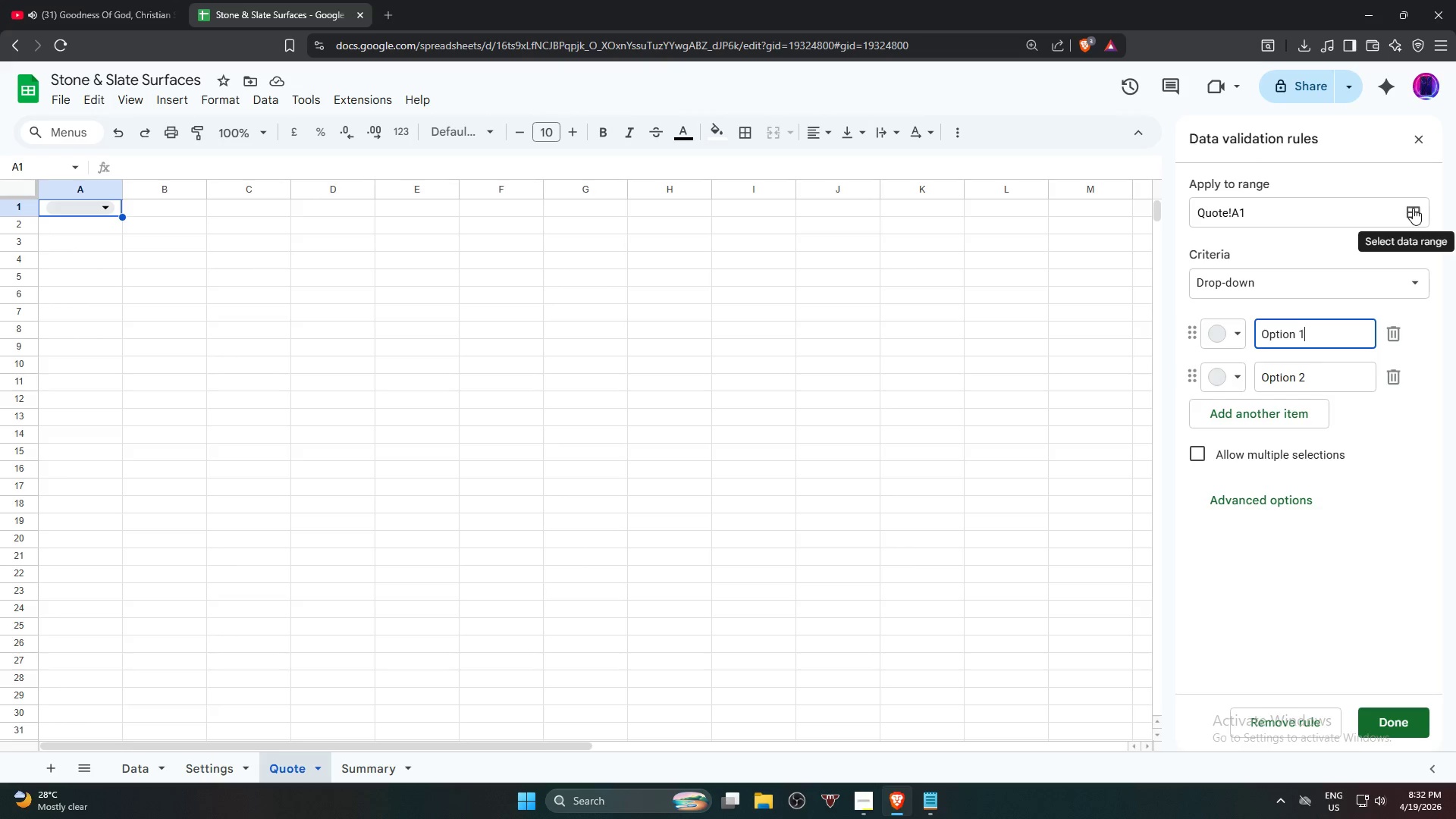 
wait(32.98)
 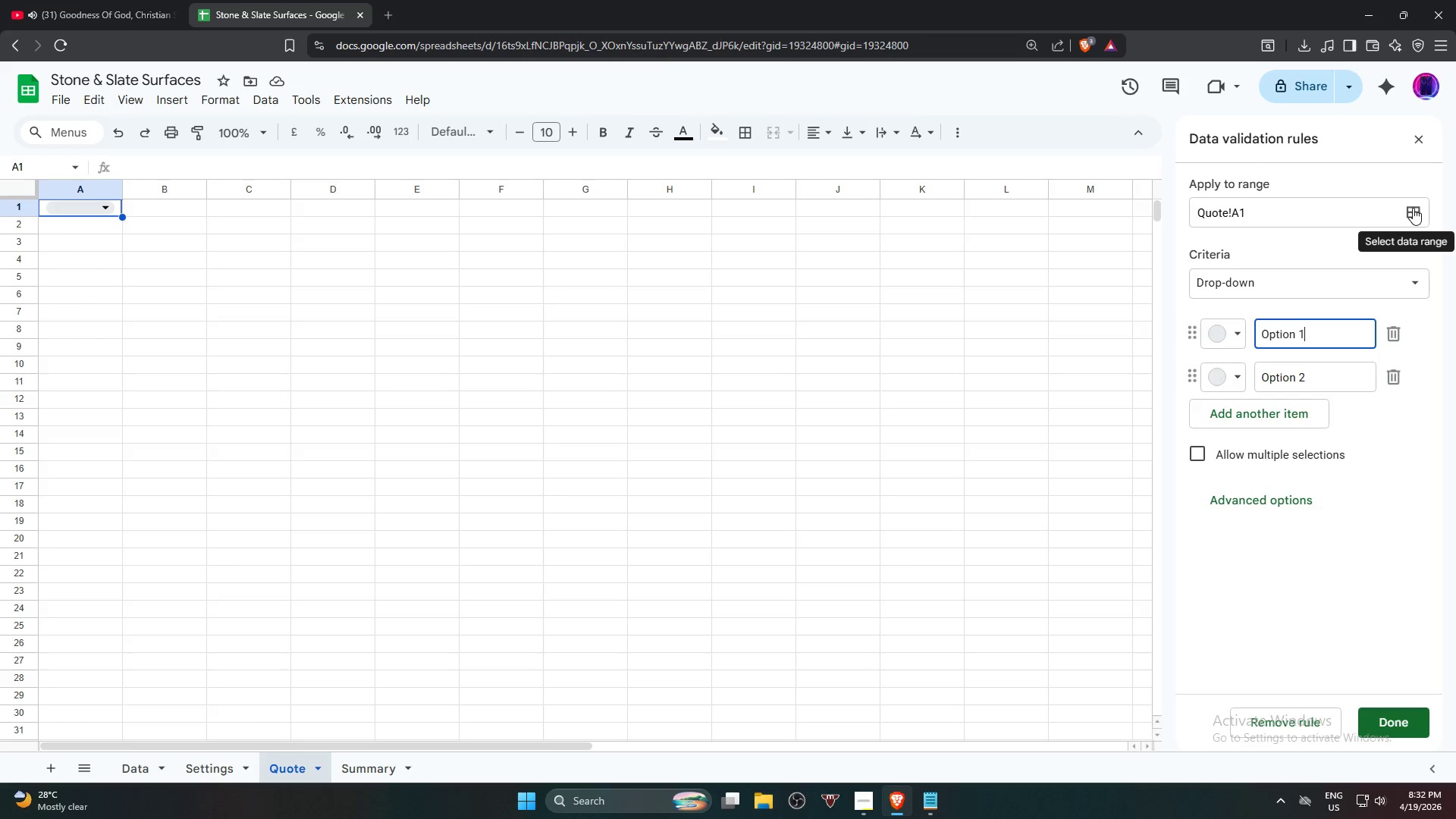 
left_click([82, 211])
 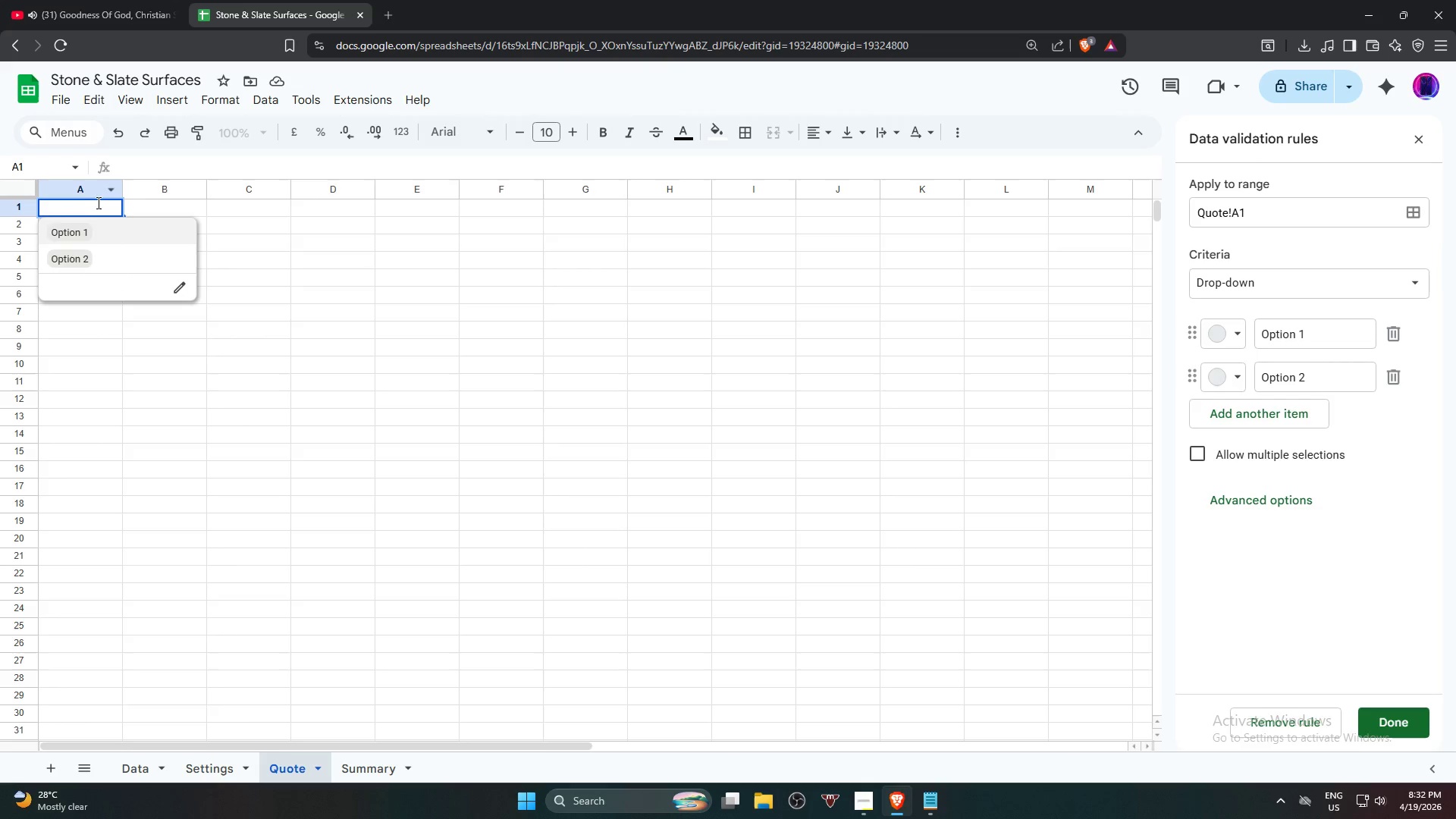 
left_click_drag(start_coordinate=[248, 231], to_coordinate=[277, 240])
 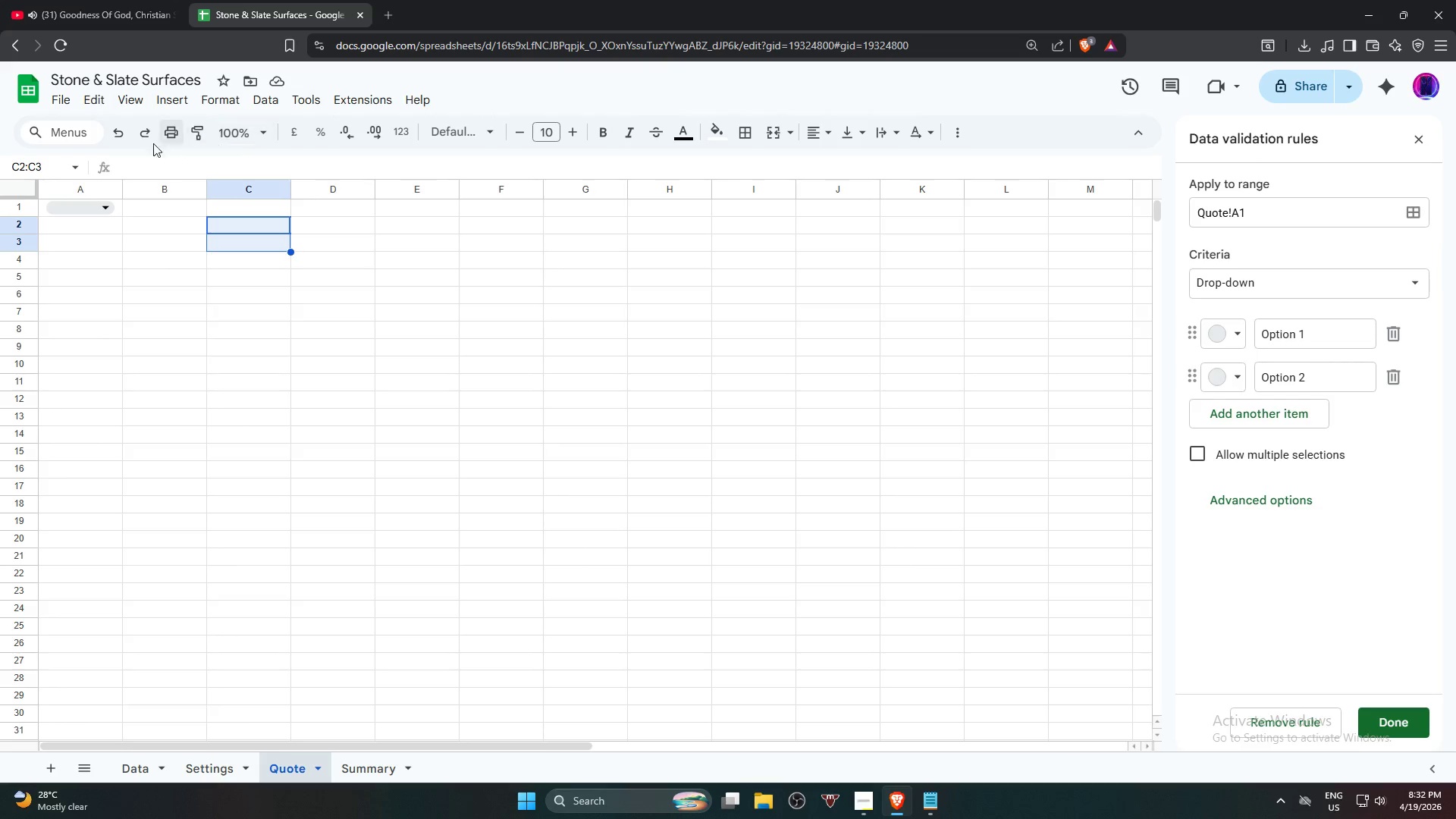 
left_click([118, 139])
 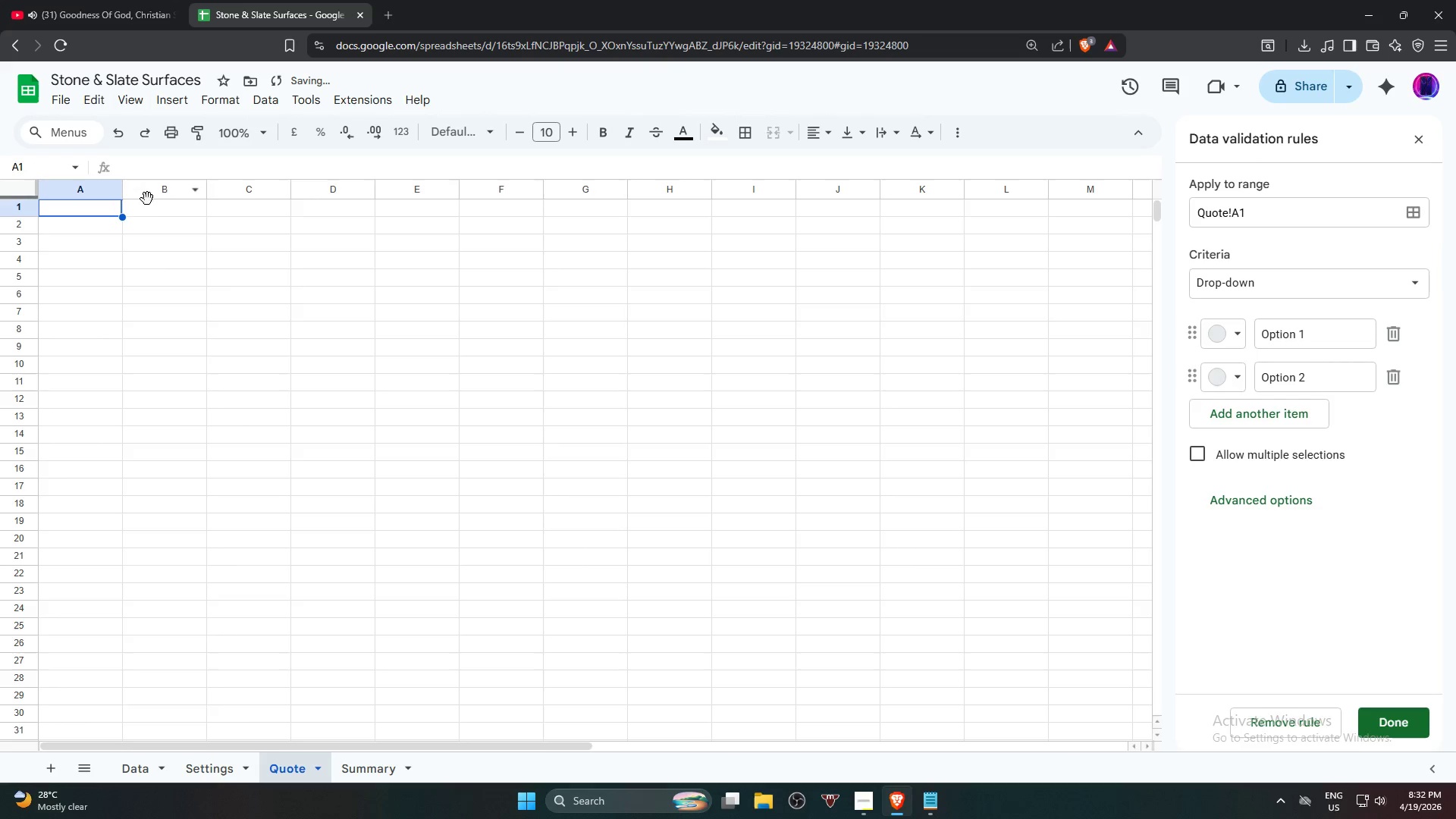 
left_click([148, 206])
 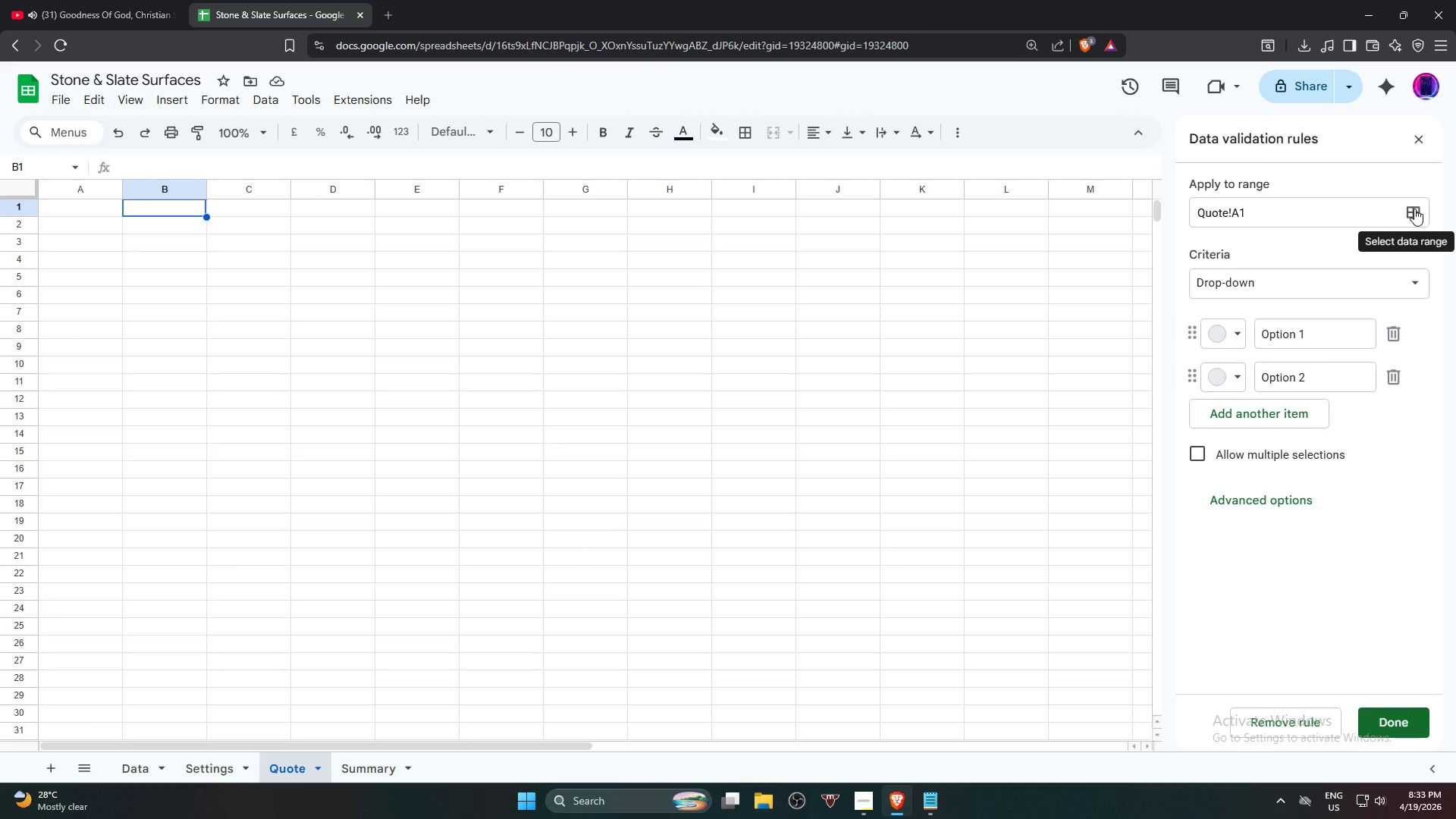 
wait(6.73)
 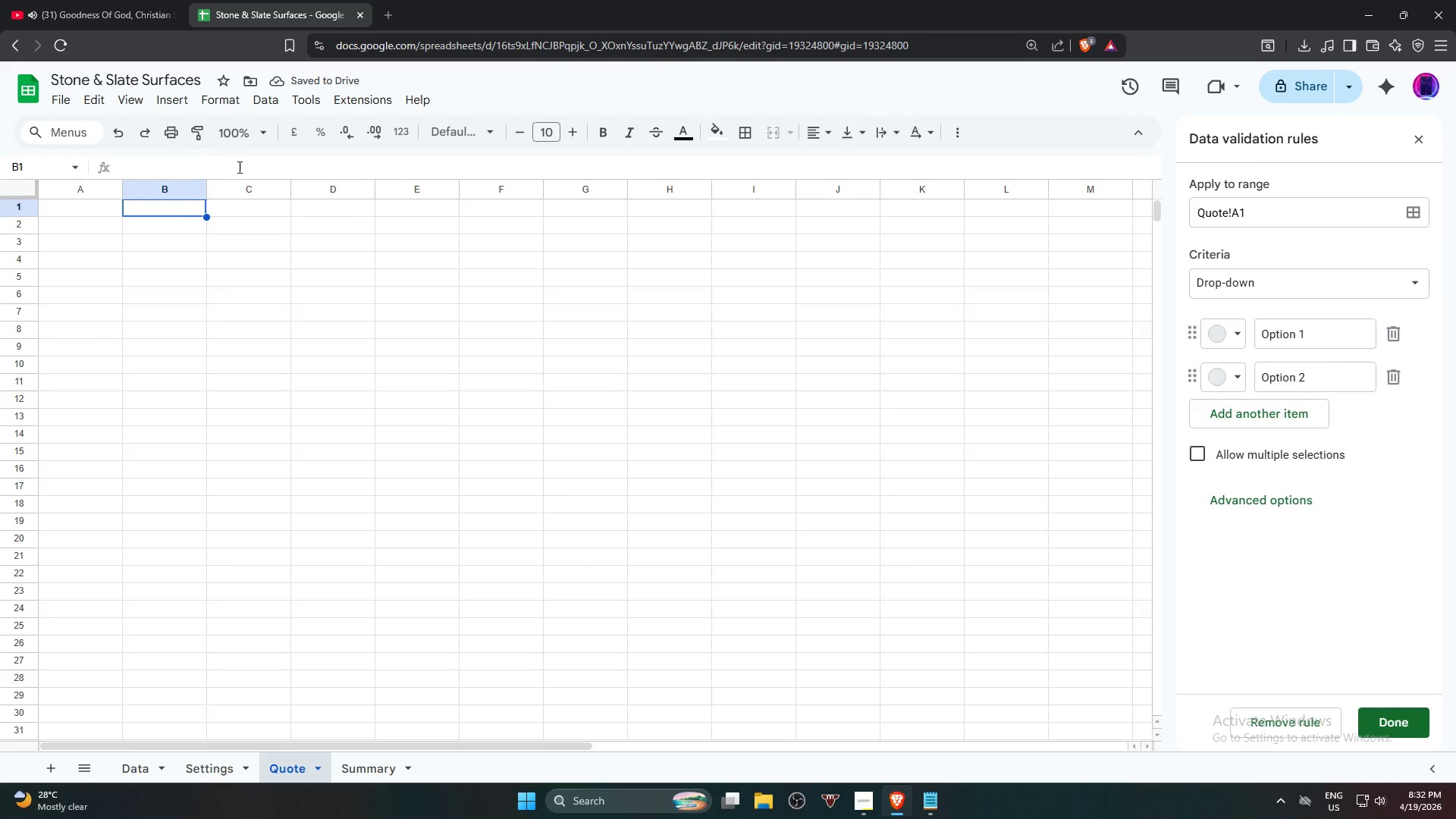 
left_click([1412, 209])
 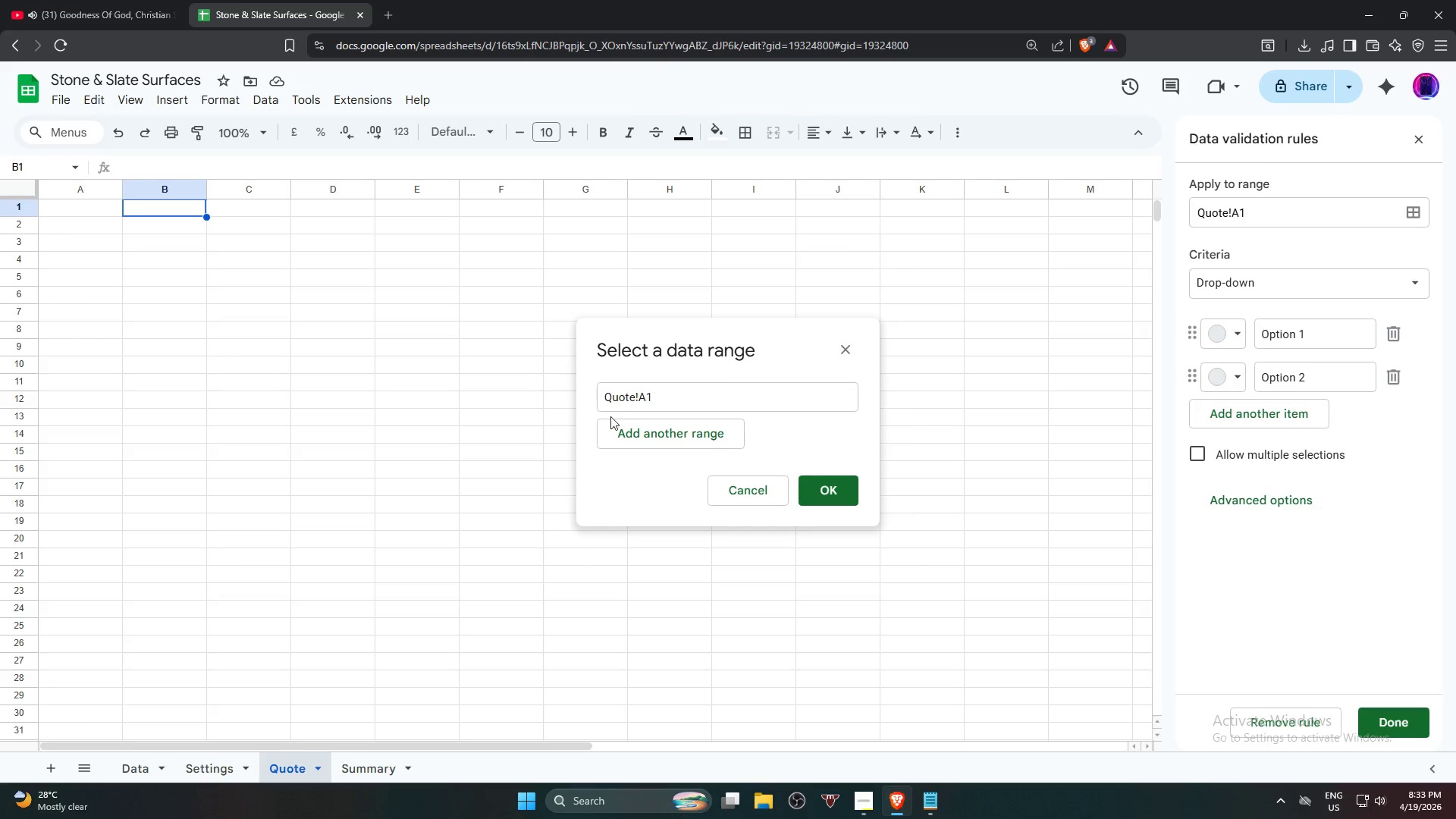 
left_click([642, 400])
 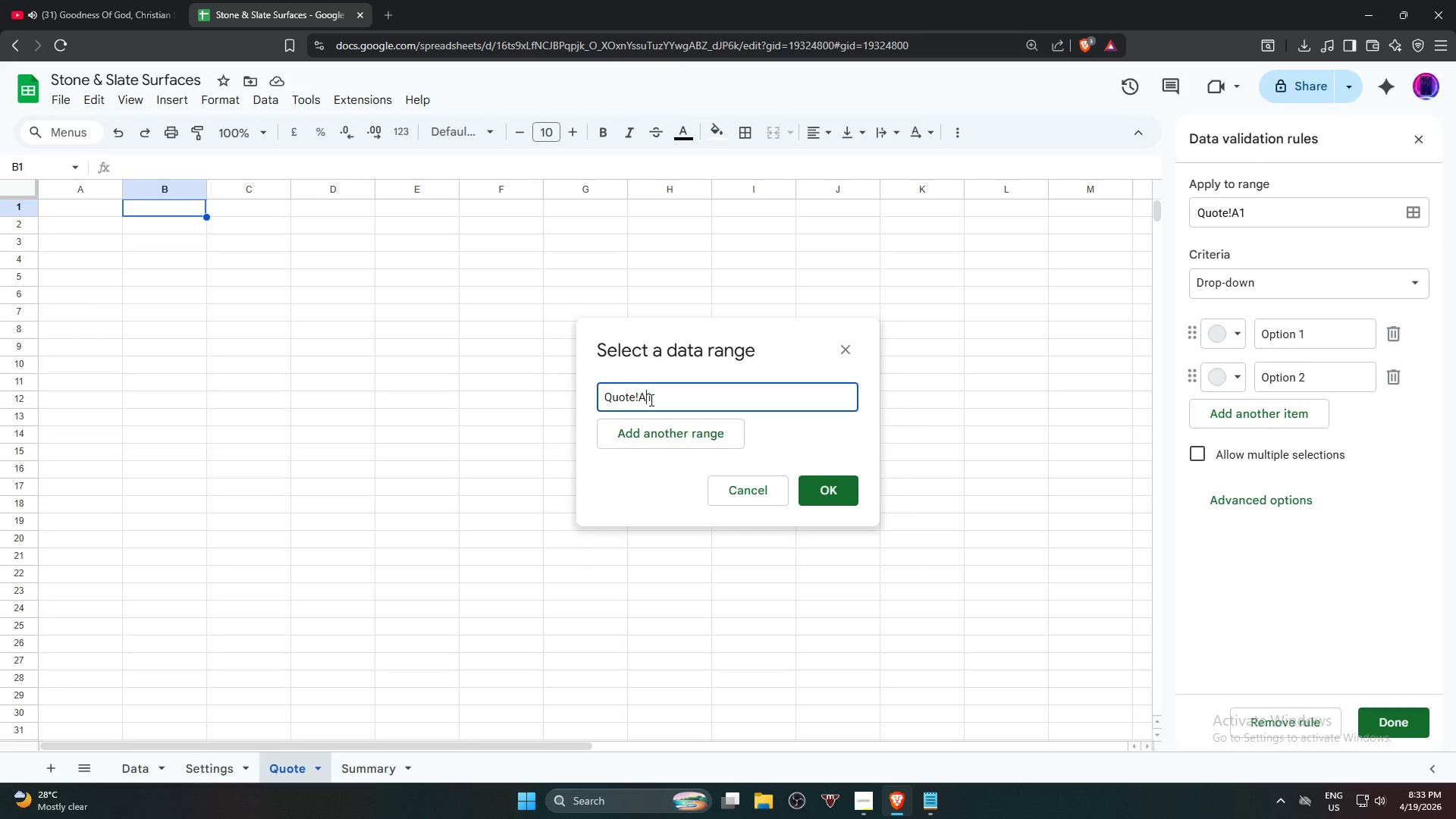 
key(Backspace)
 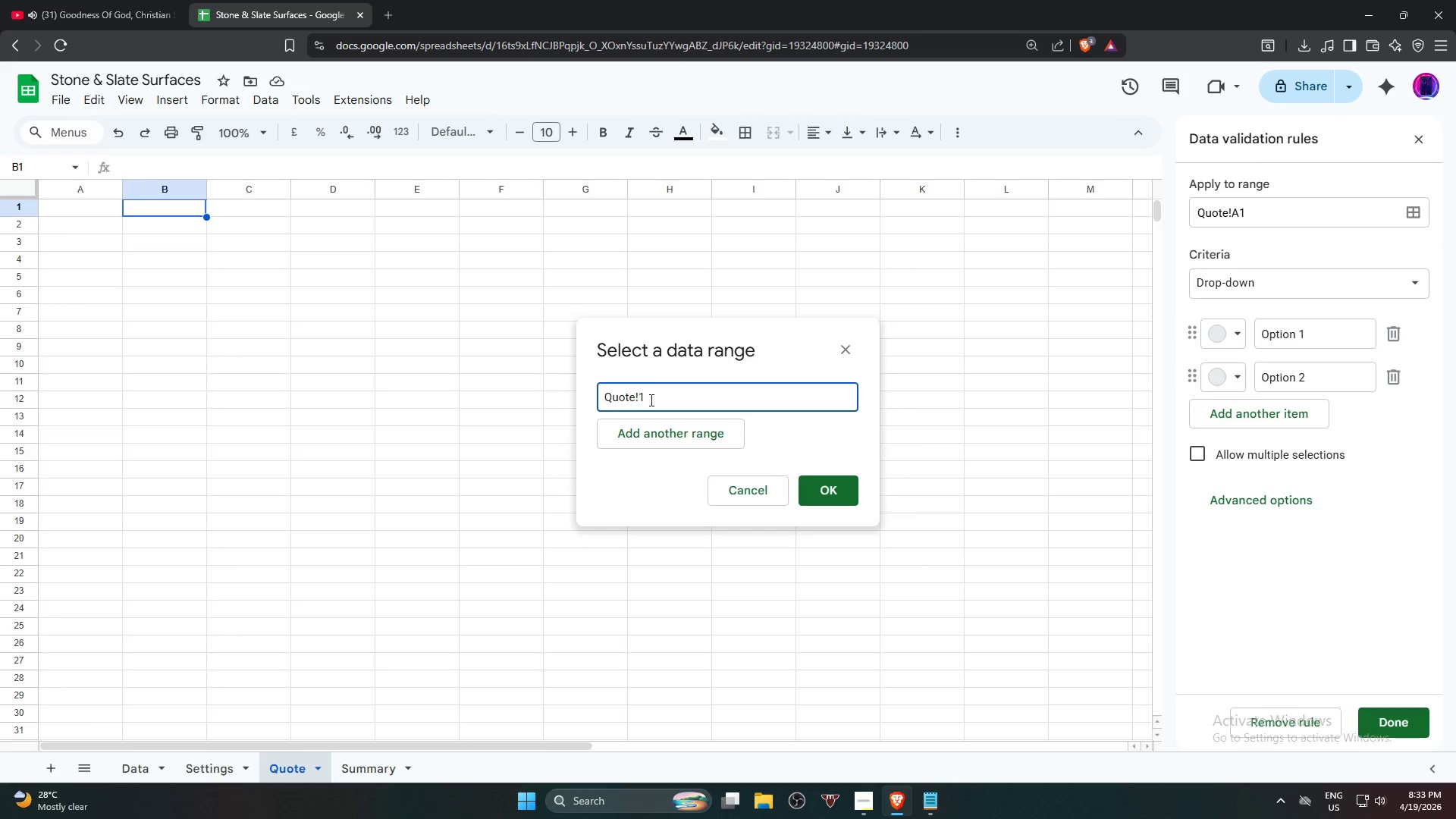 
key(B)
 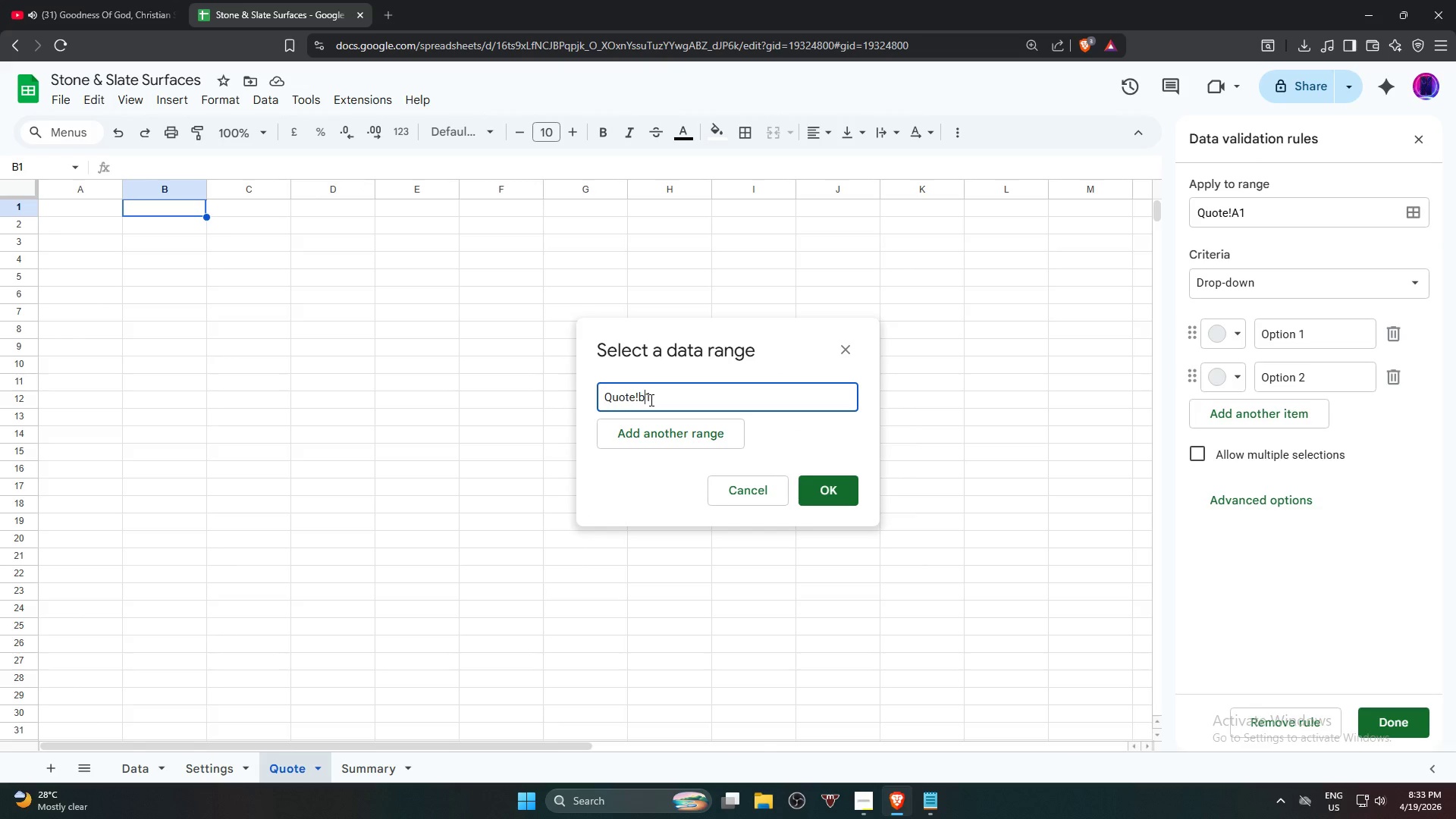 
key(Backspace)
 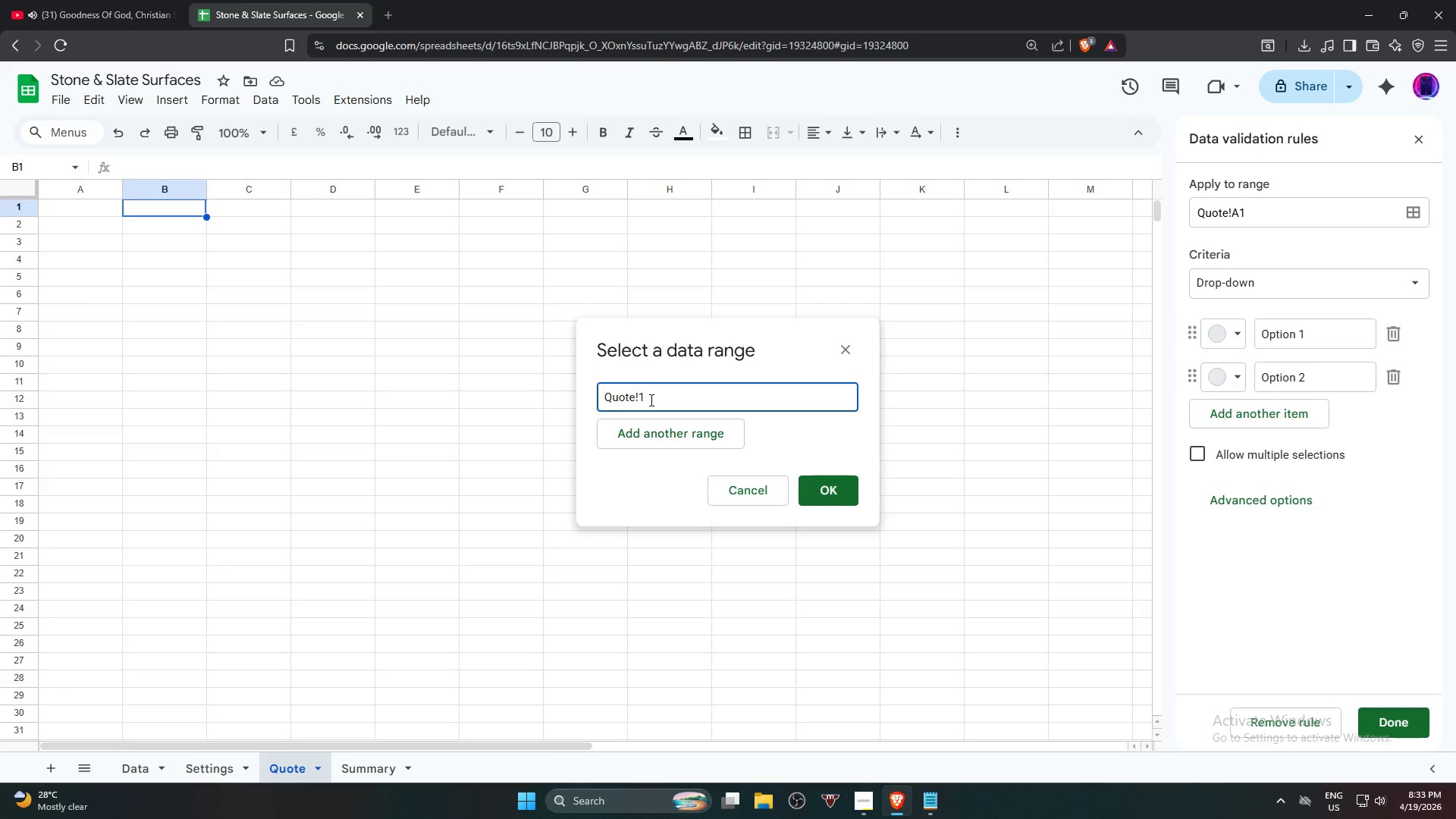 
key(CapsLock)
 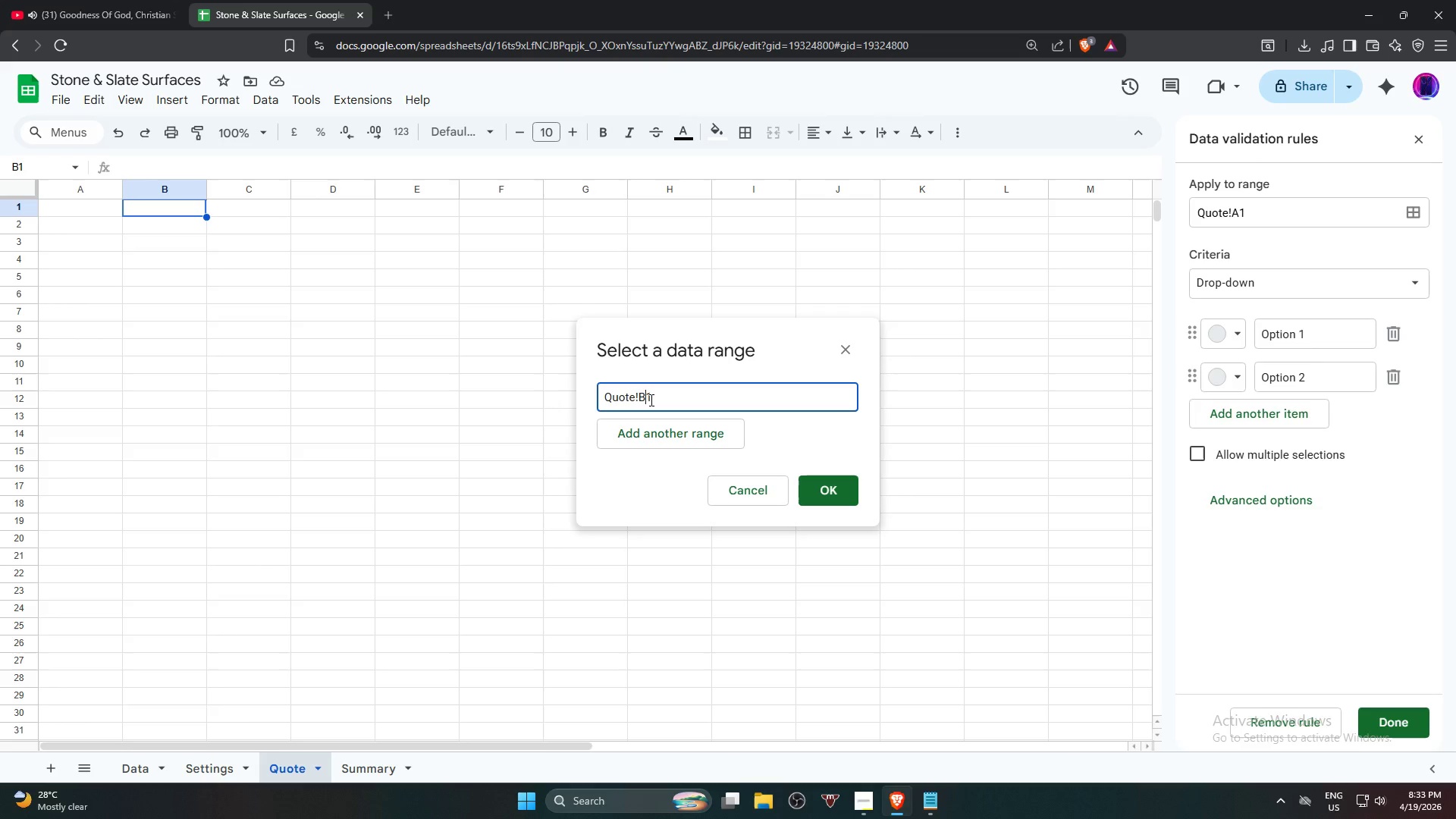 
key(B)
 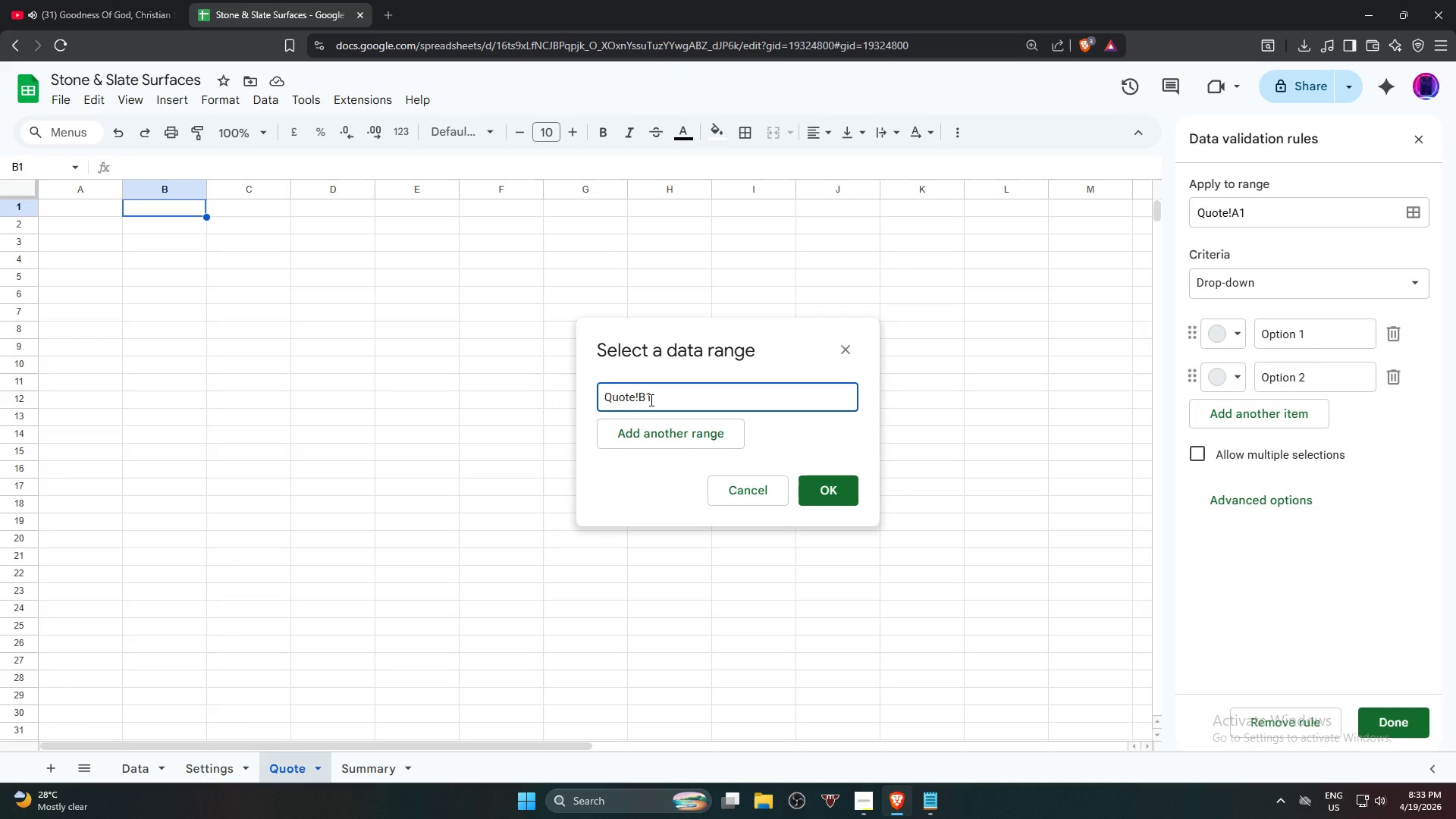 
key(ArrowRight)
 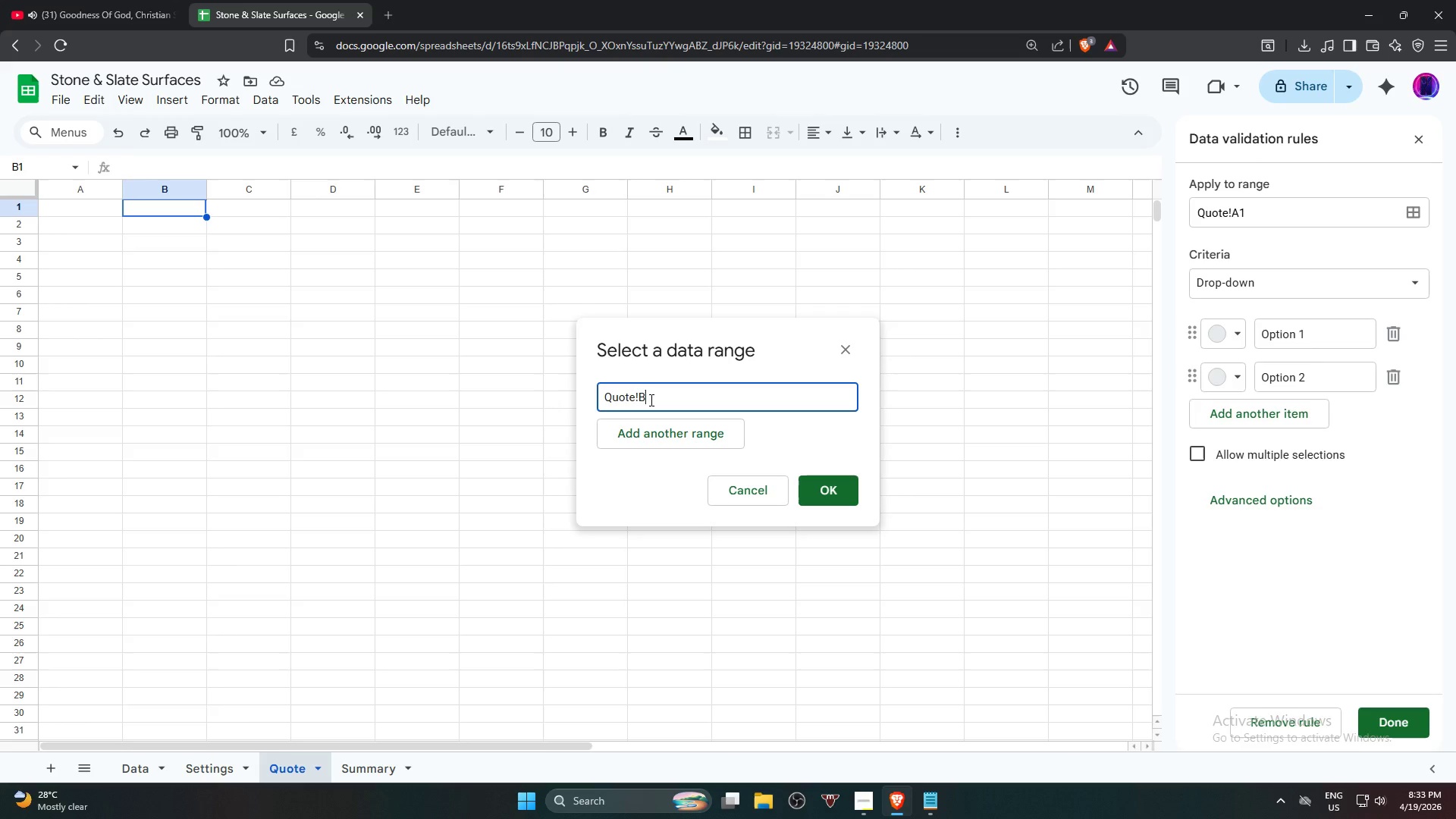 
key(Backspace)
 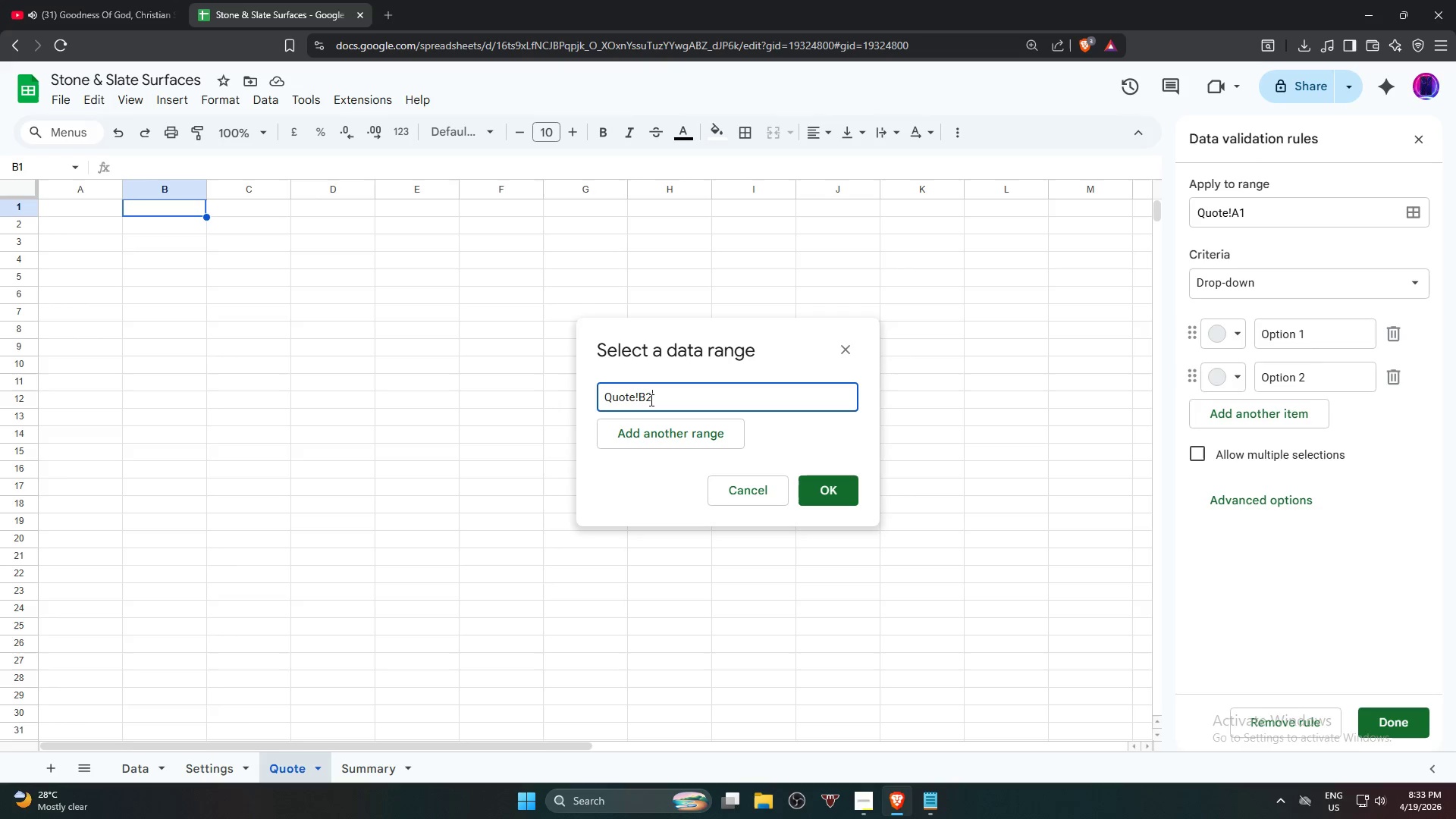 
key(2)
 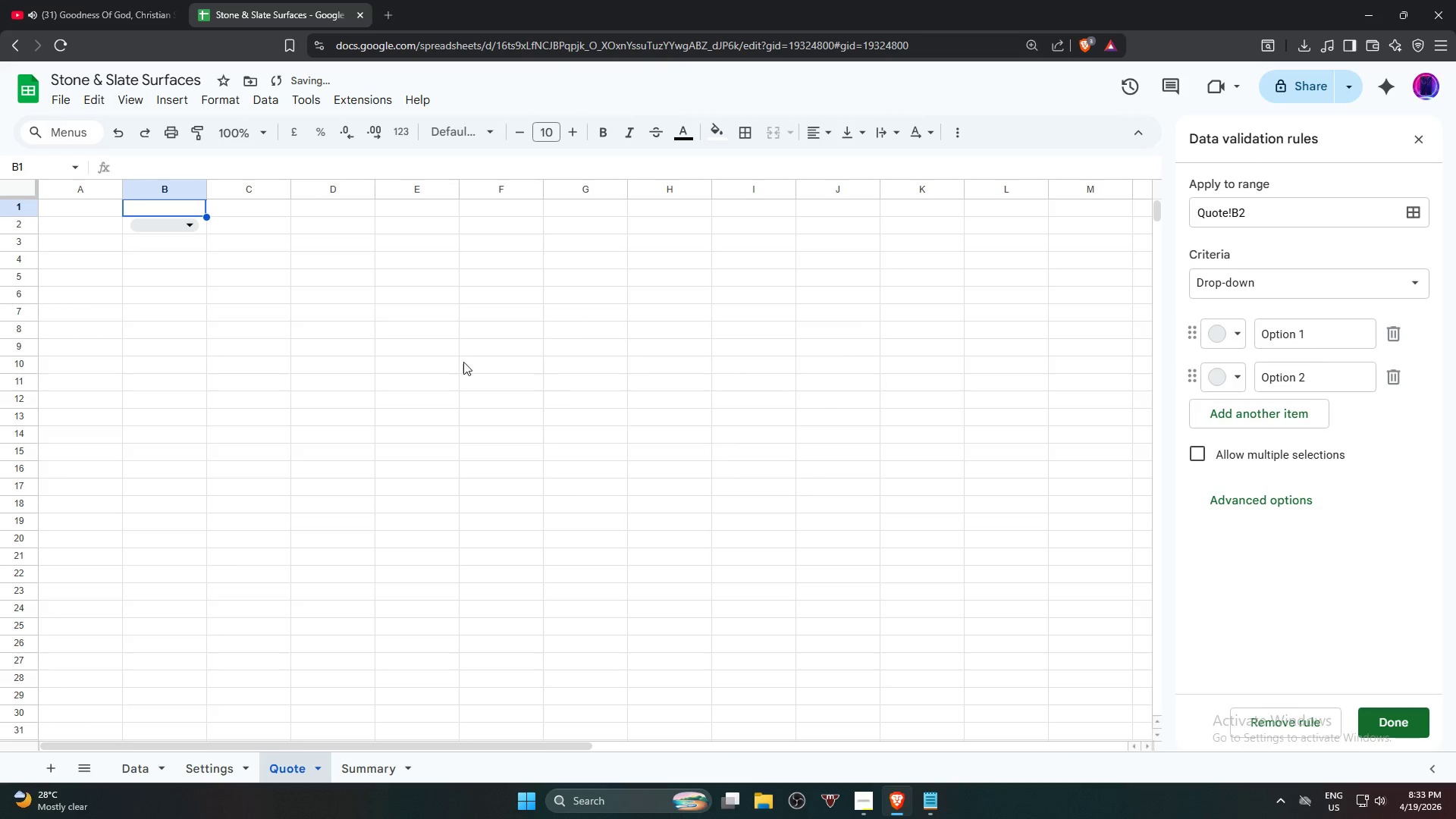 
wait(8.02)
 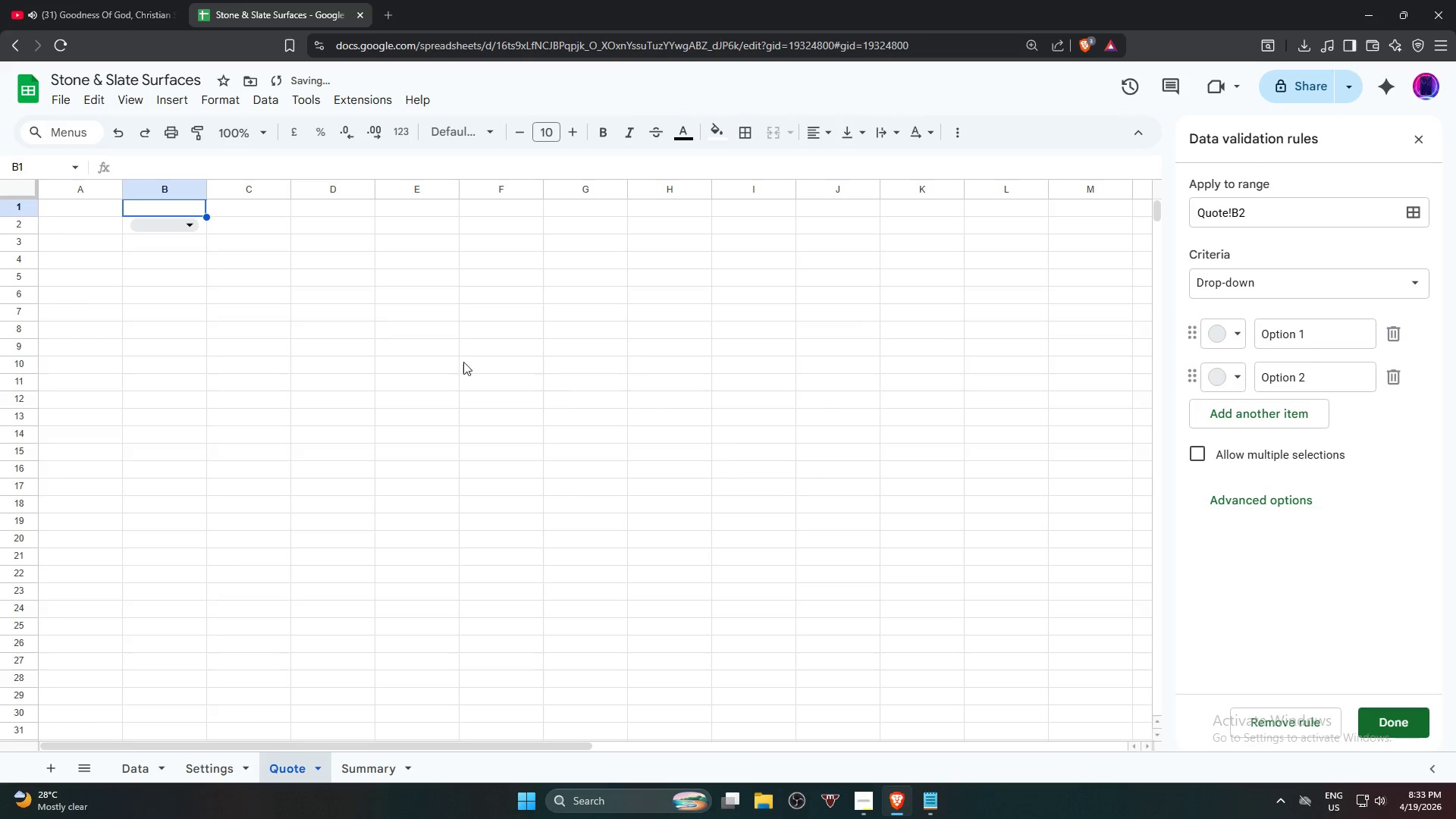 
left_click([202, 224])
 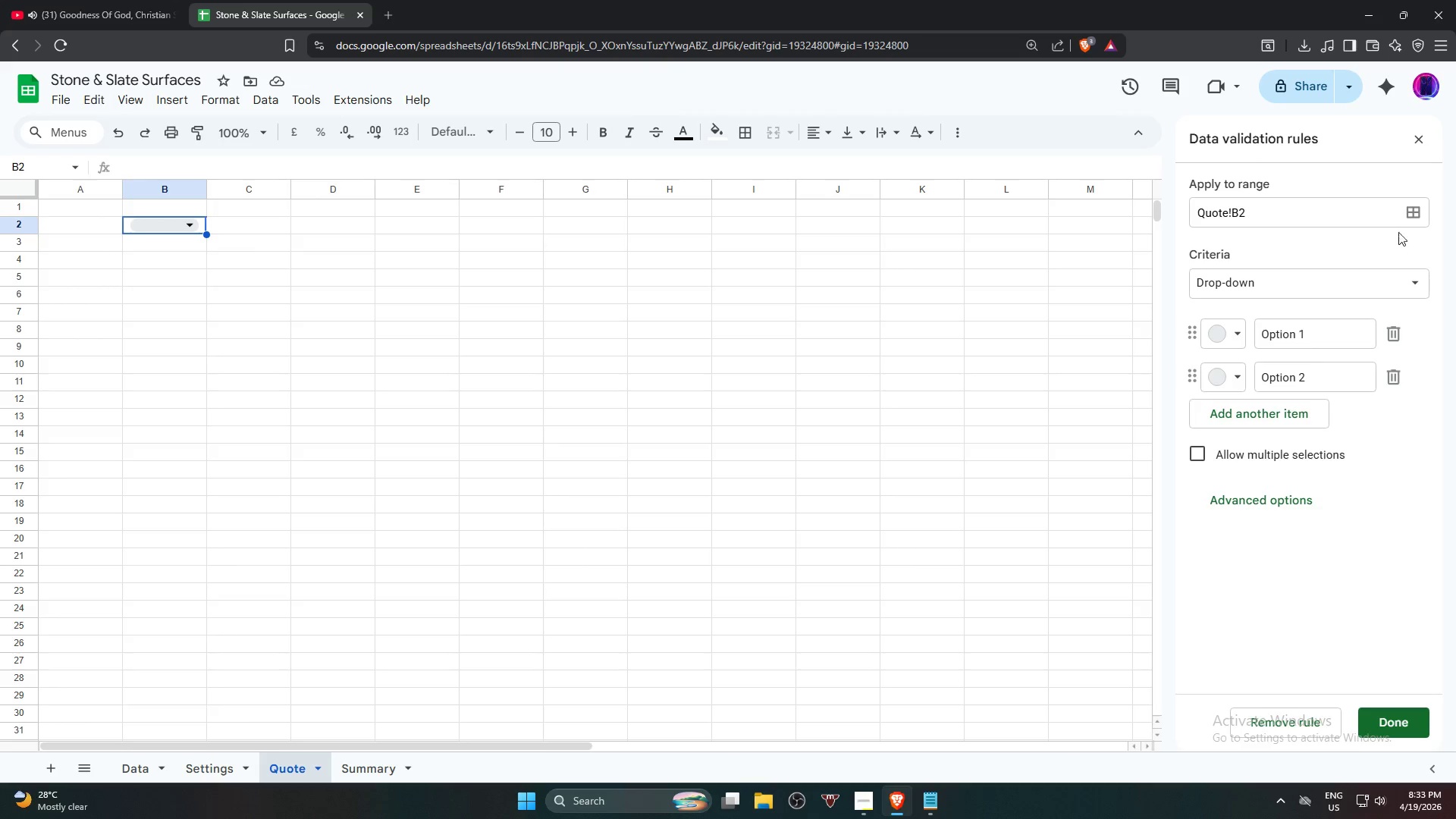 
left_click([1418, 220])
 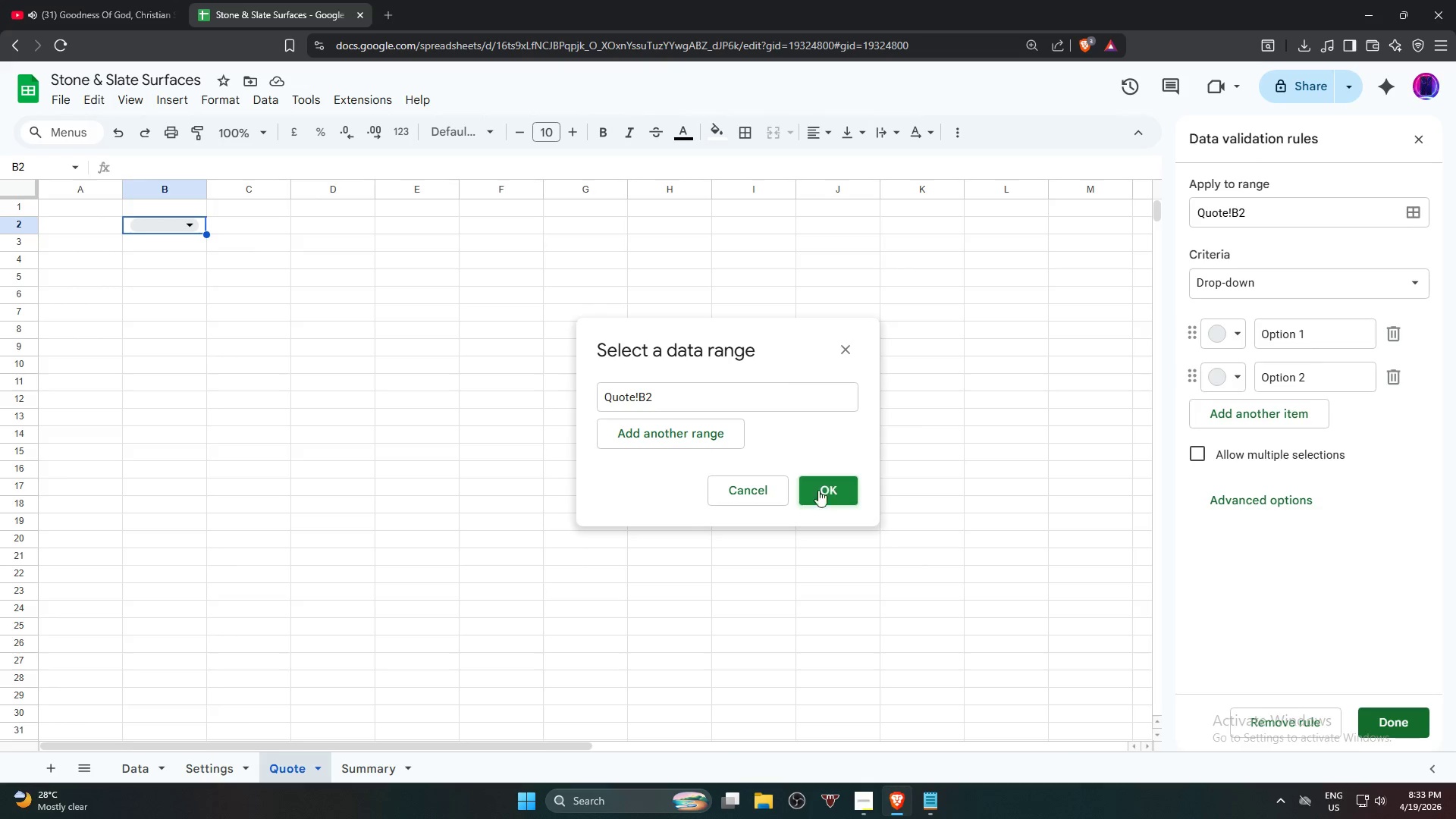 
left_click([830, 496])
 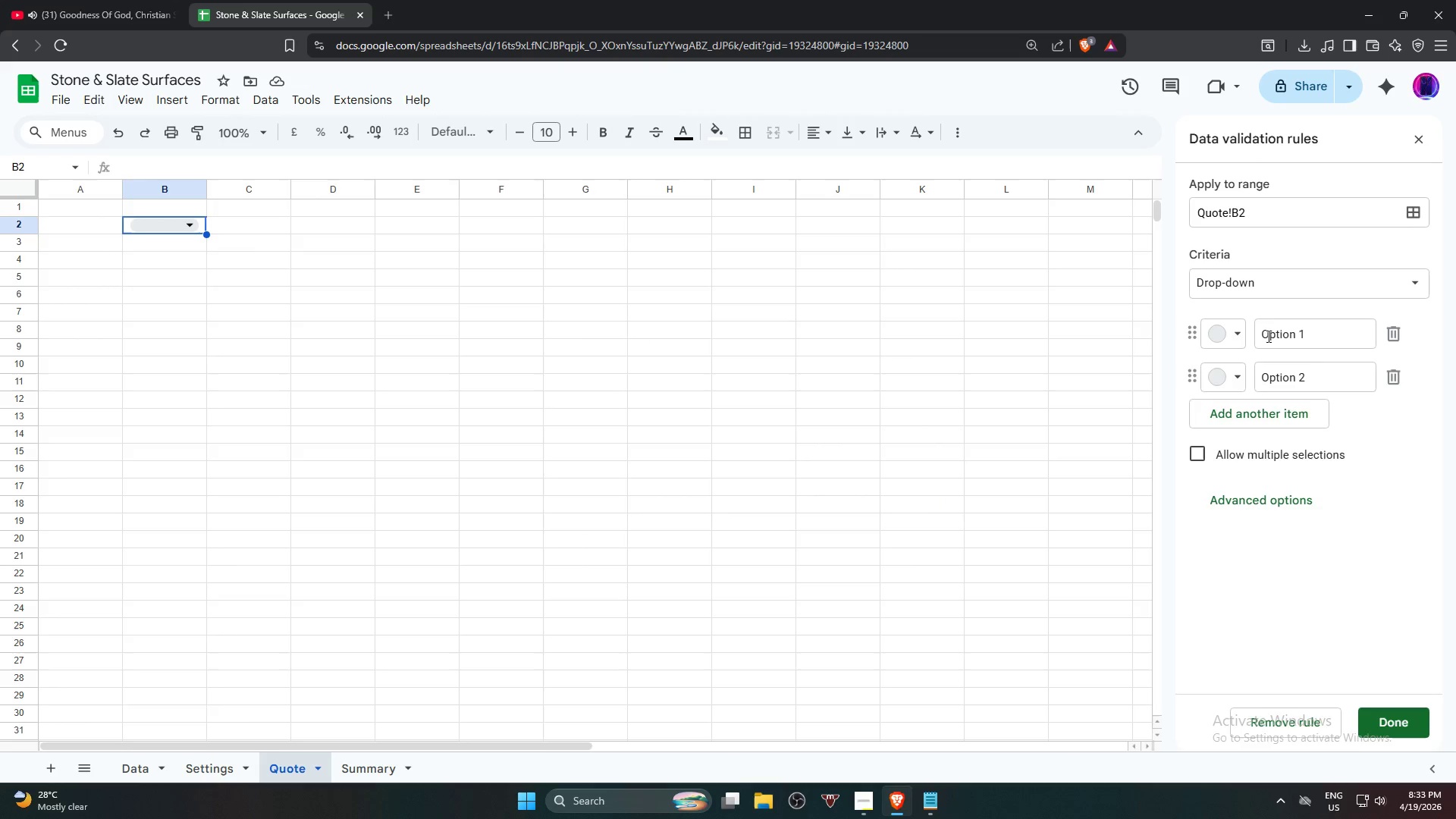 
left_click([1285, 279])
 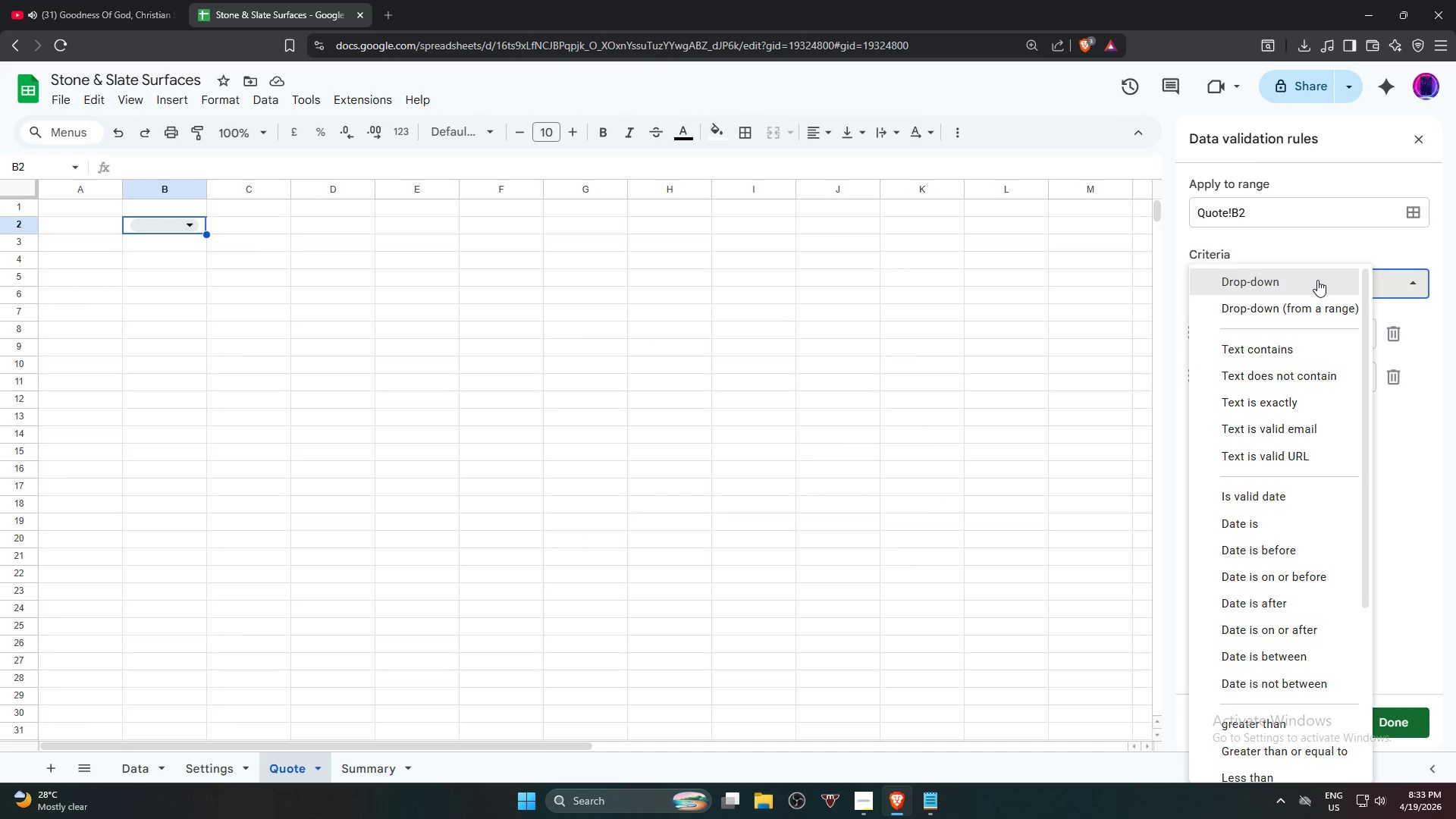 
left_click([1317, 280])
 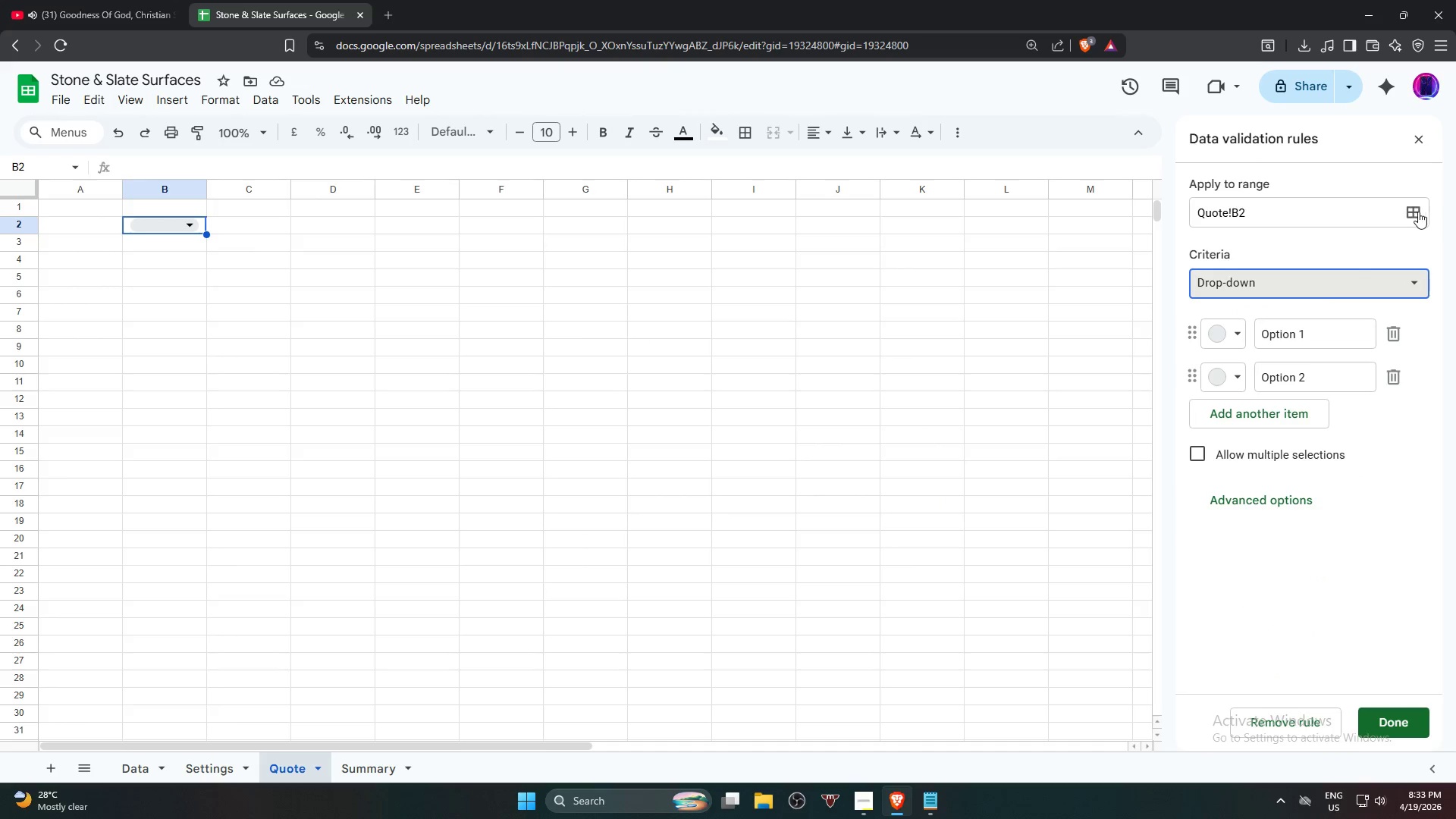 
left_click([1417, 212])
 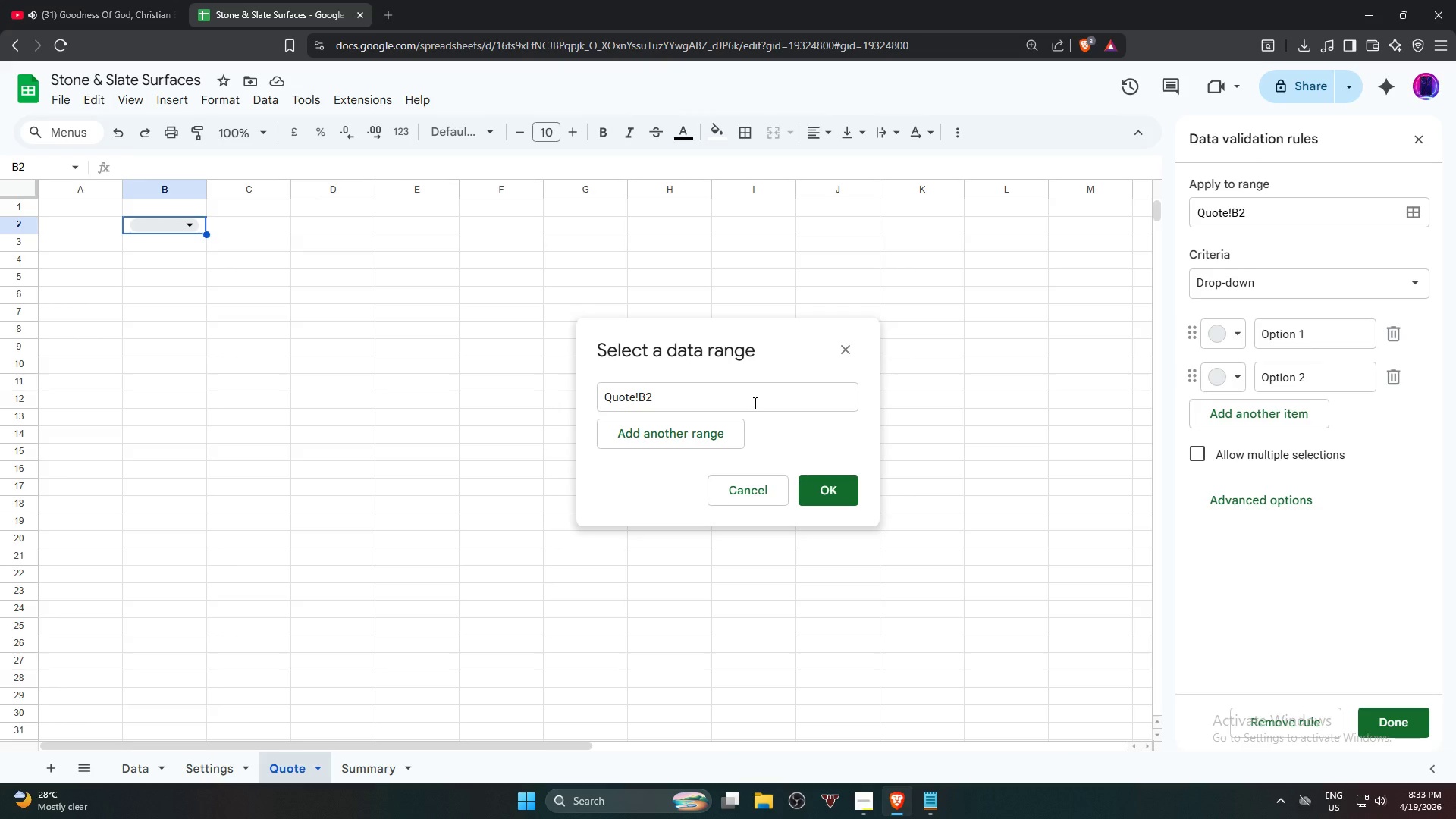 
wait(14.16)
 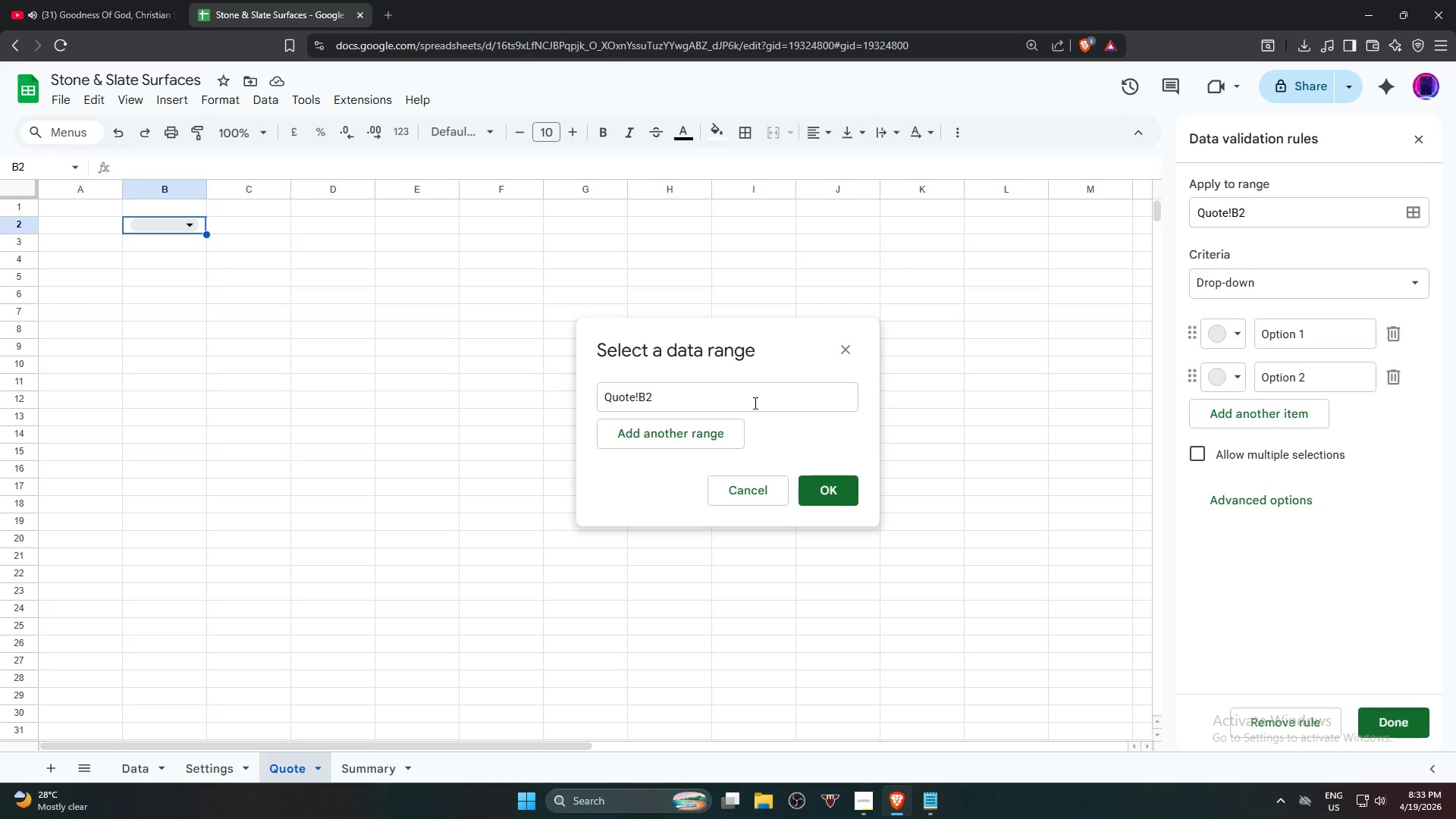 
left_click_drag(start_coordinate=[1260, 488], to_coordinate=[1262, 497])
 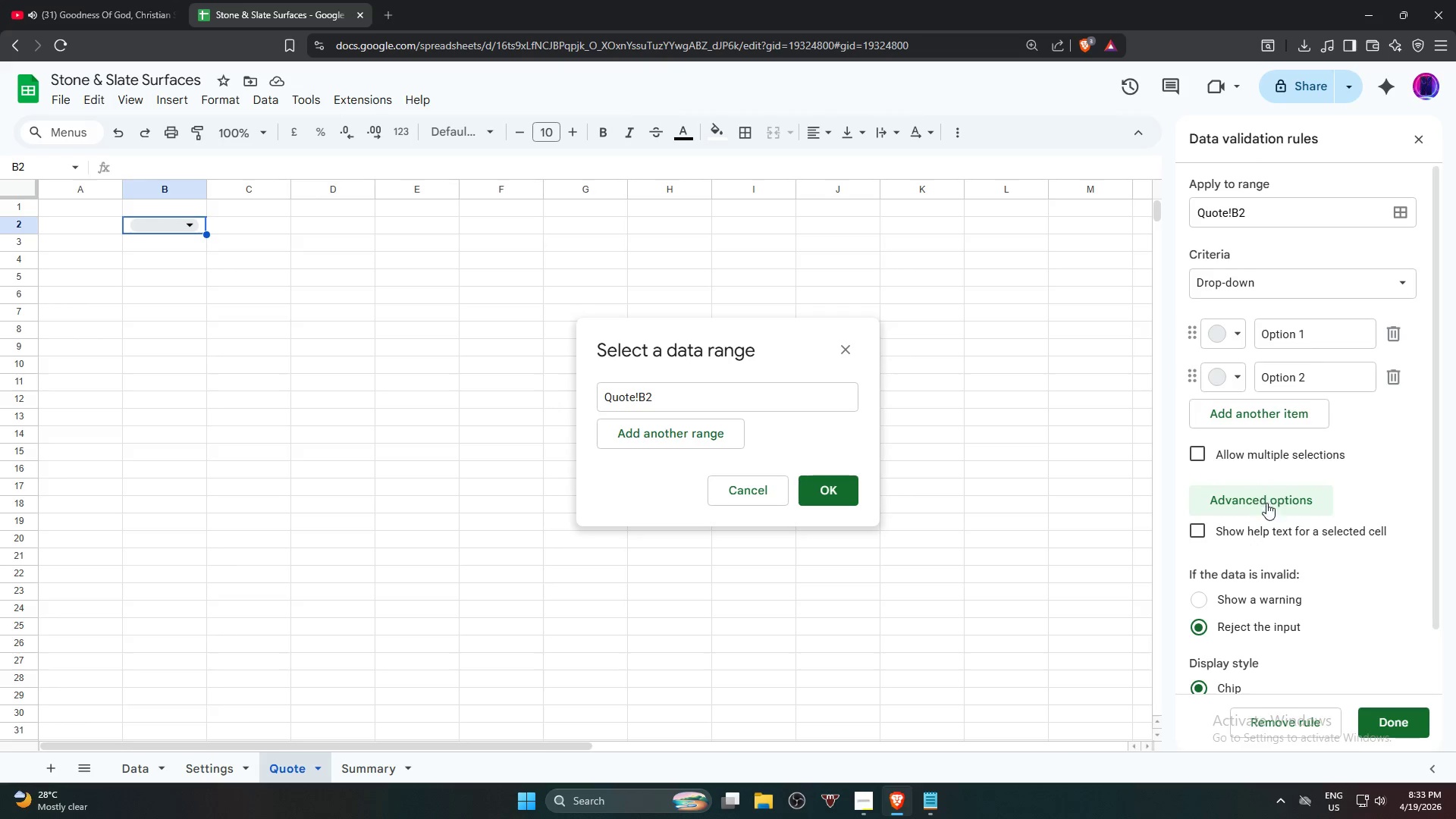 
scroll: coordinate [1304, 560], scroll_direction: down, amount: 2.0
 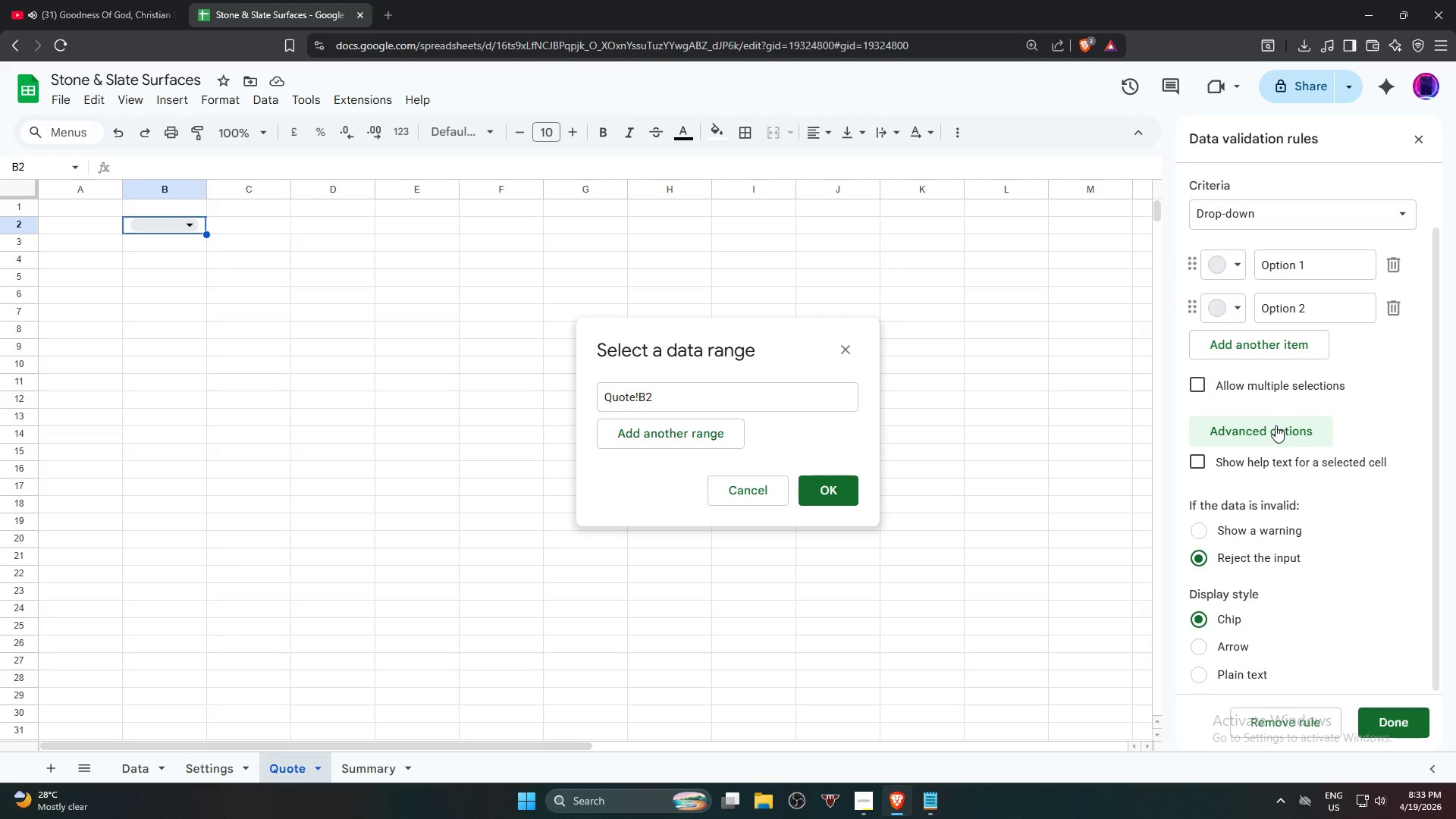 
left_click([1276, 425])
 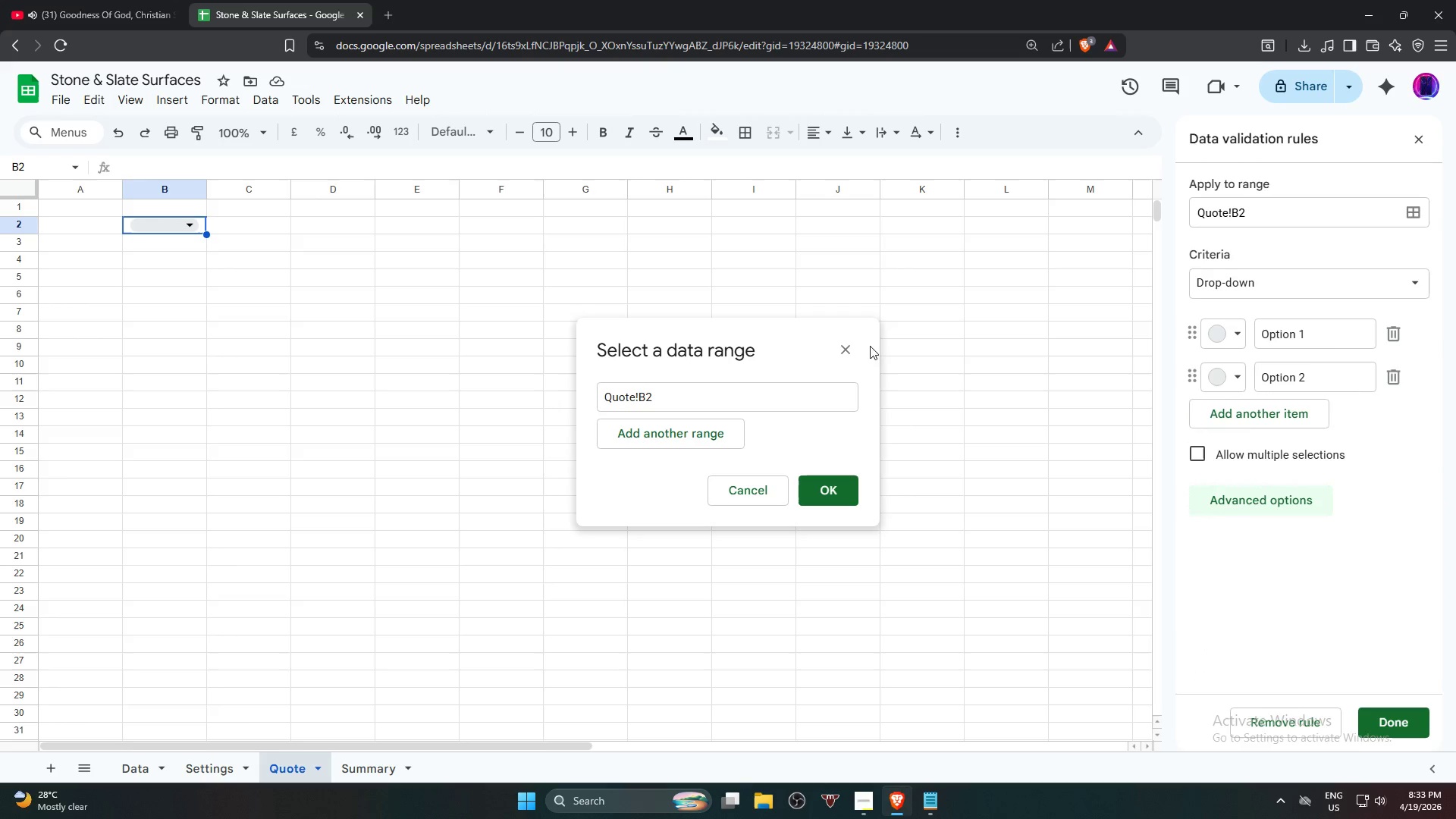 
scroll: coordinate [1259, 417], scroll_direction: up, amount: 3.0
 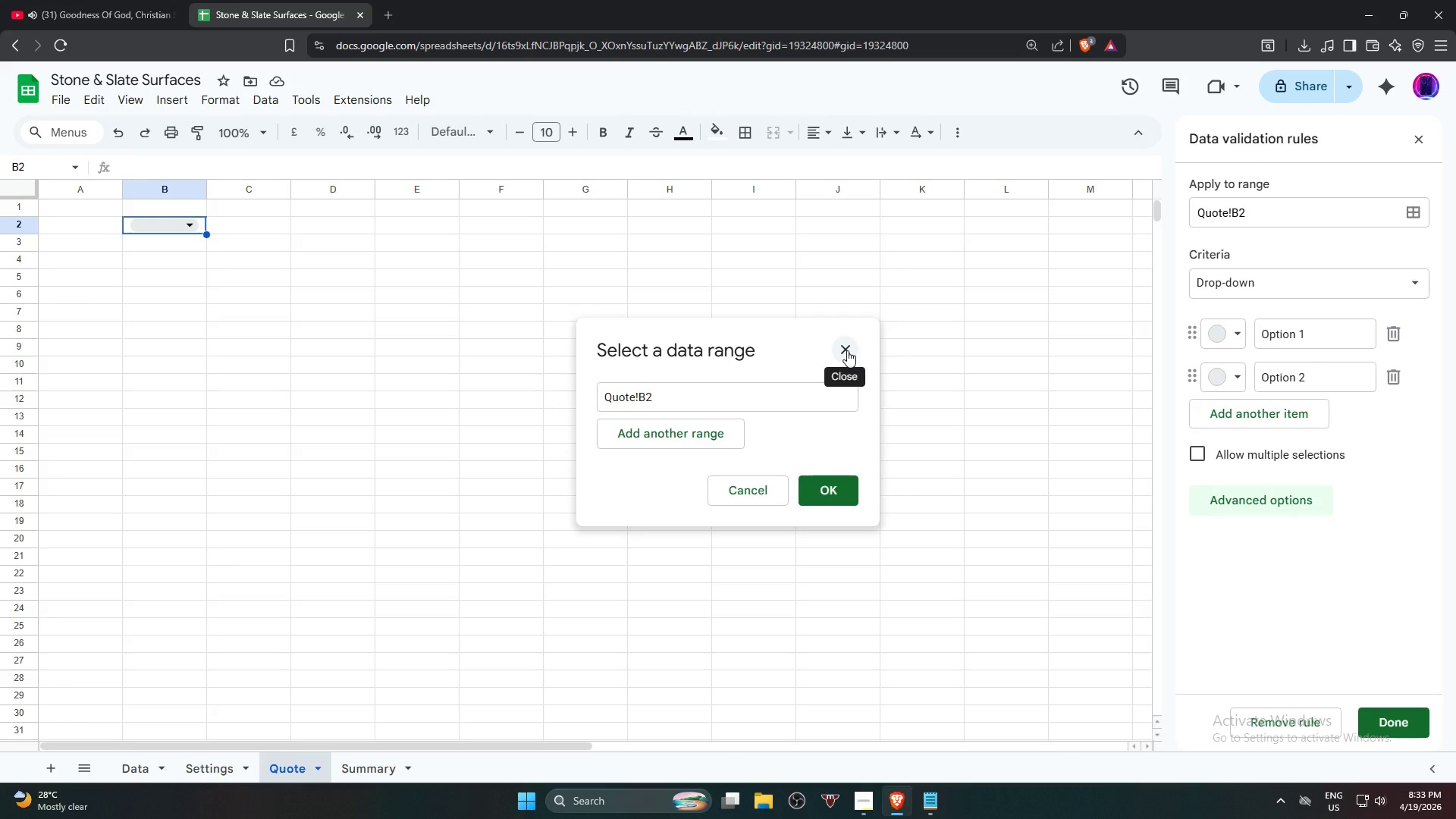 
left_click([847, 350])
 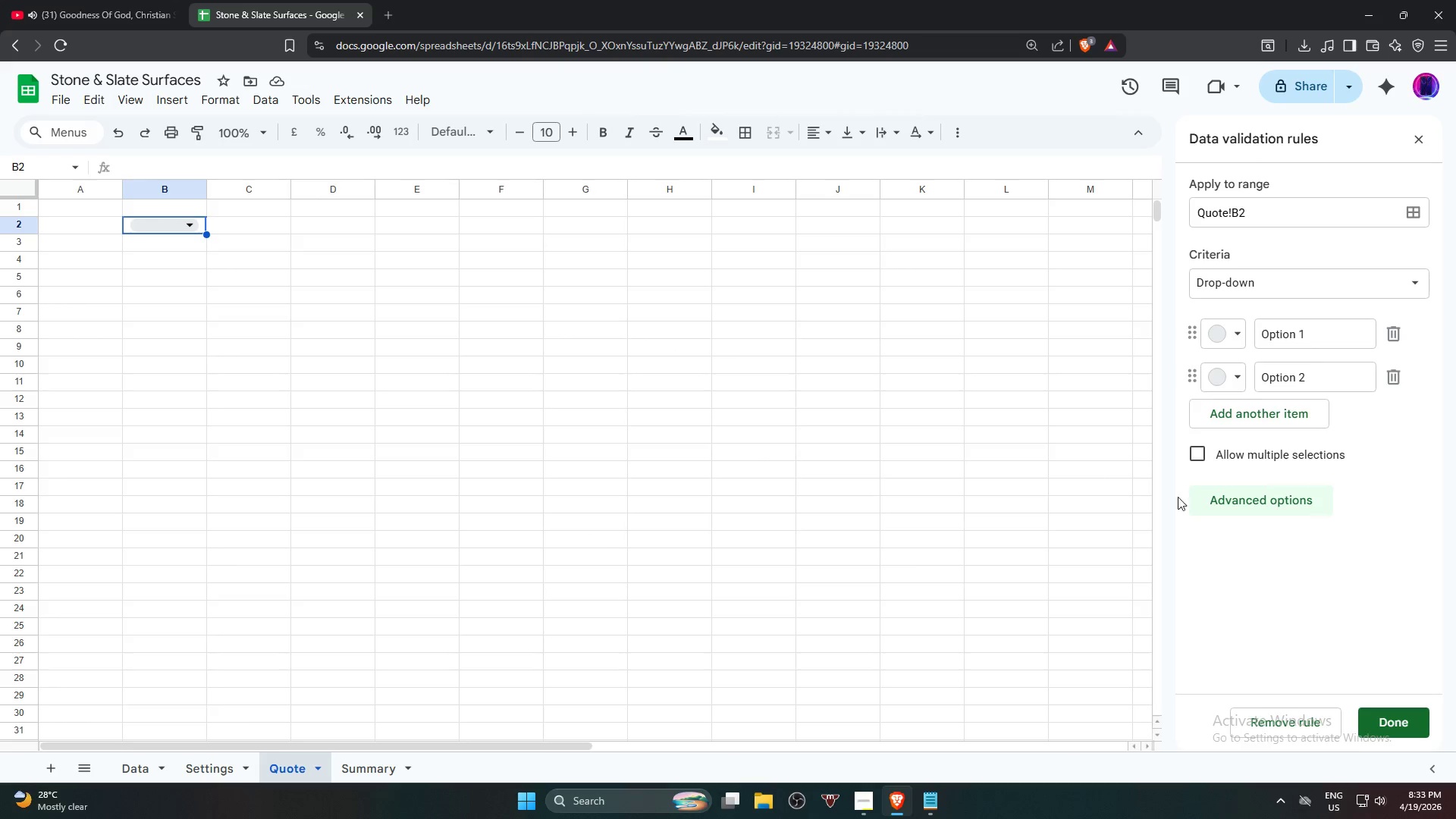 
scroll: coordinate [1258, 521], scroll_direction: down, amount: 2.0
 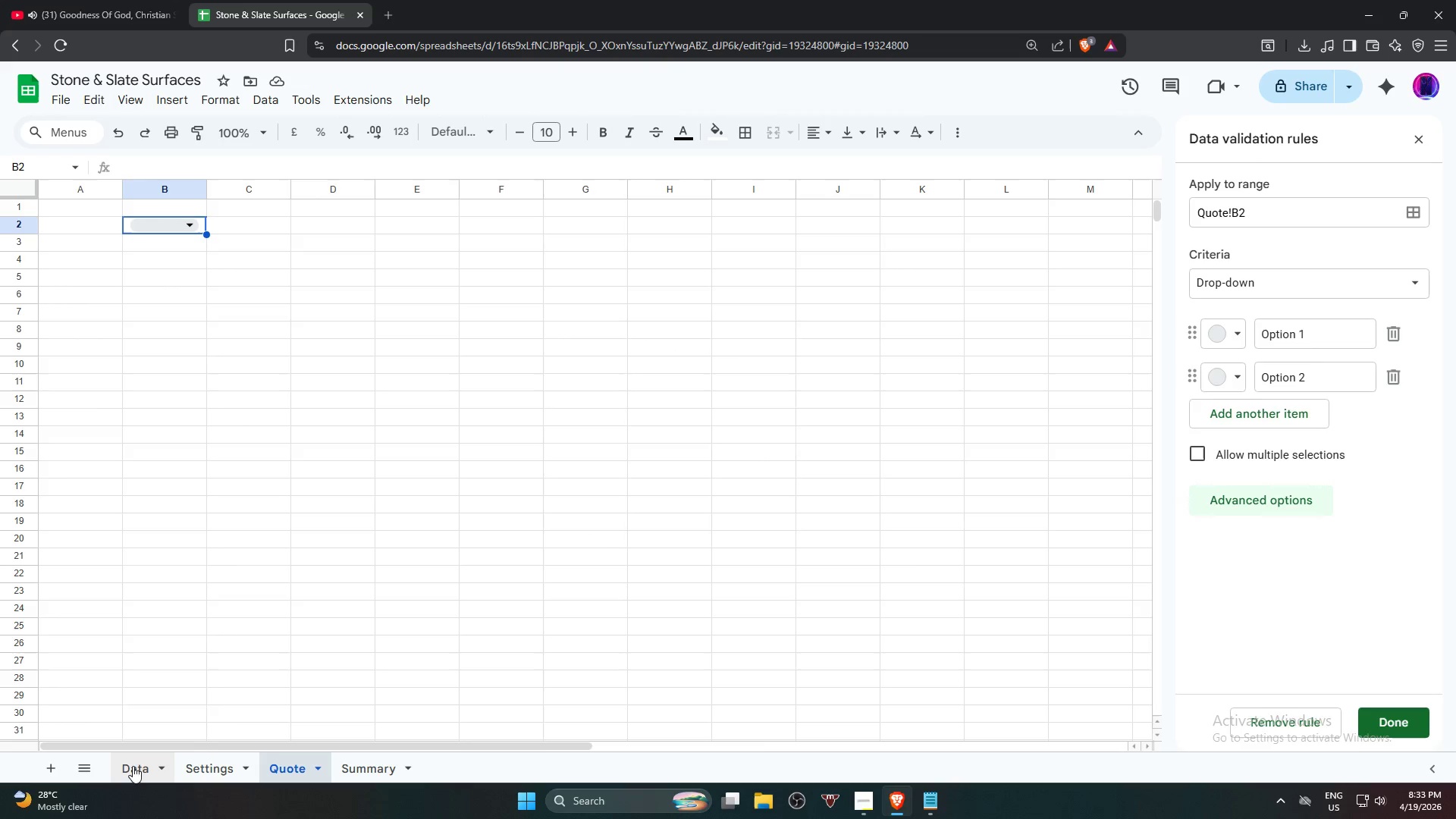 
left_click([140, 771])
 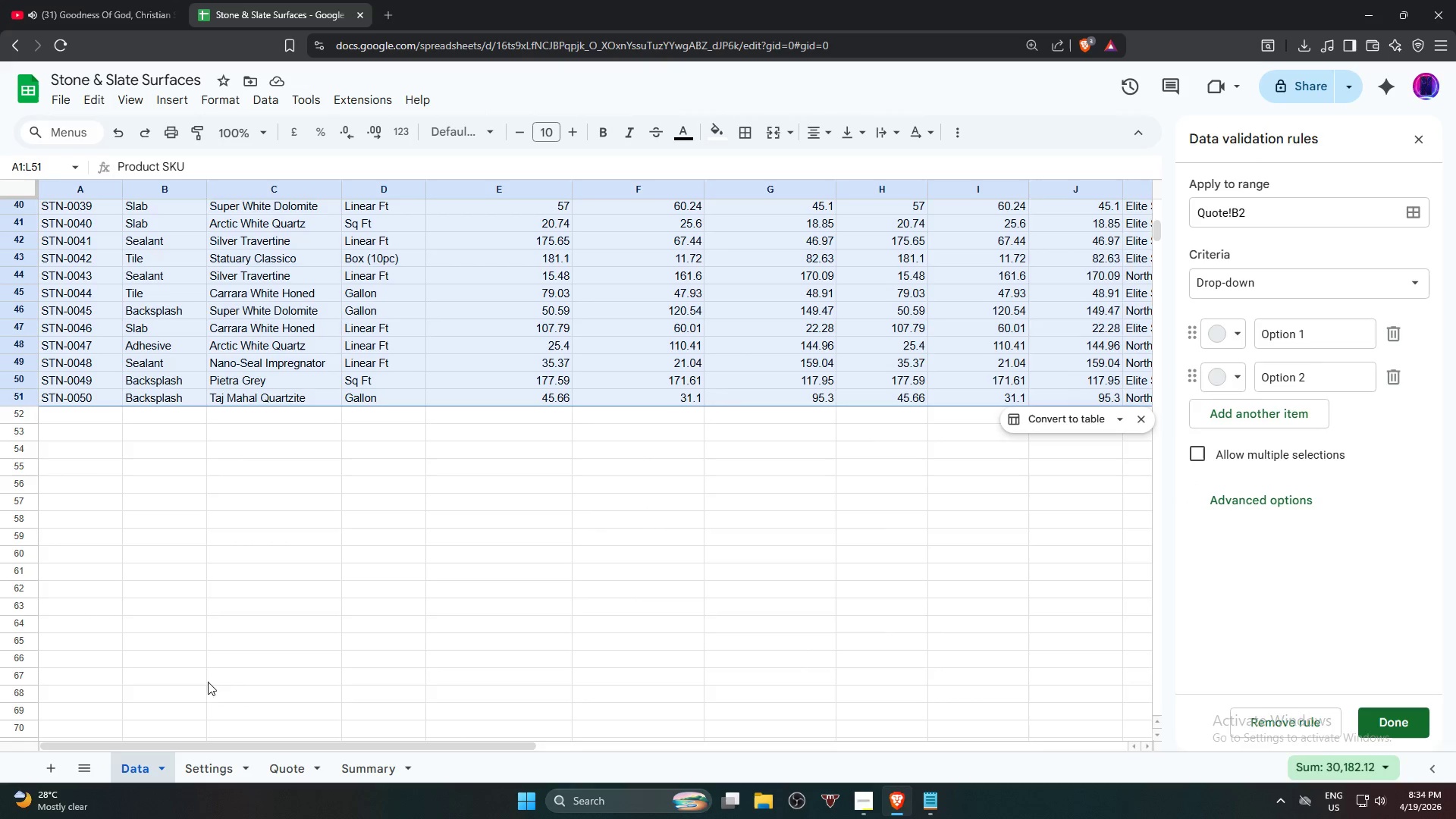 
scroll: coordinate [203, 536], scroll_direction: up, amount: 12.0
 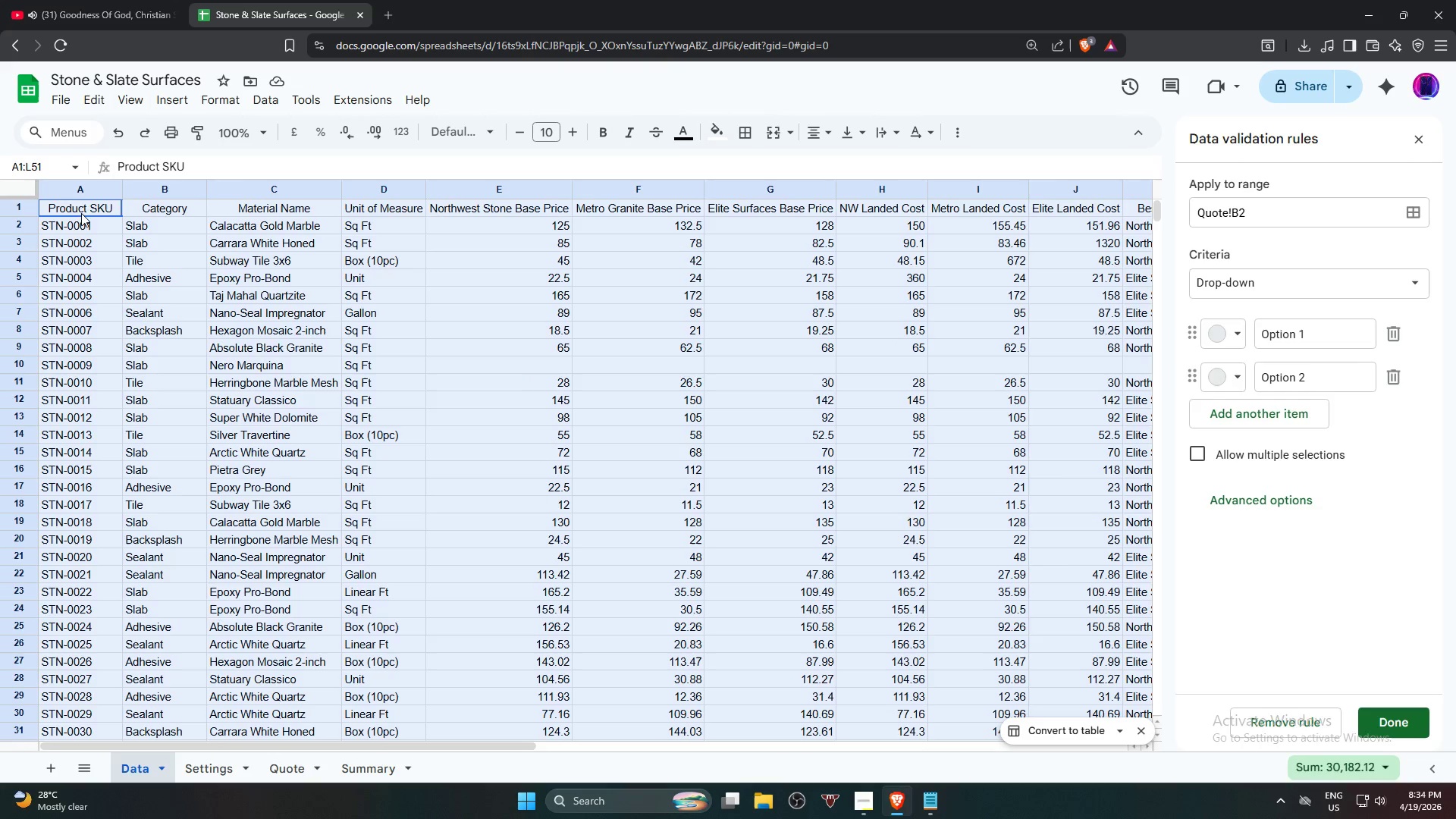 
left_click([74, 206])
 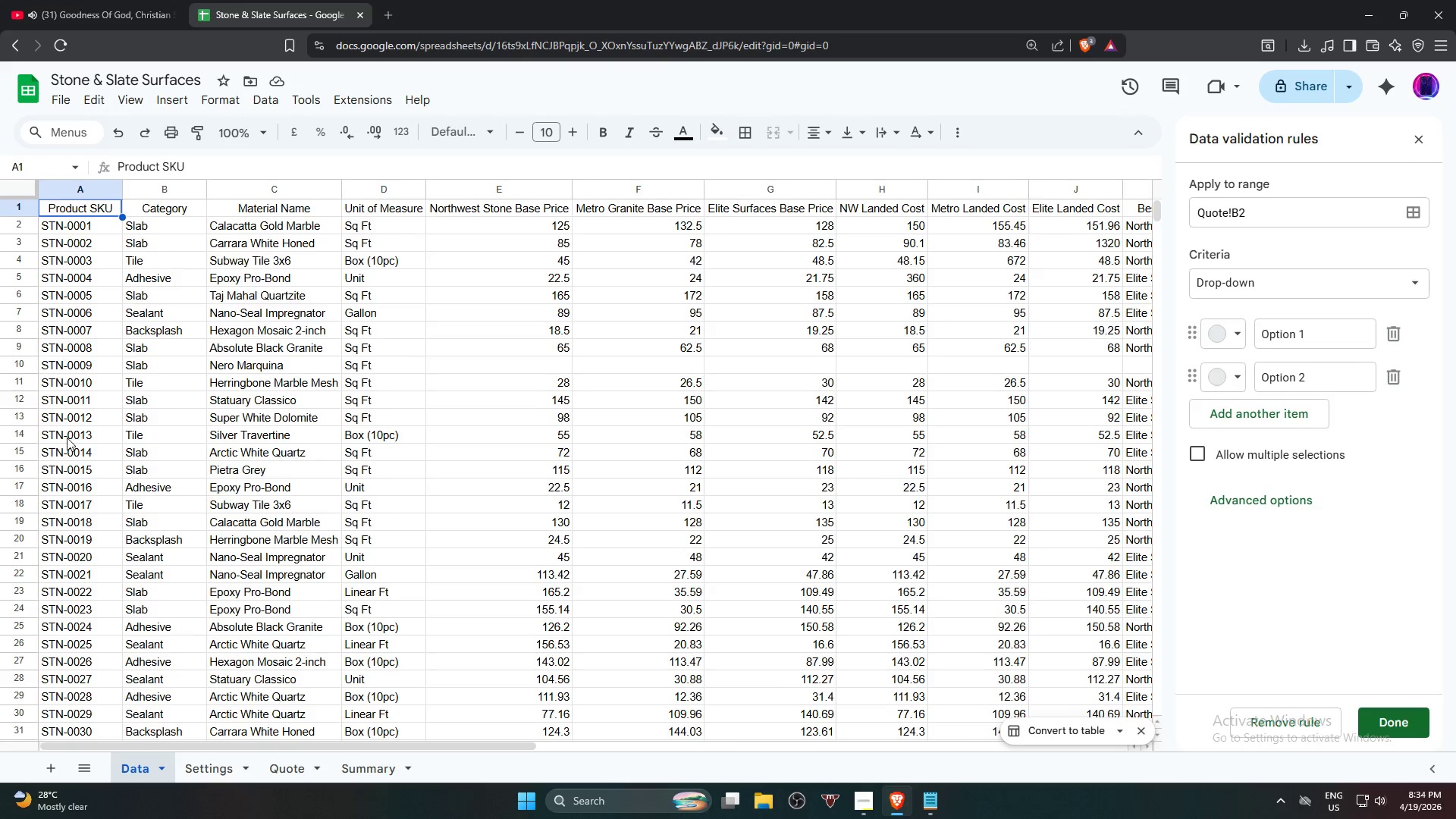 
scroll: coordinate [59, 502], scroll_direction: down, amount: 9.0
 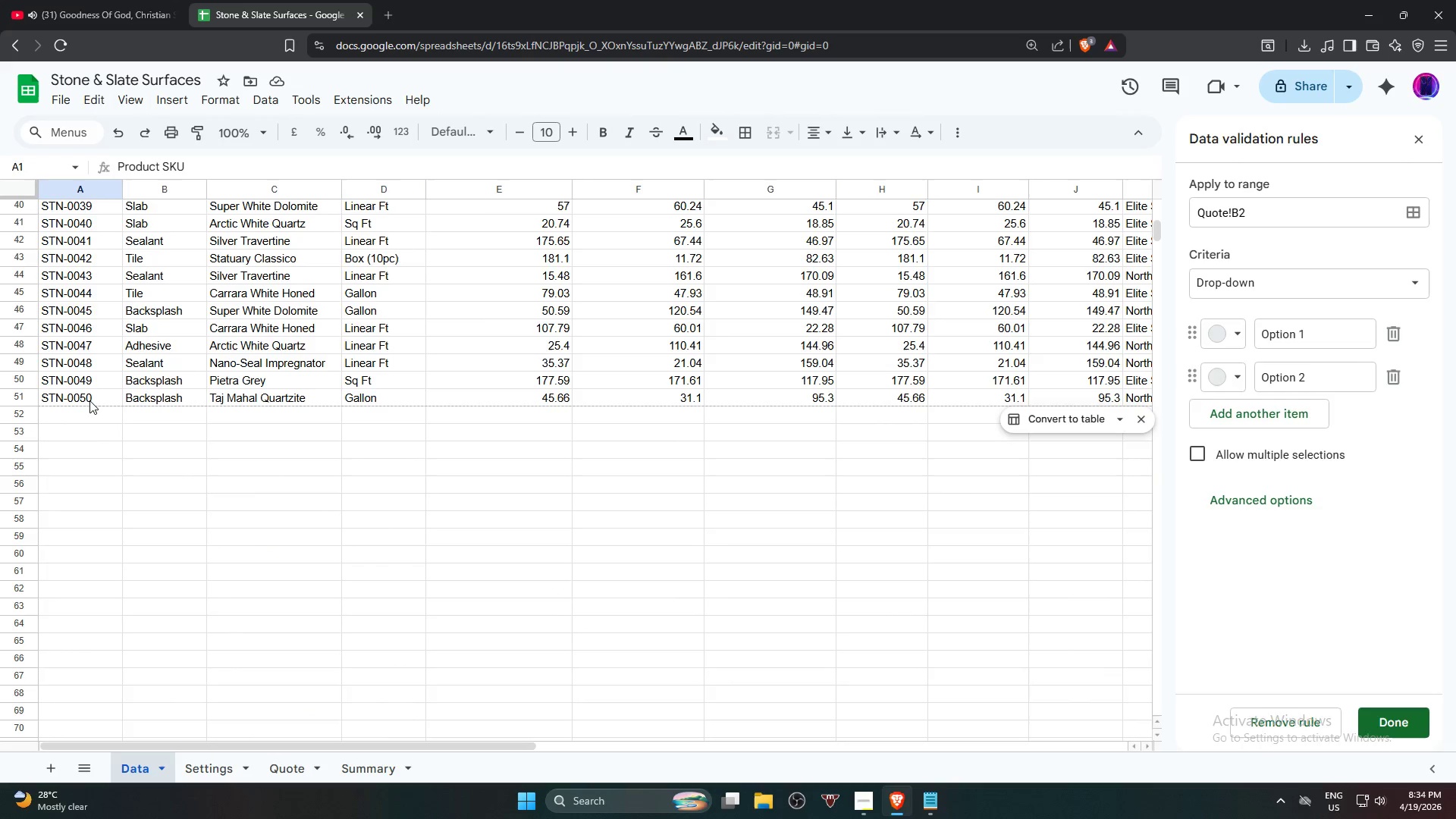 
scroll: coordinate [60, 354], scroll_direction: up, amount: 11.0
 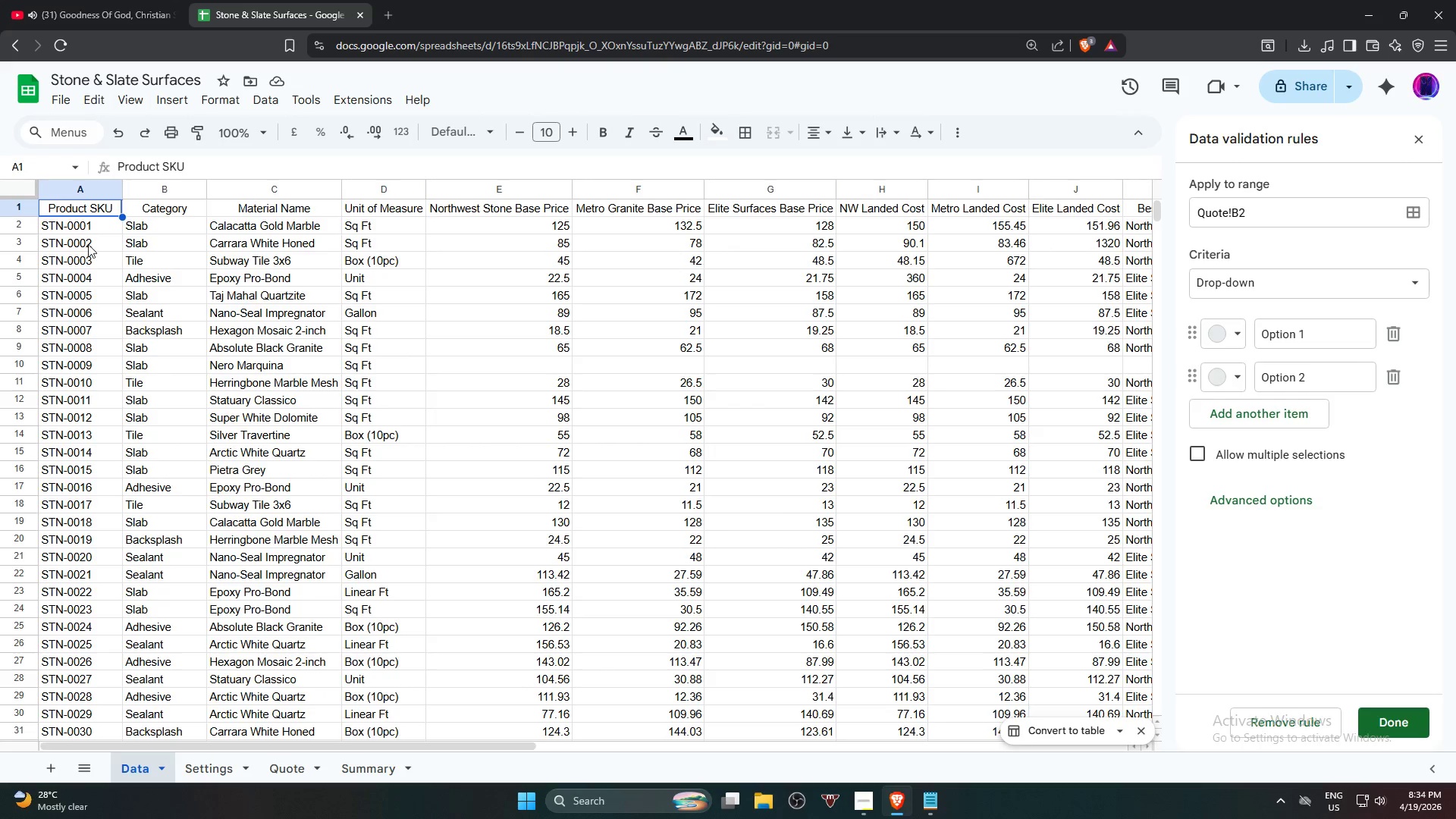 
left_click([97, 228])
 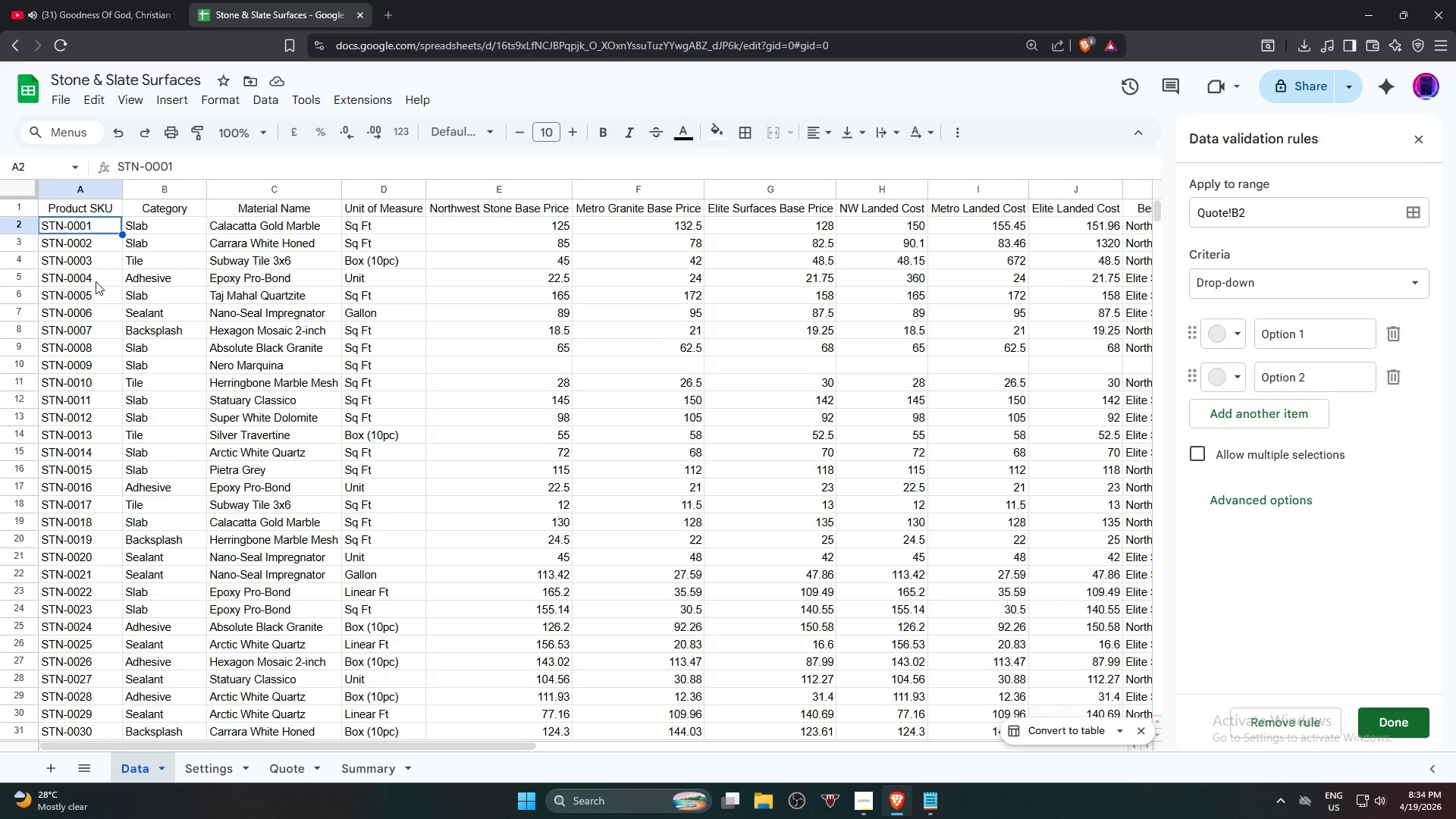 
scroll: coordinate [92, 435], scroll_direction: down, amount: 10.0
 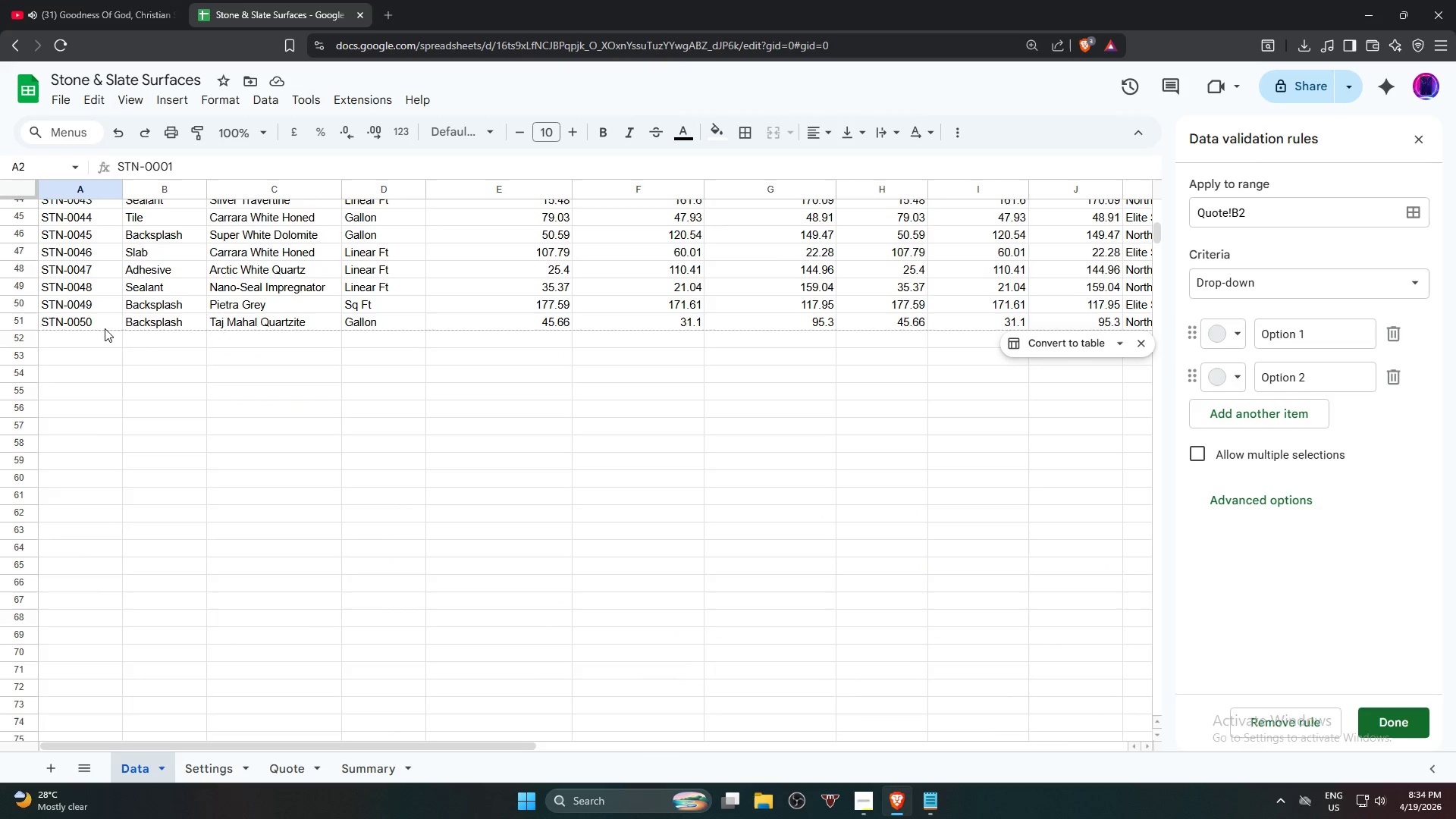 
hold_key(key=ShiftLeft, duration=0.73)
left_click([83, 320])
 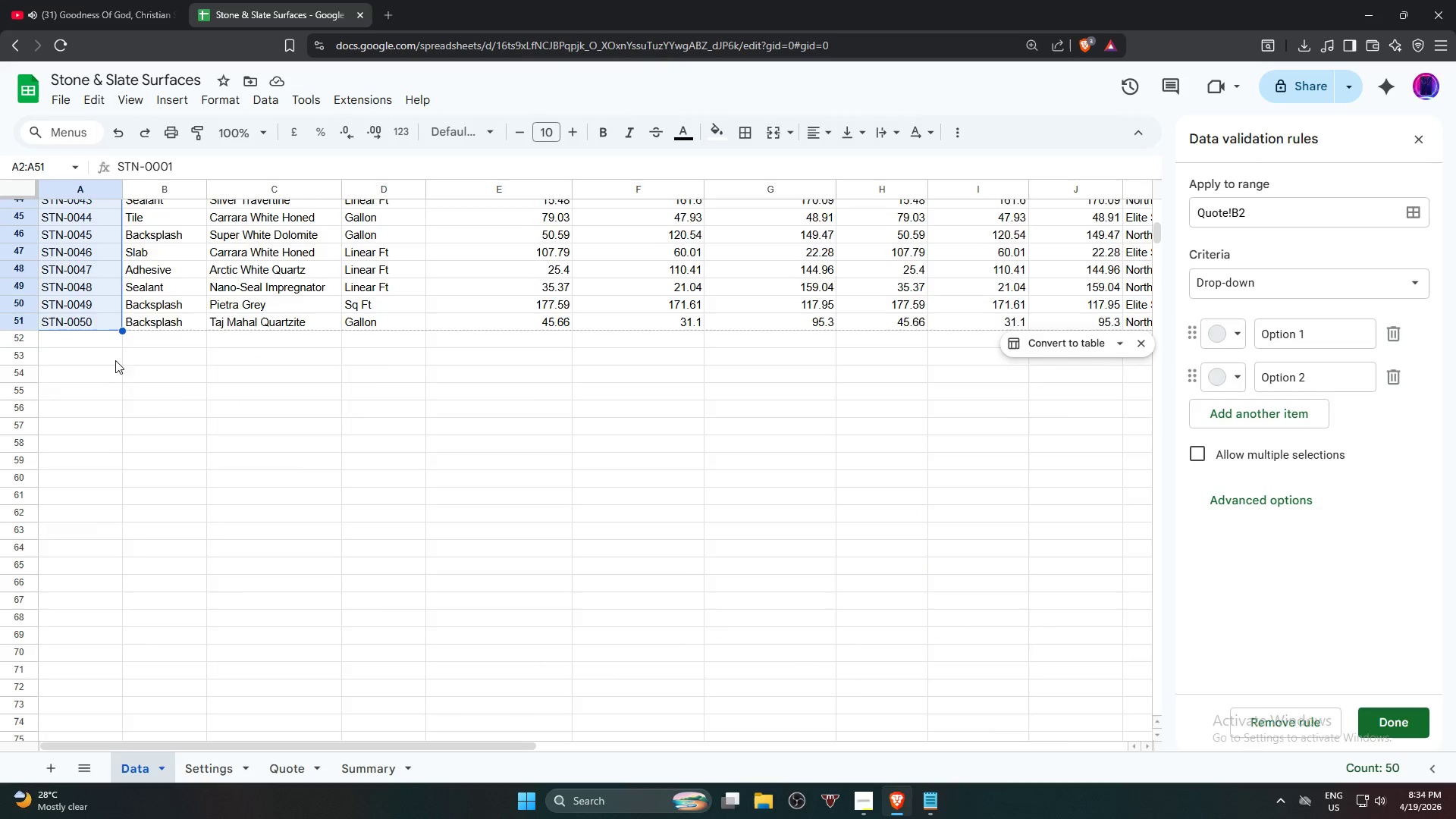 
scroll: coordinate [155, 385], scroll_direction: up, amount: 11.0
 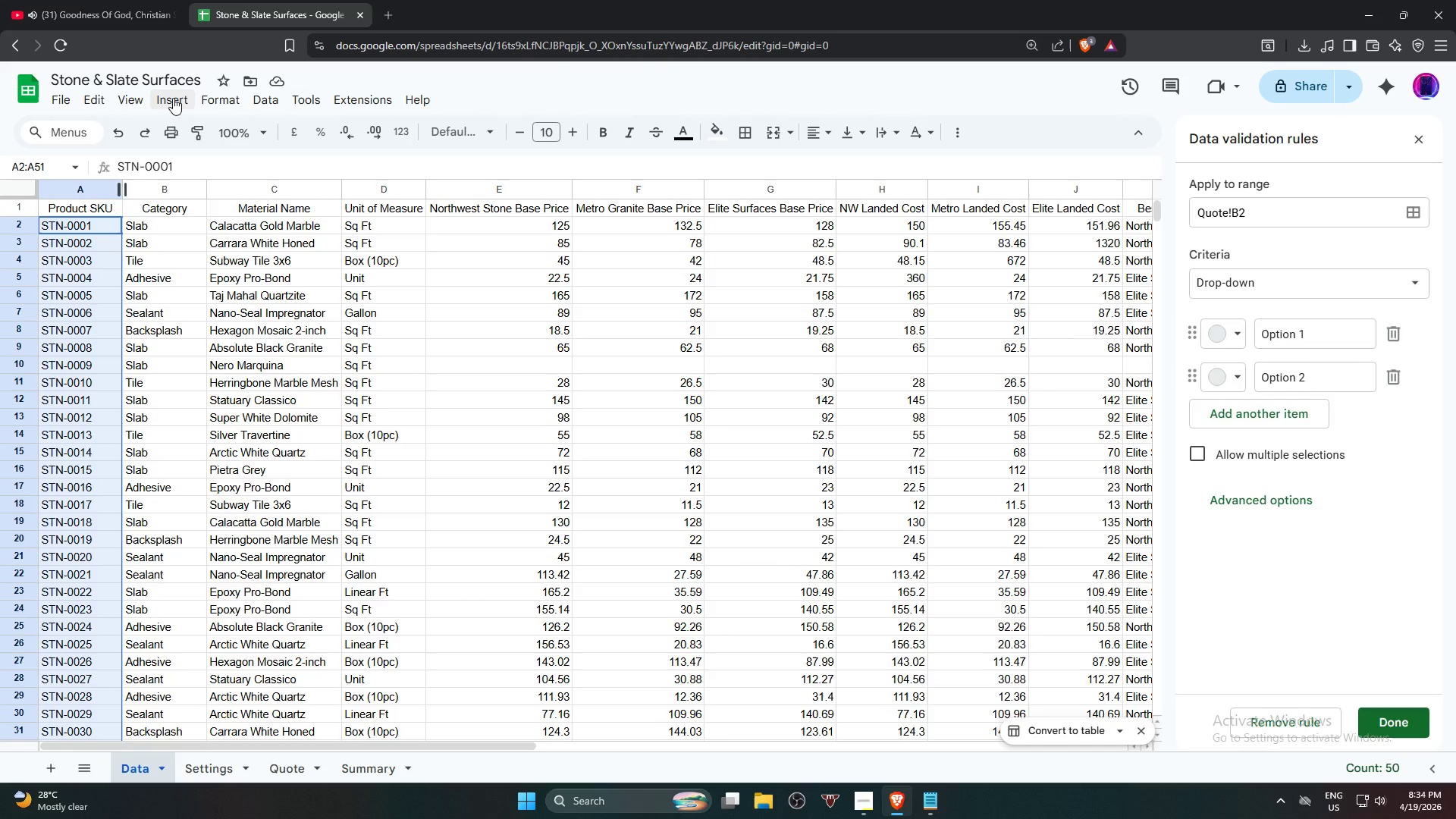 
left_click([173, 97])
 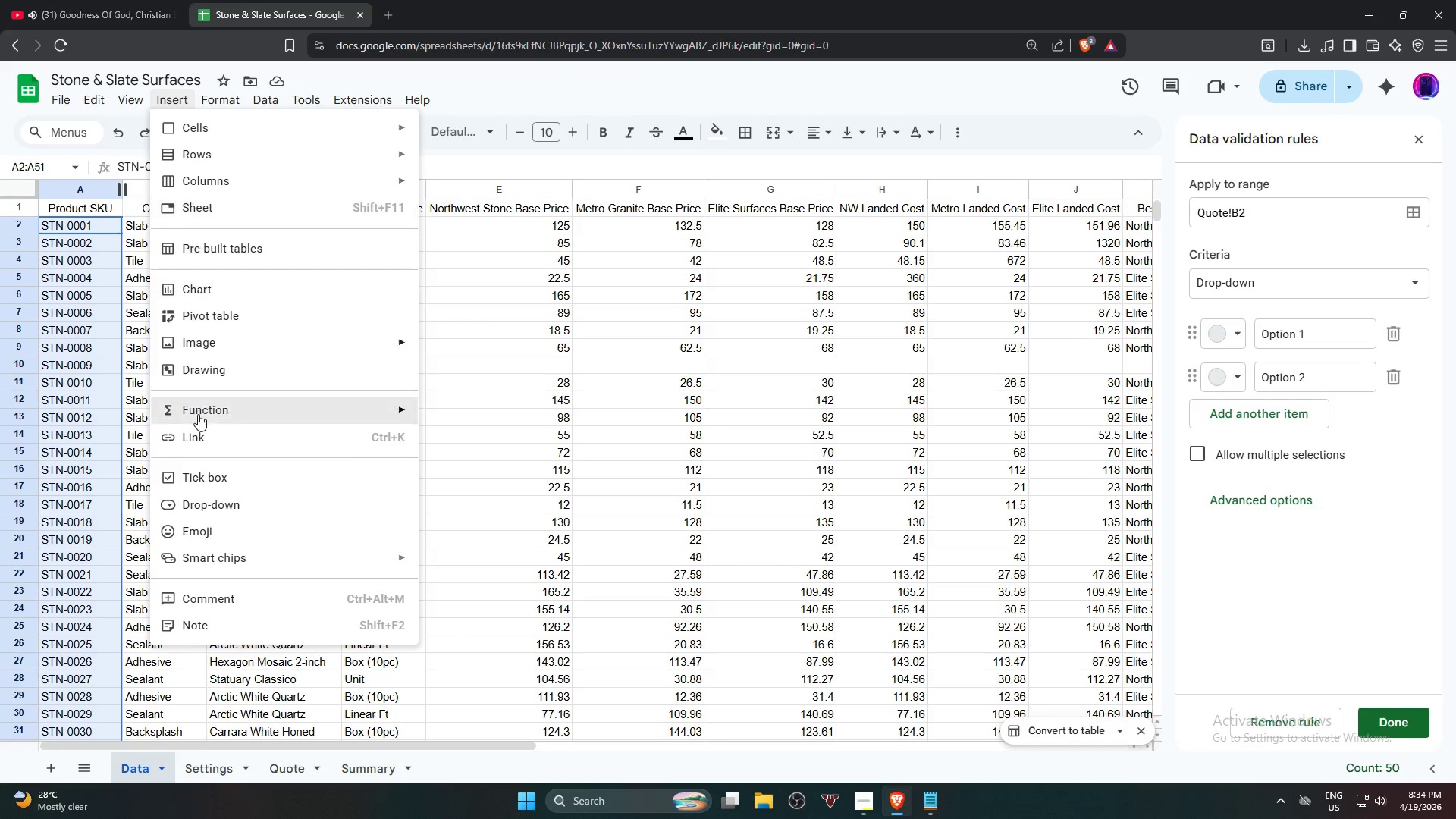 
left_click([211, 496])
 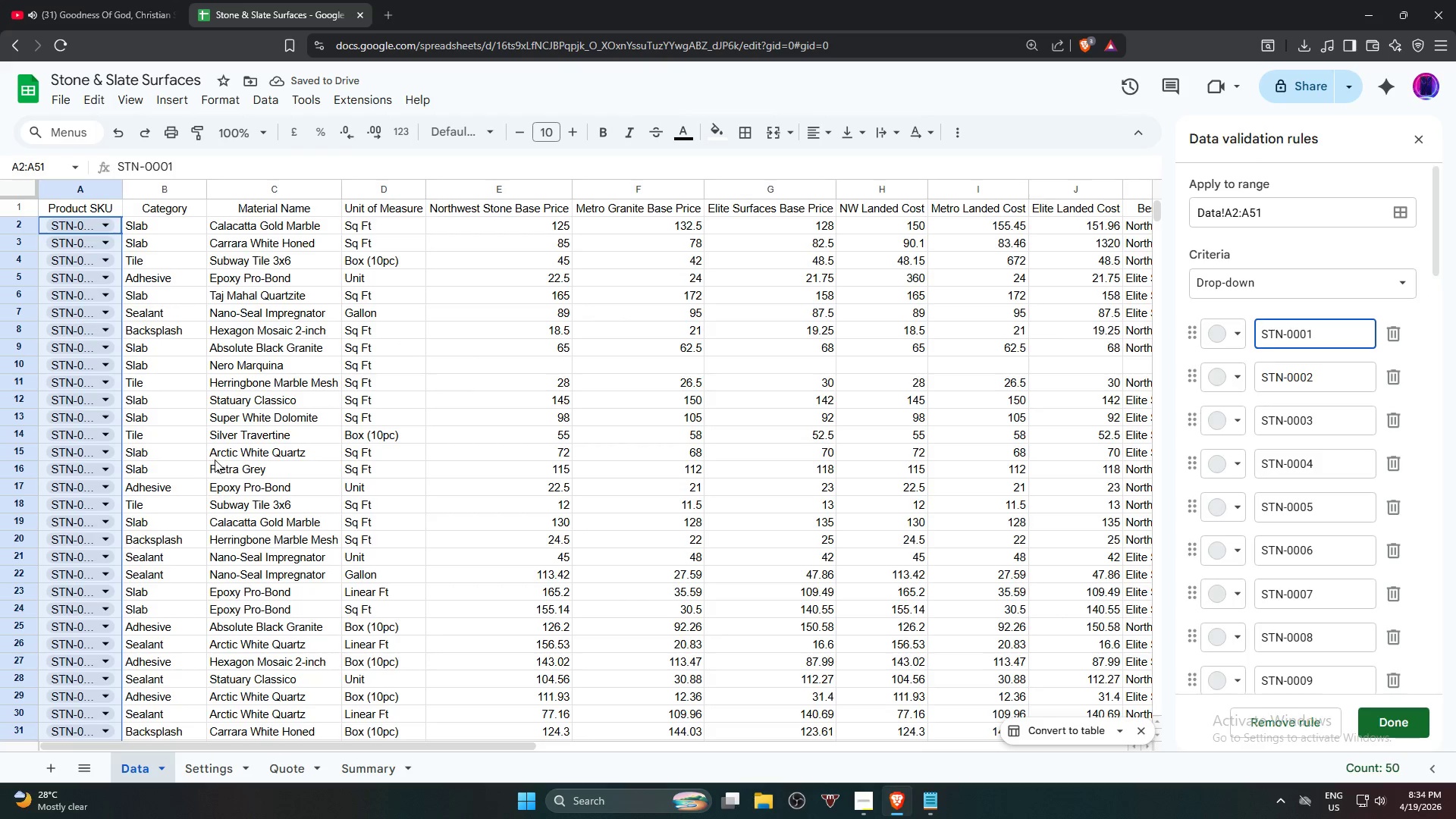 
wait(5.11)
 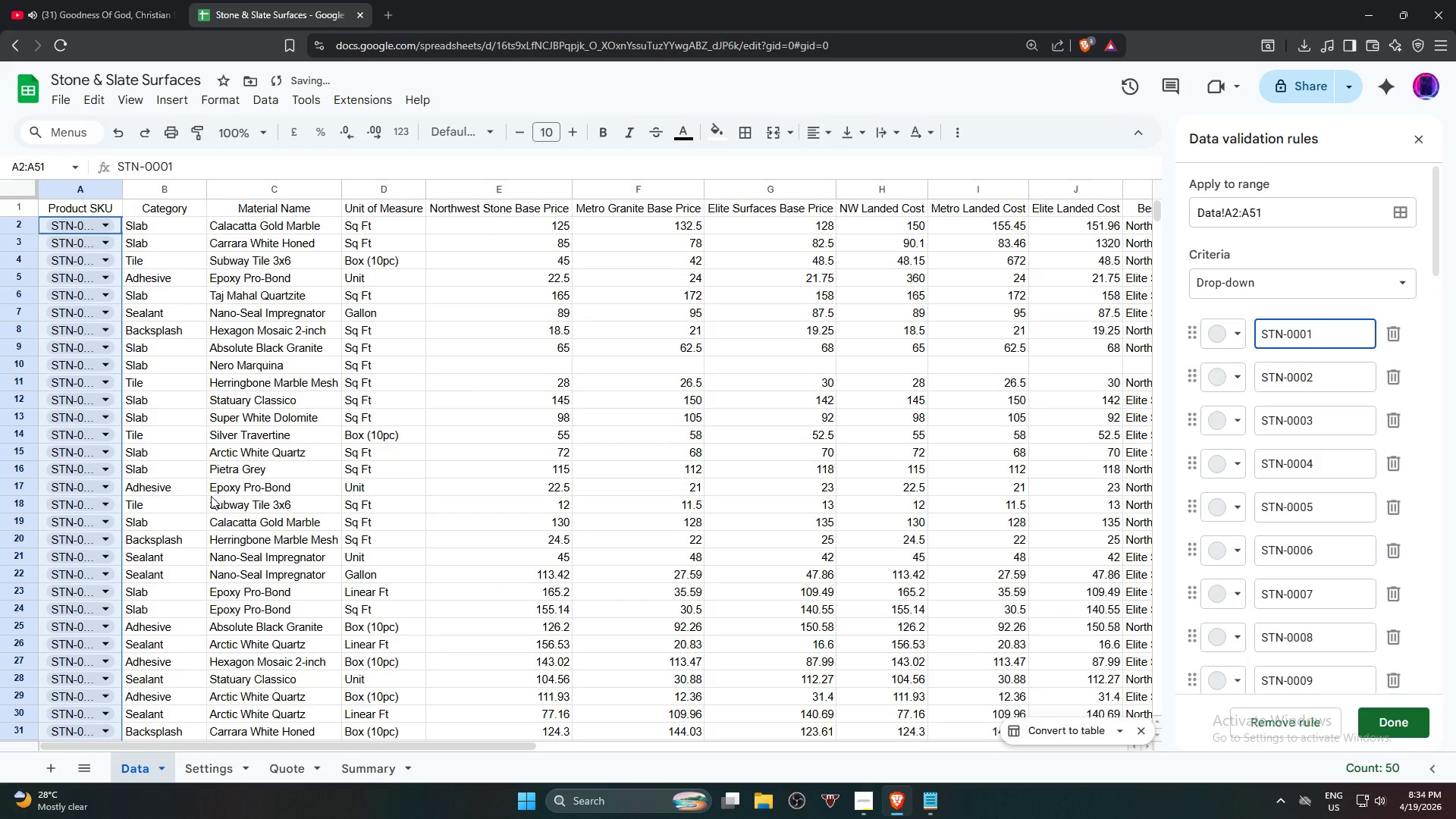 
double_click([119, 184])
 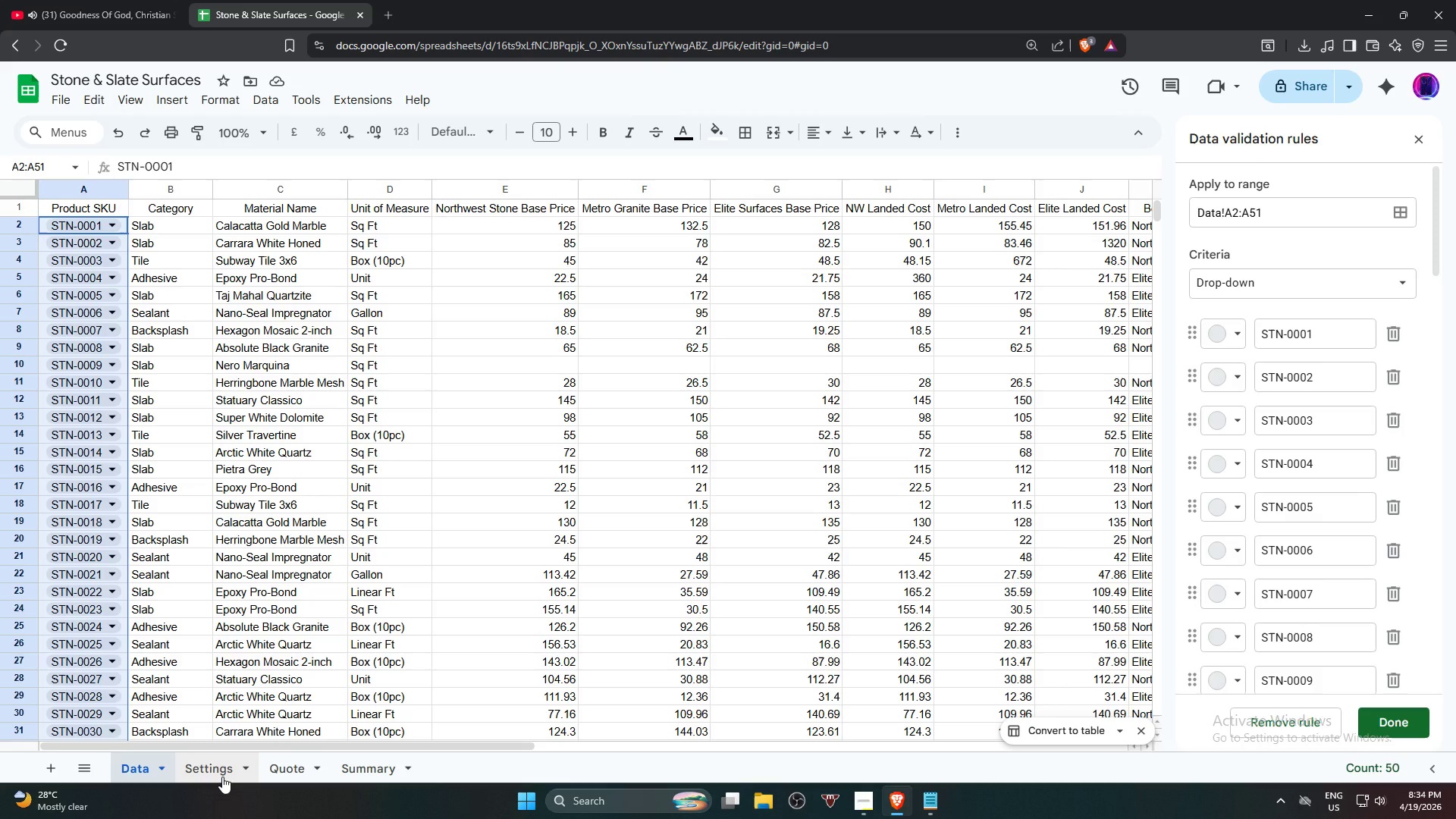 
wait(14.25)
 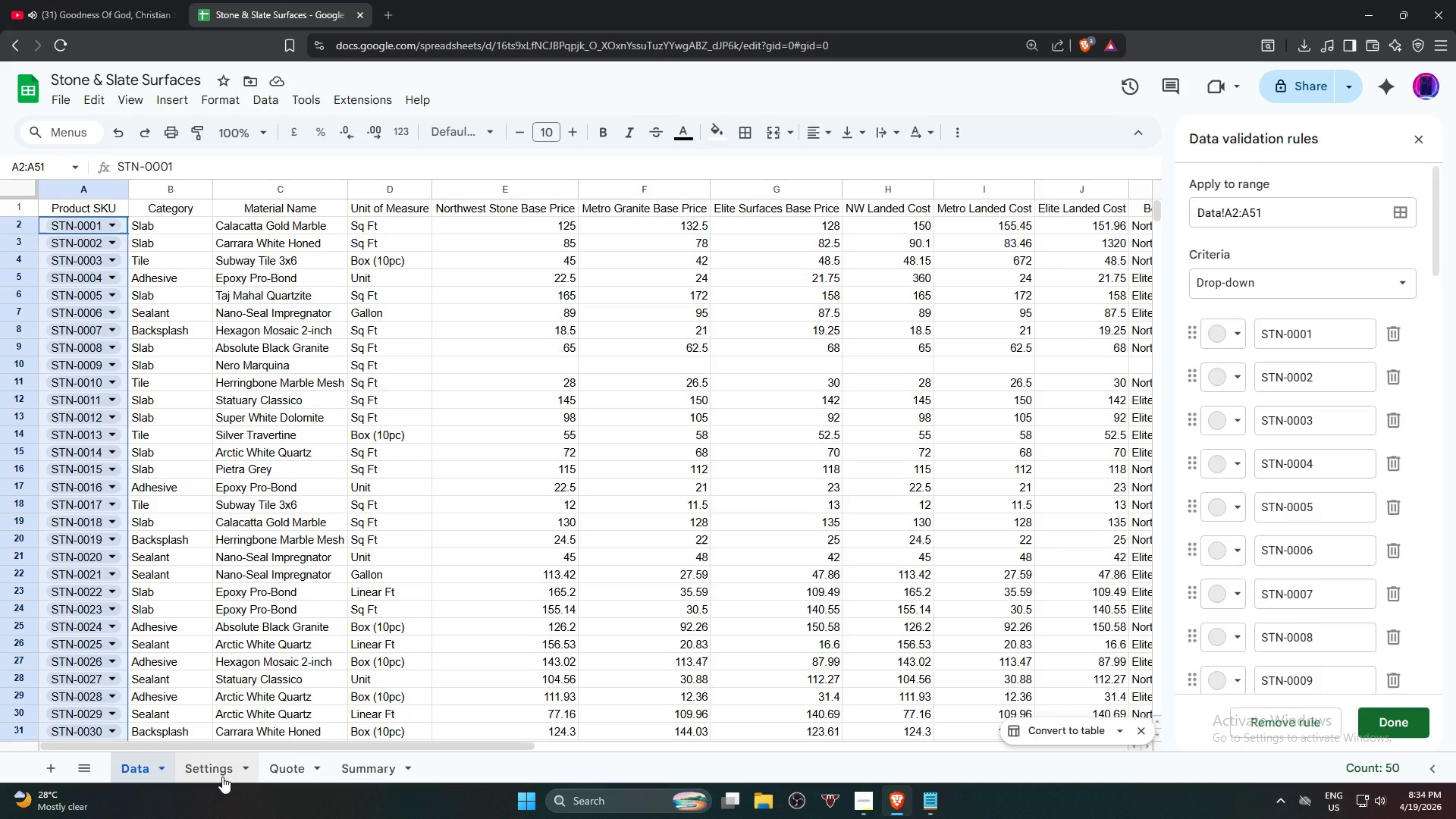 
mouse_move([231, 777])
 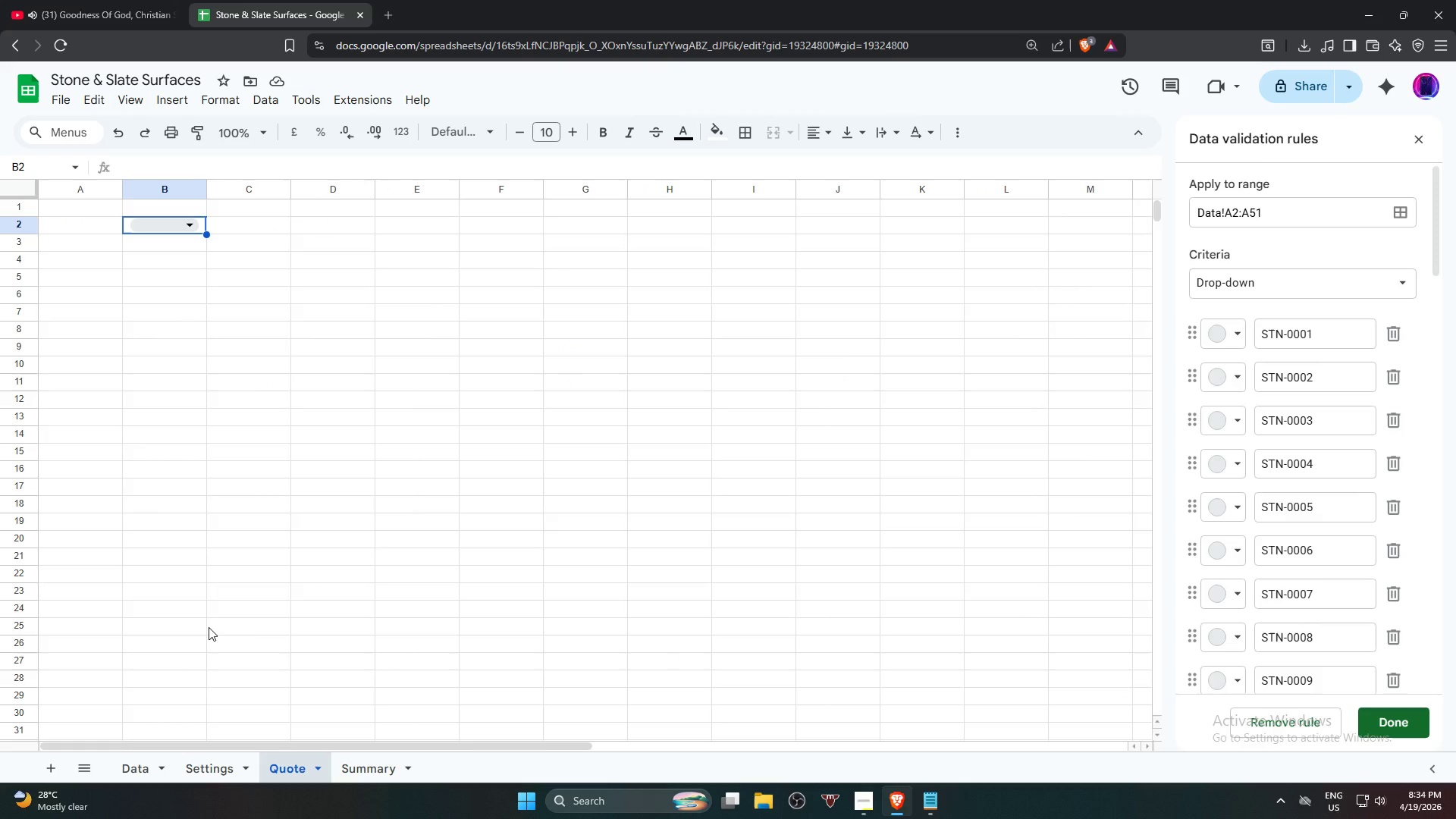 
left_click([190, 226])
 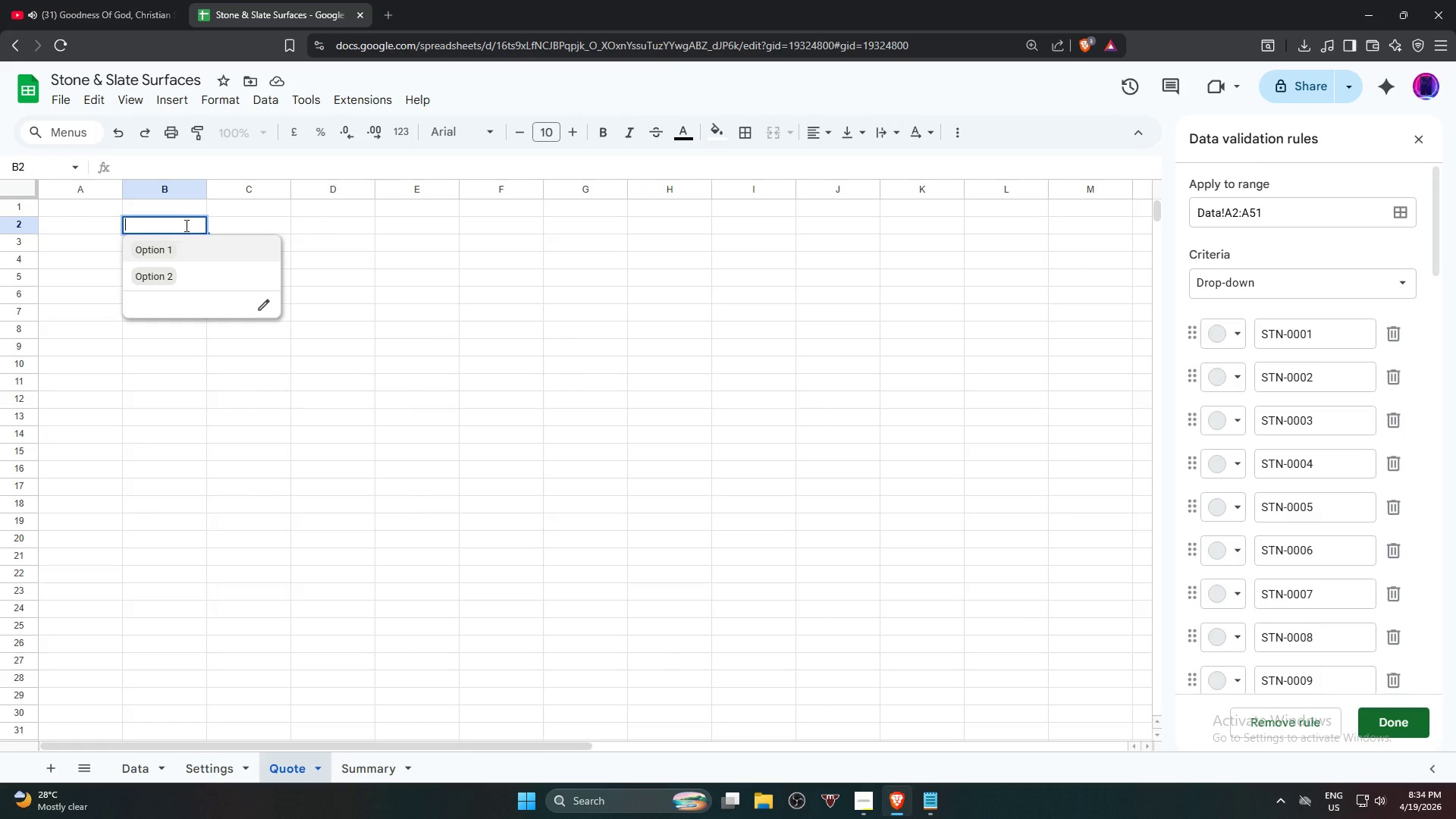 
left_click([295, 229])
 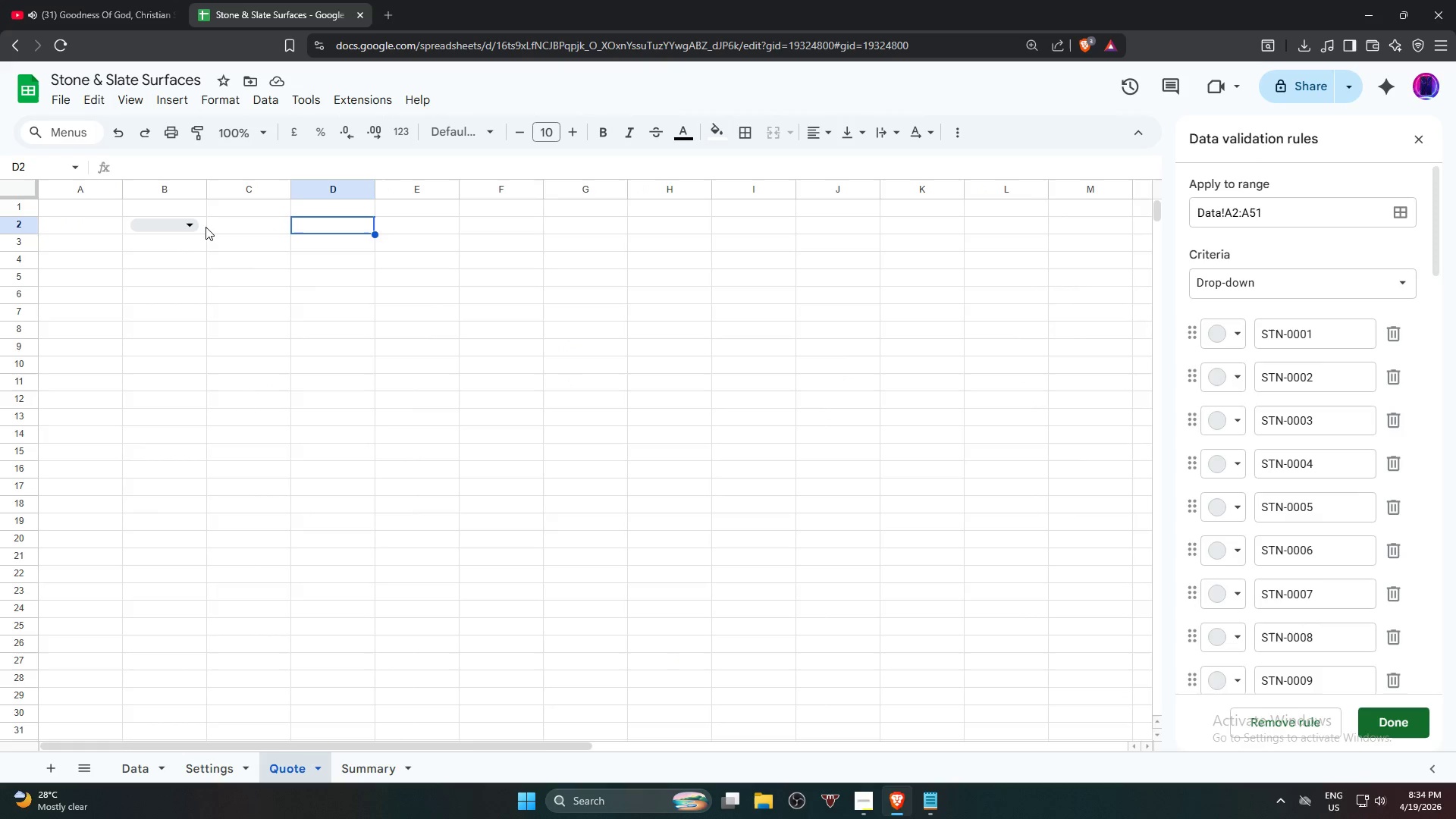 
left_click([203, 227])
 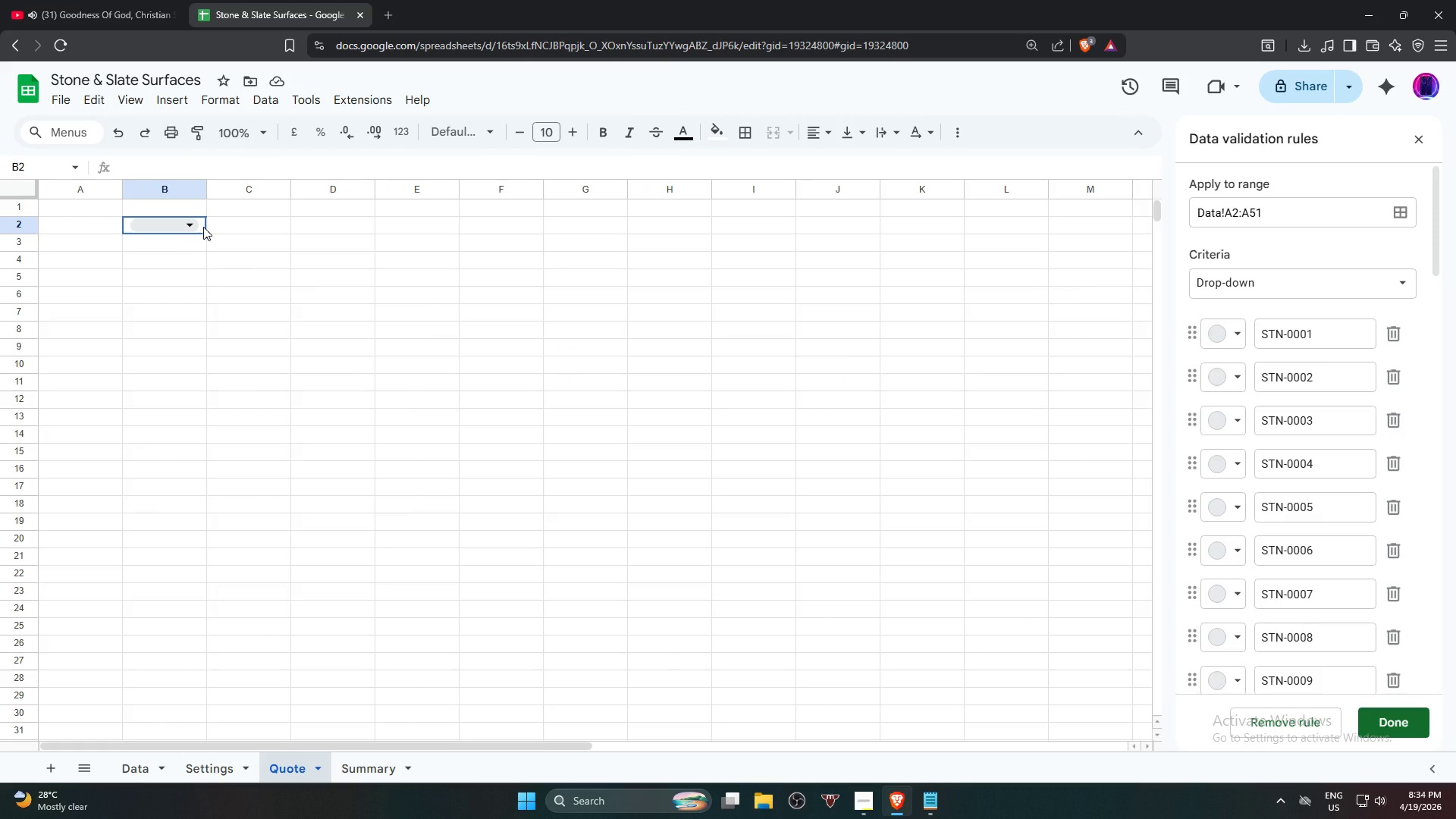 
wait(8.31)
 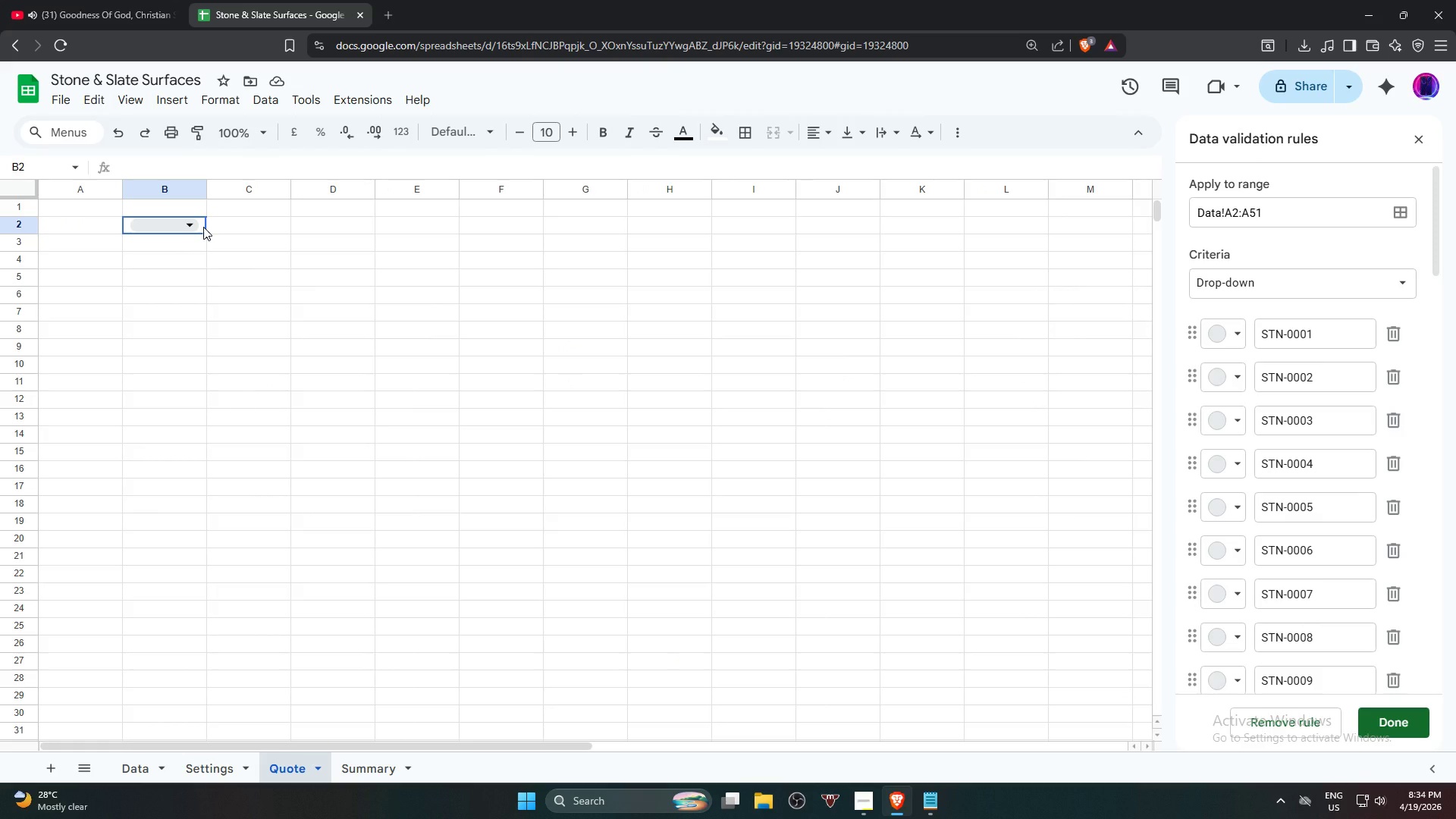 
key(Delete)
 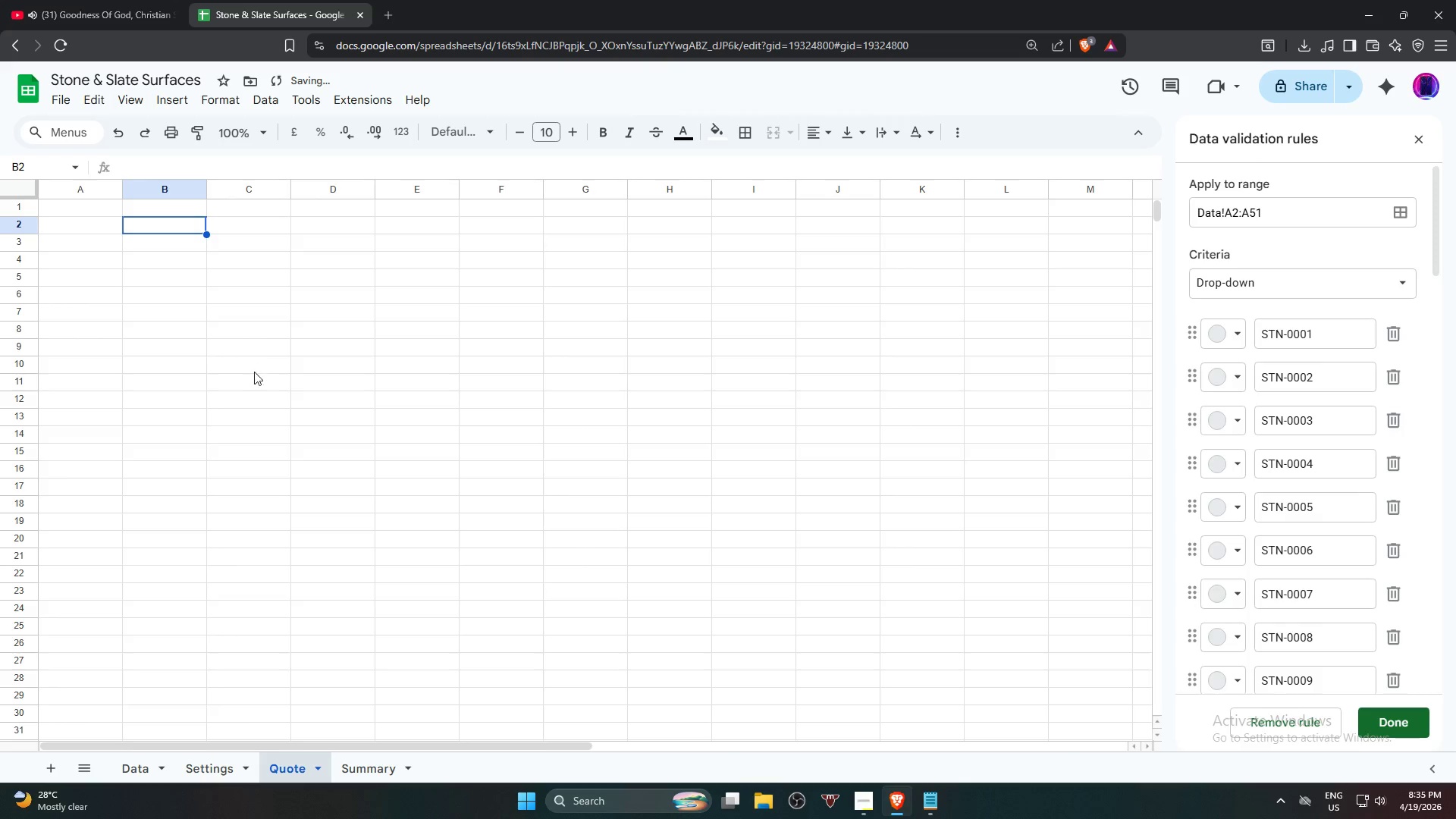 
left_click([250, 381])
 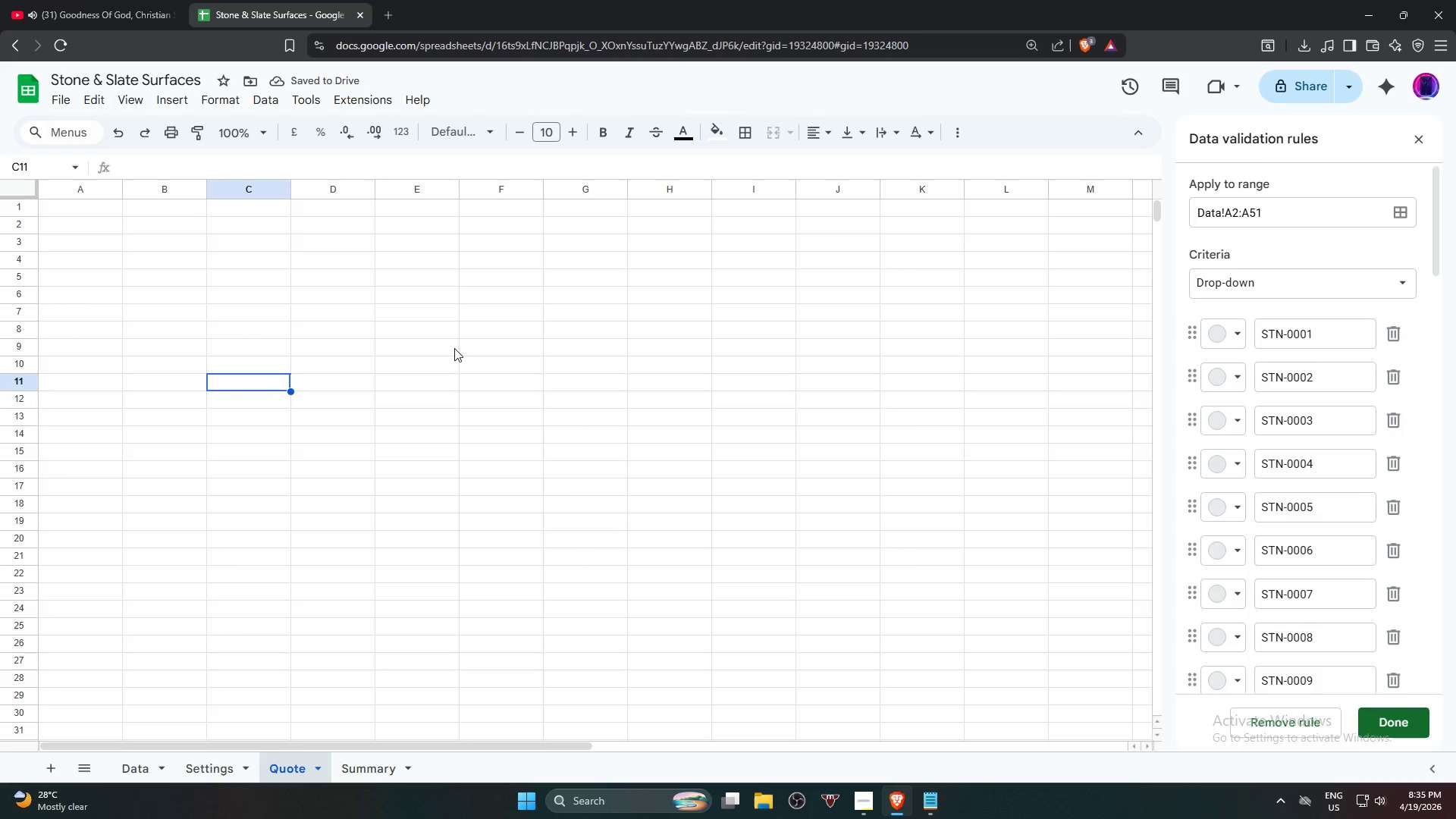 
left_click([496, 340])
 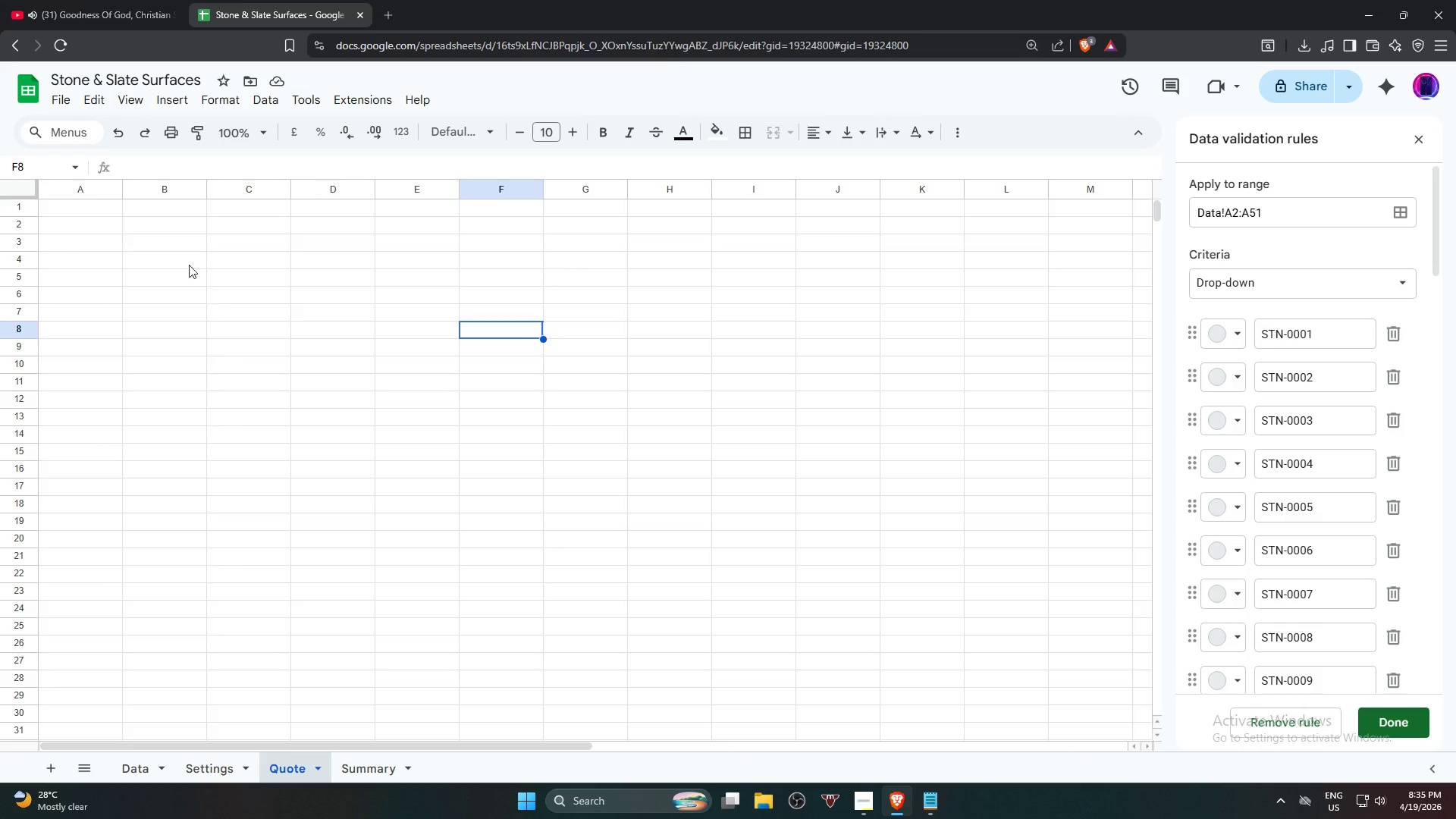 
left_click([152, 225])
 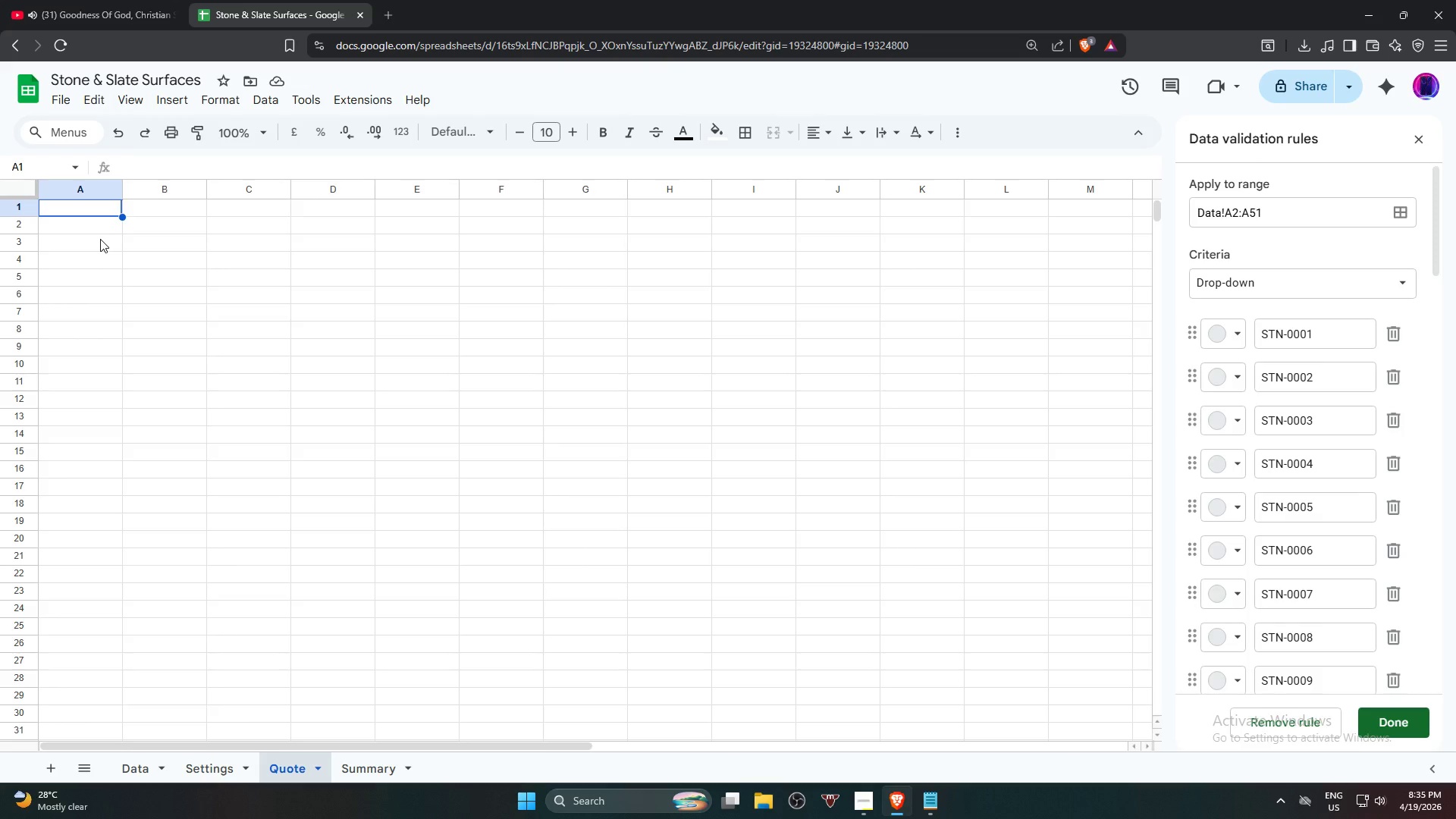 
wait(21.11)
 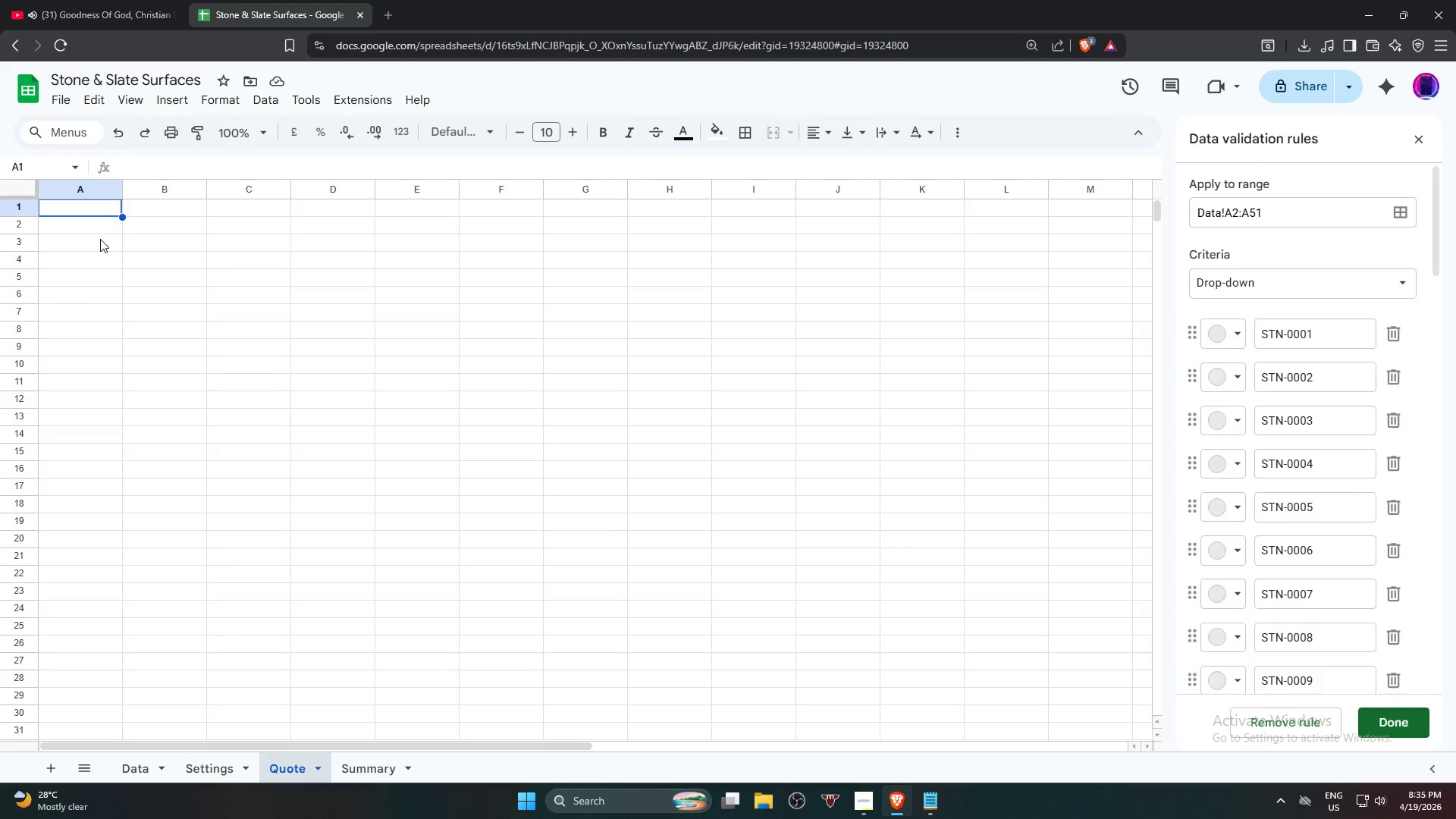 
key(Shift+ShiftRight)
 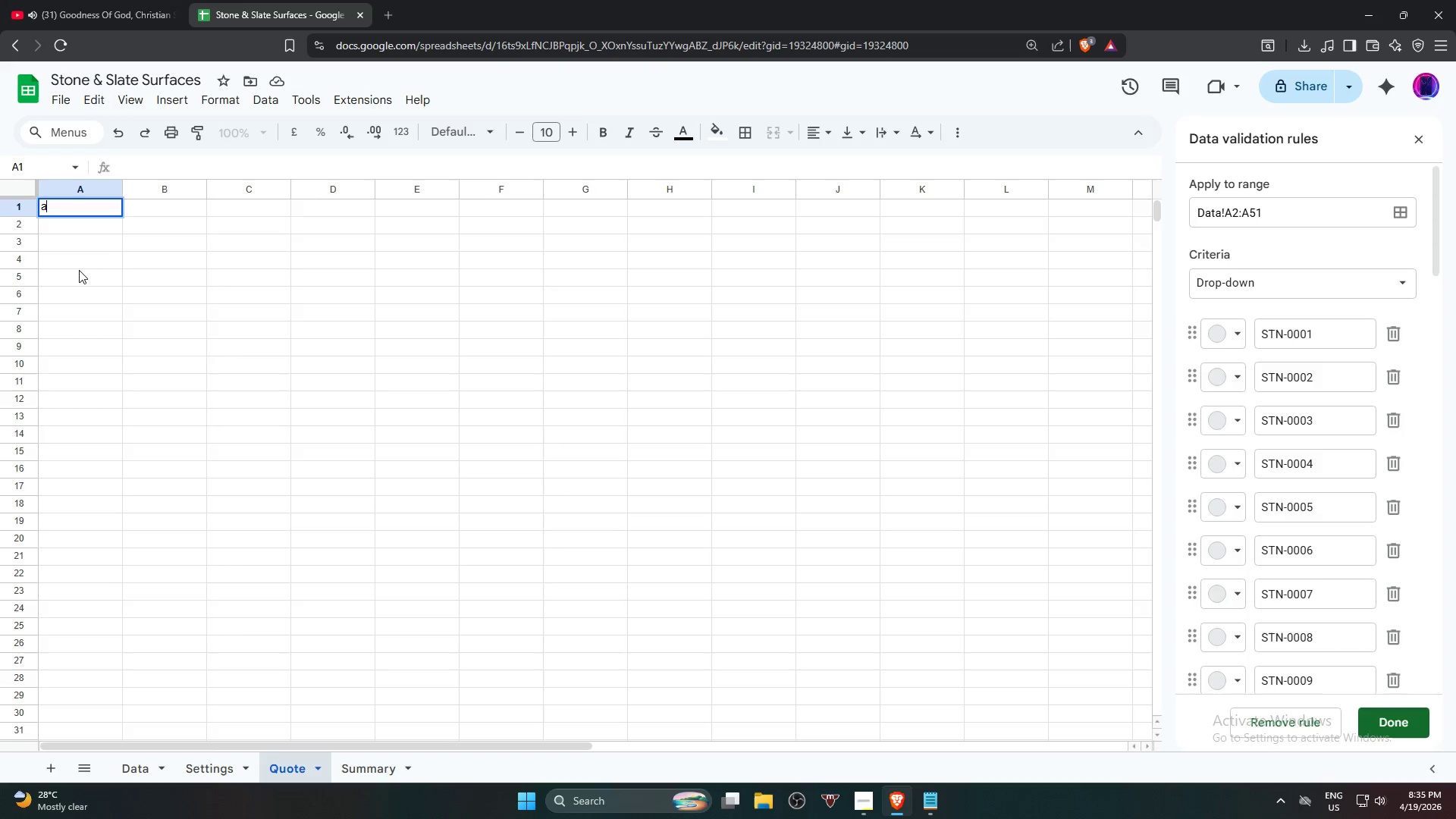 
key(Shift+A)
 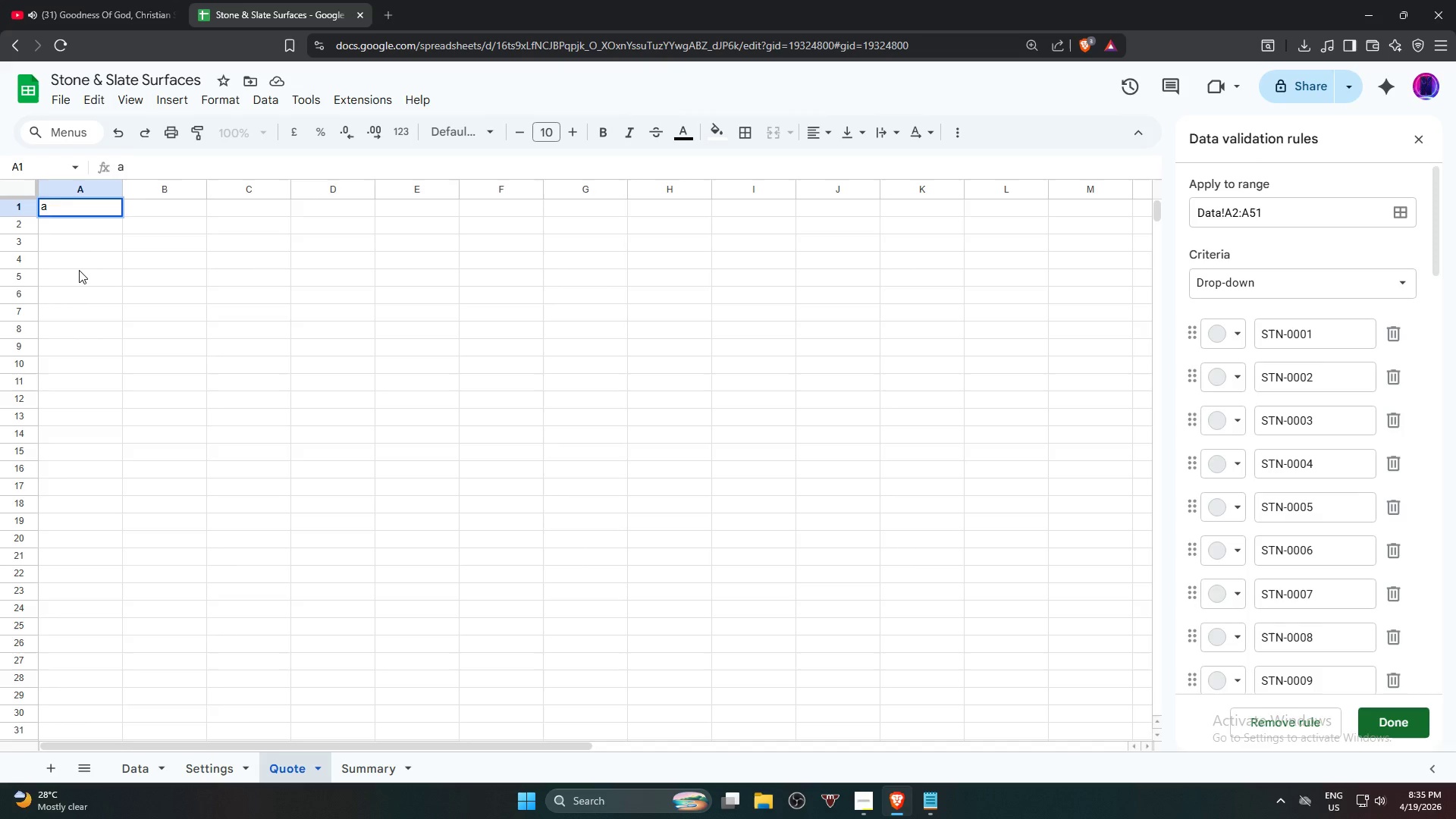 
key(Backspace)
 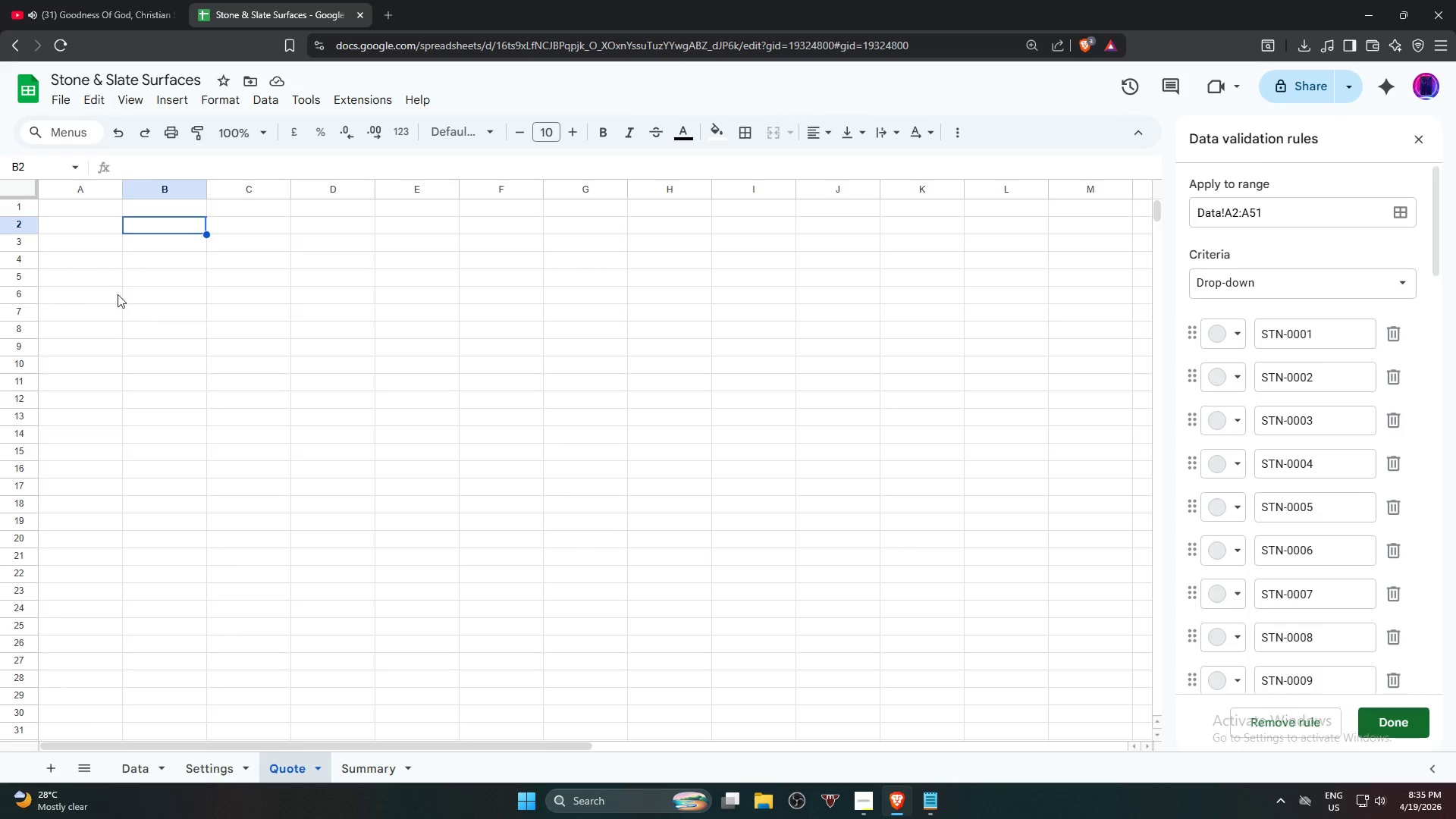 
wait(18.3)
 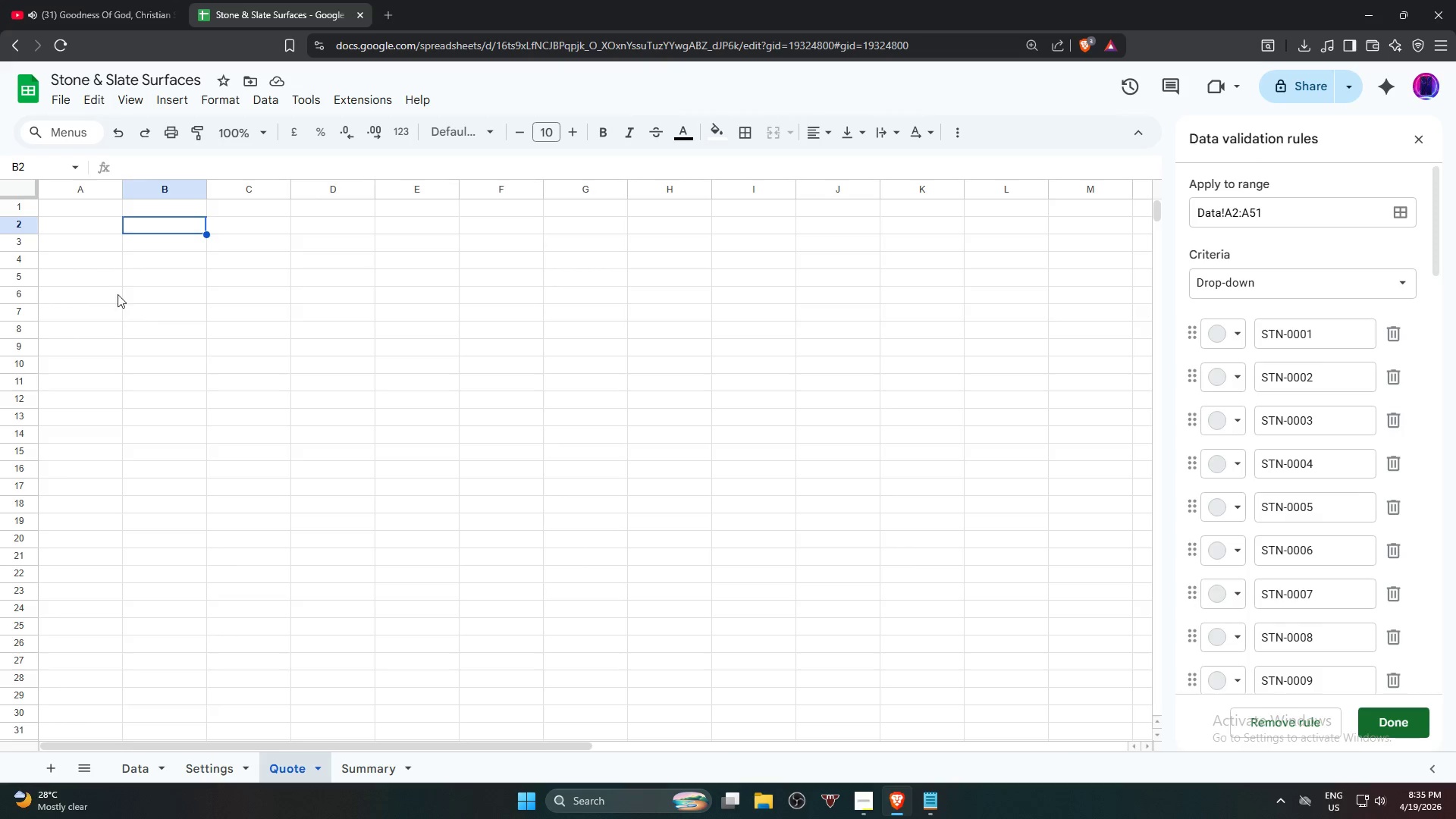 
left_click([81, 209])
 